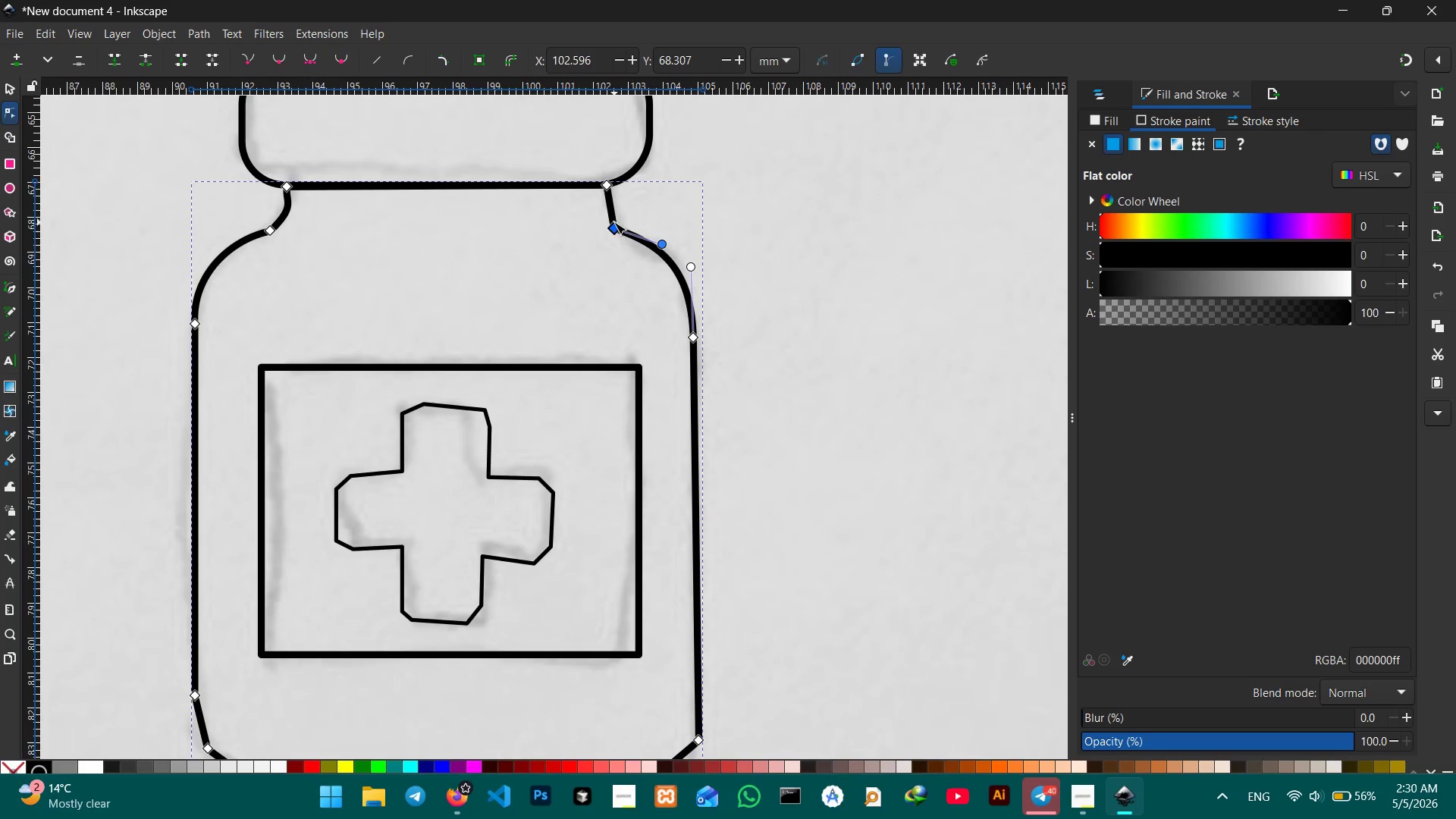 
left_click_drag(start_coordinate=[612, 214], to_coordinate=[607, 213])
 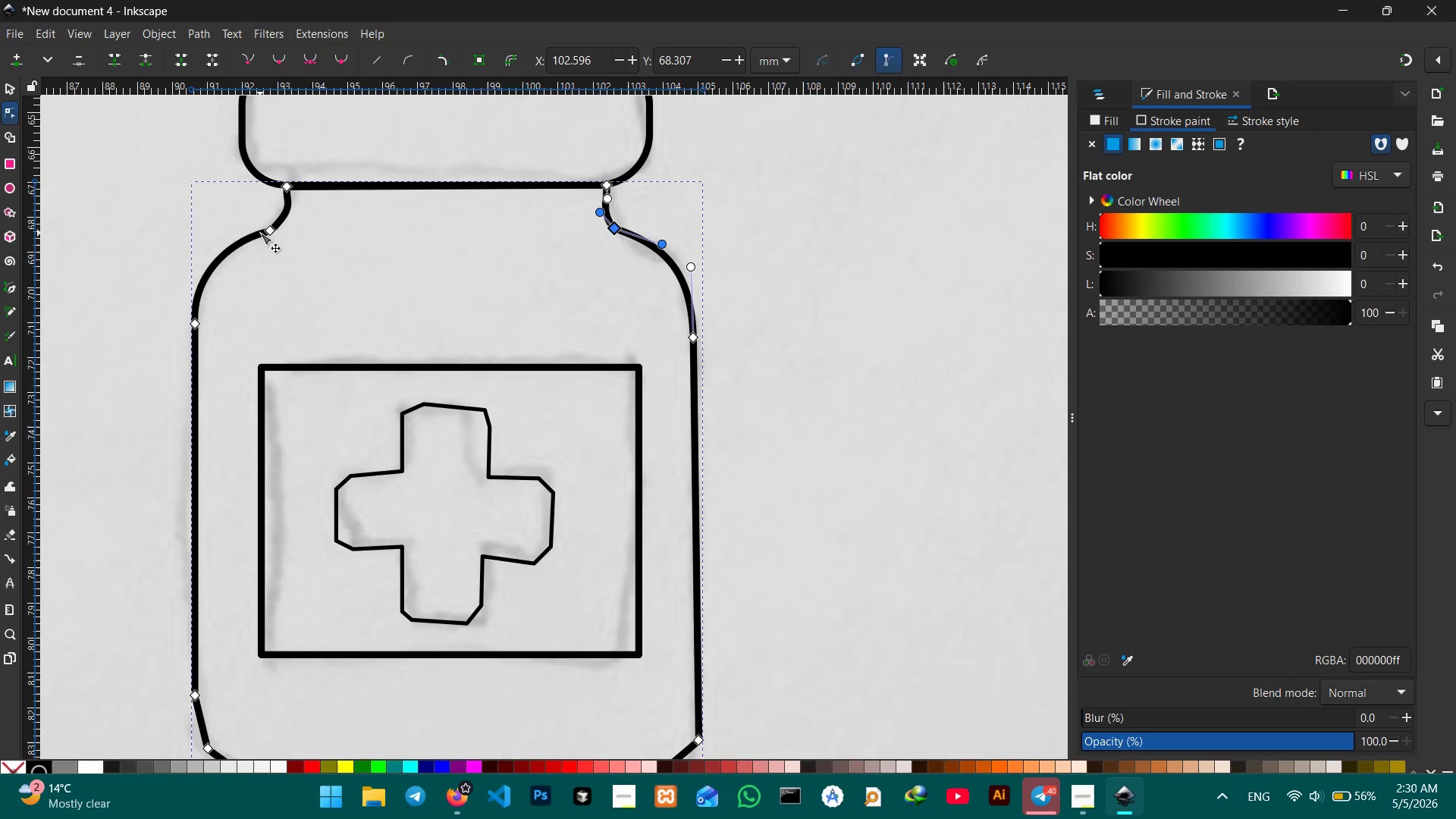 
left_click_drag(start_coordinate=[268, 231], to_coordinate=[275, 231])
 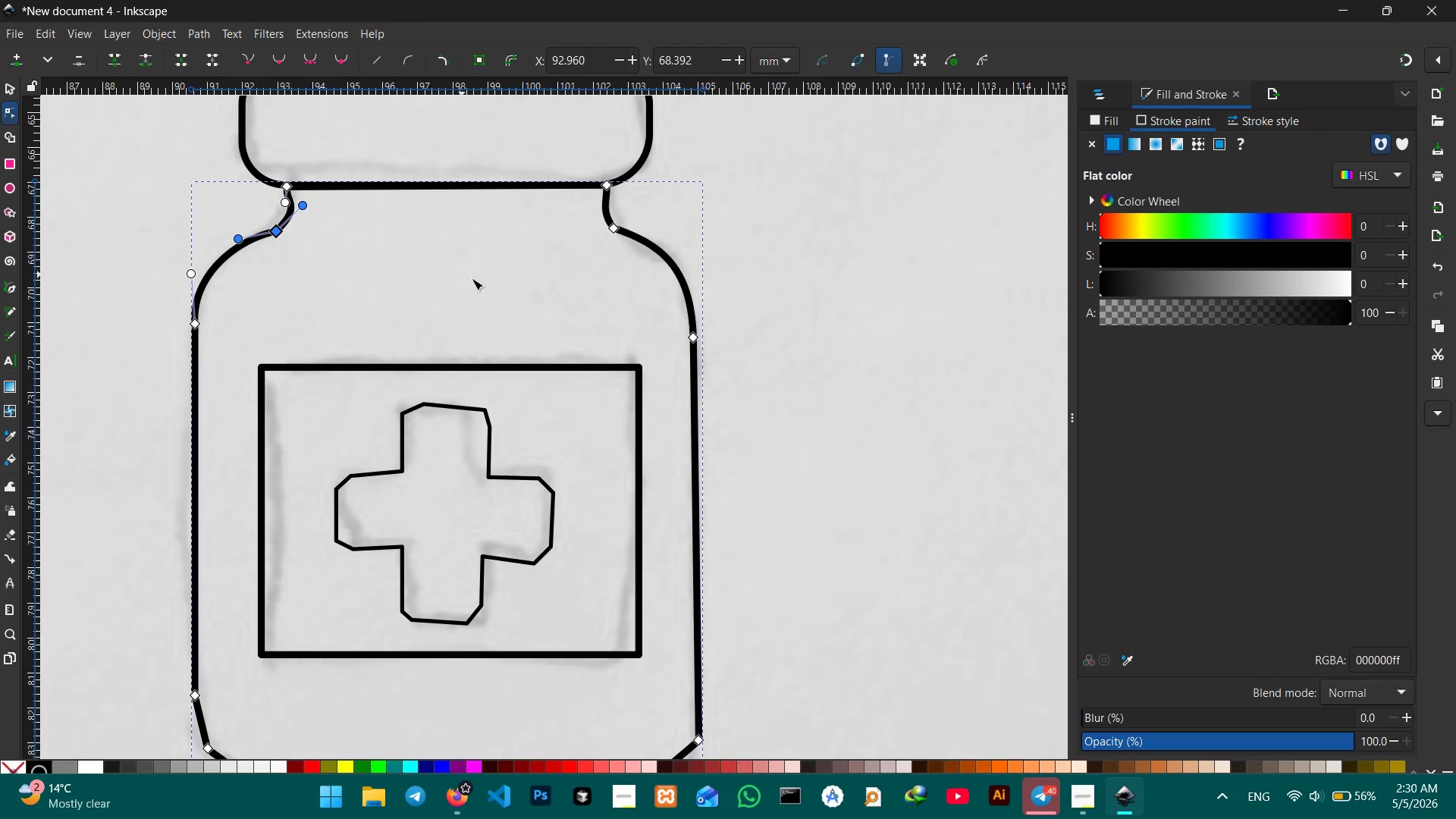 
scroll: coordinate [475, 281], scroll_direction: down, amount: 5.0
 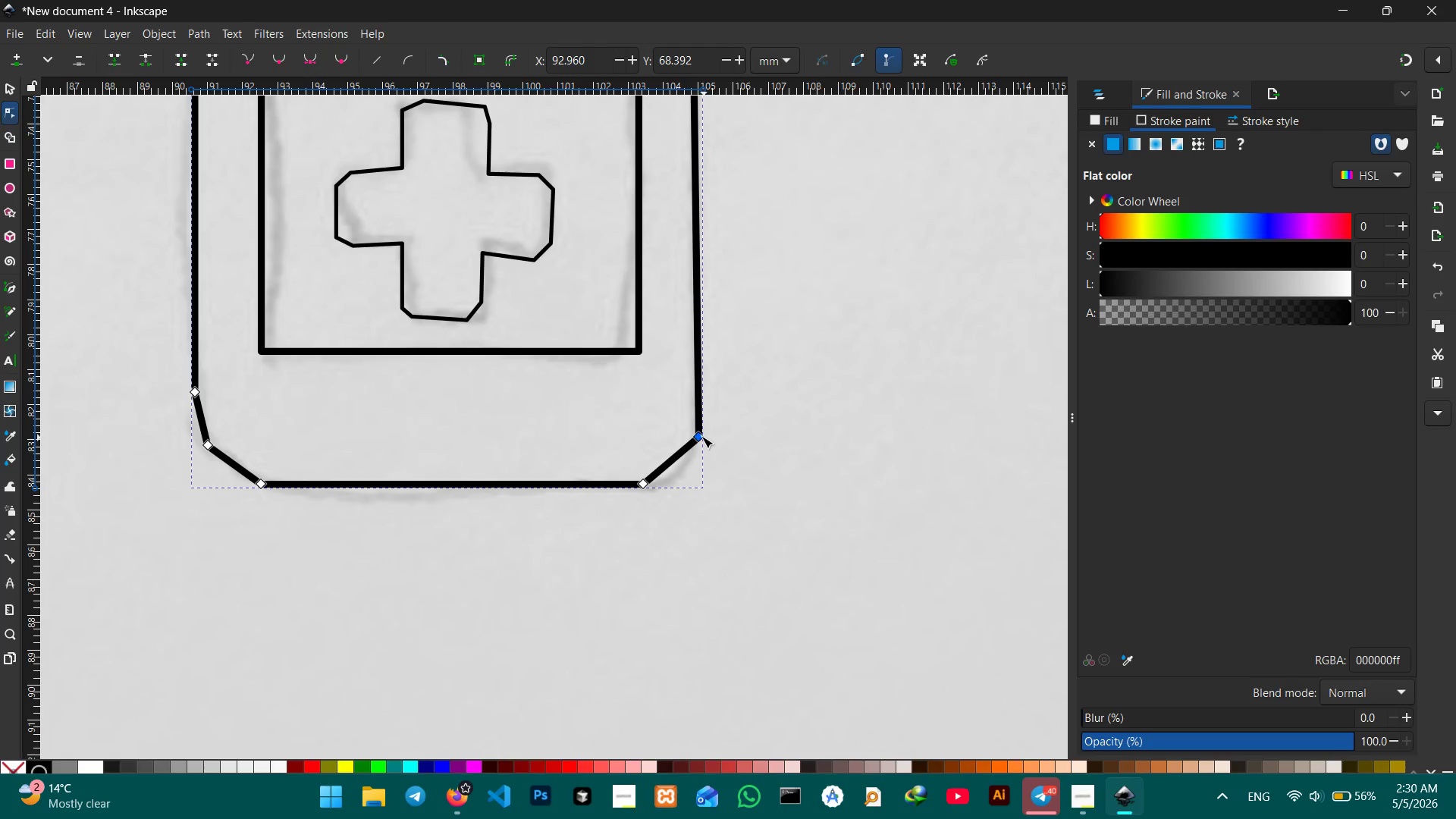 
left_click_drag(start_coordinate=[701, 435], to_coordinate=[700, 380])
 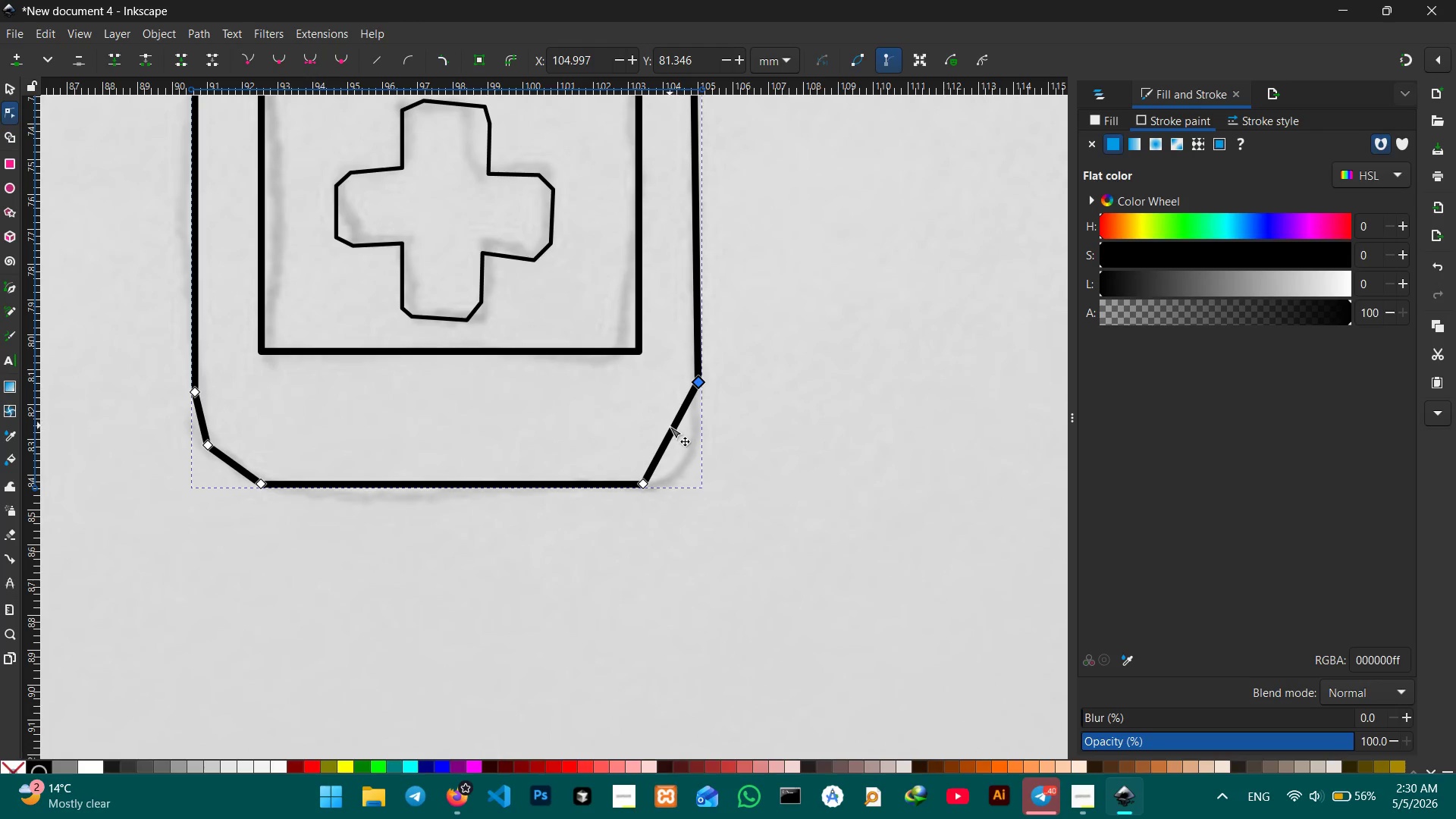 
left_click_drag(start_coordinate=[670, 426], to_coordinate=[684, 457])
 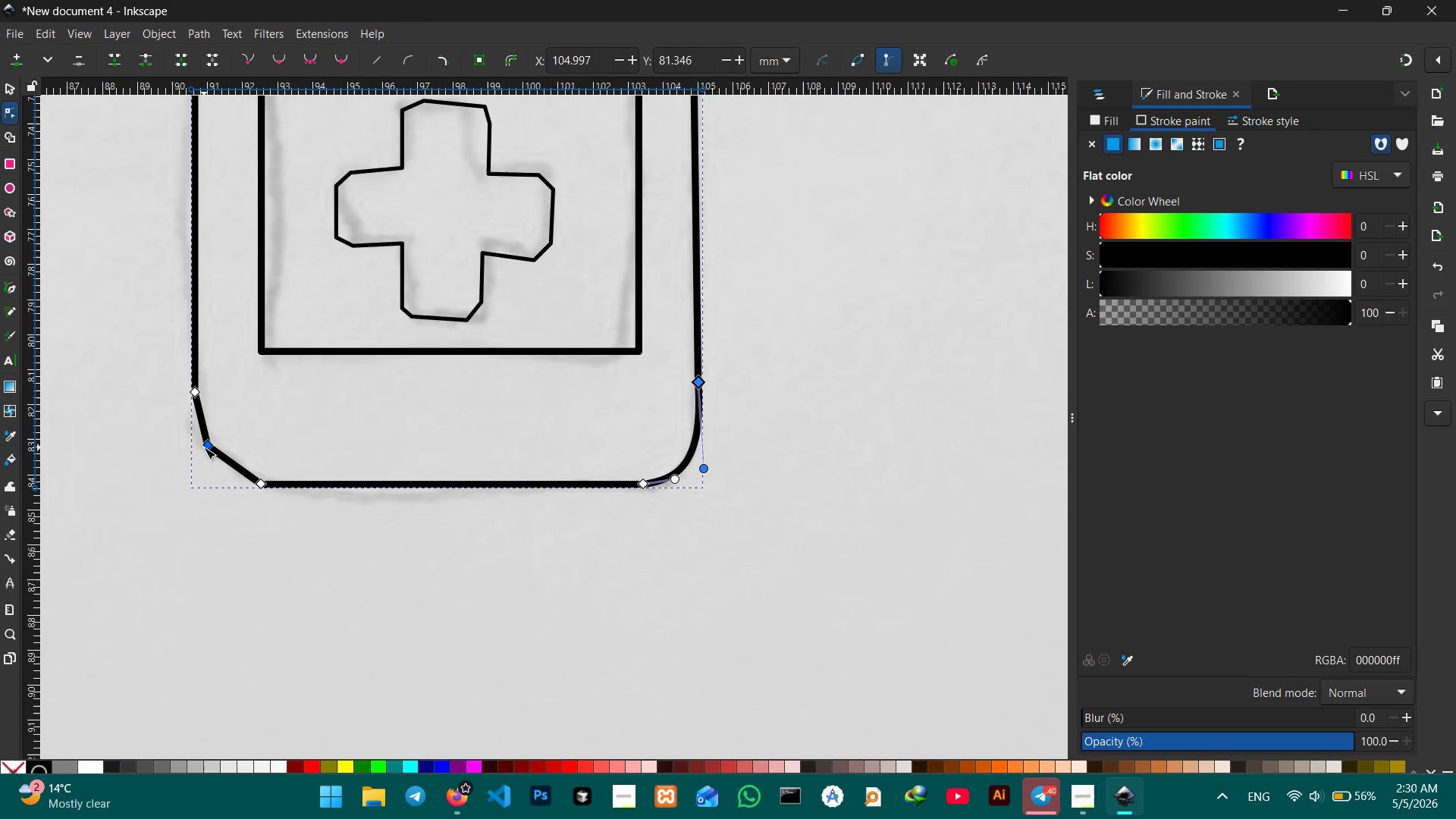 
key(Backspace)
 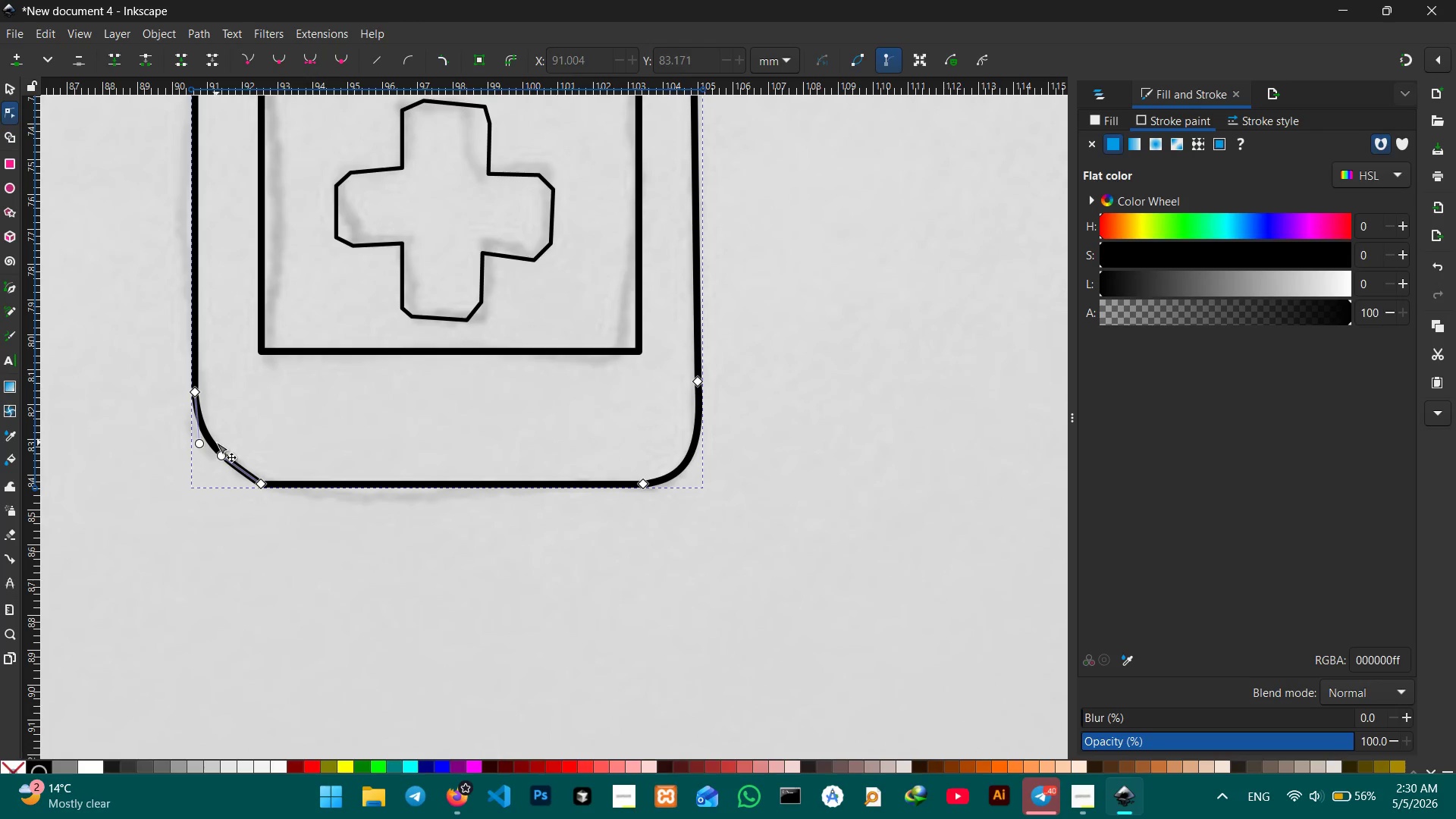 
left_click_drag(start_coordinate=[216, 442], to_coordinate=[218, 452])
 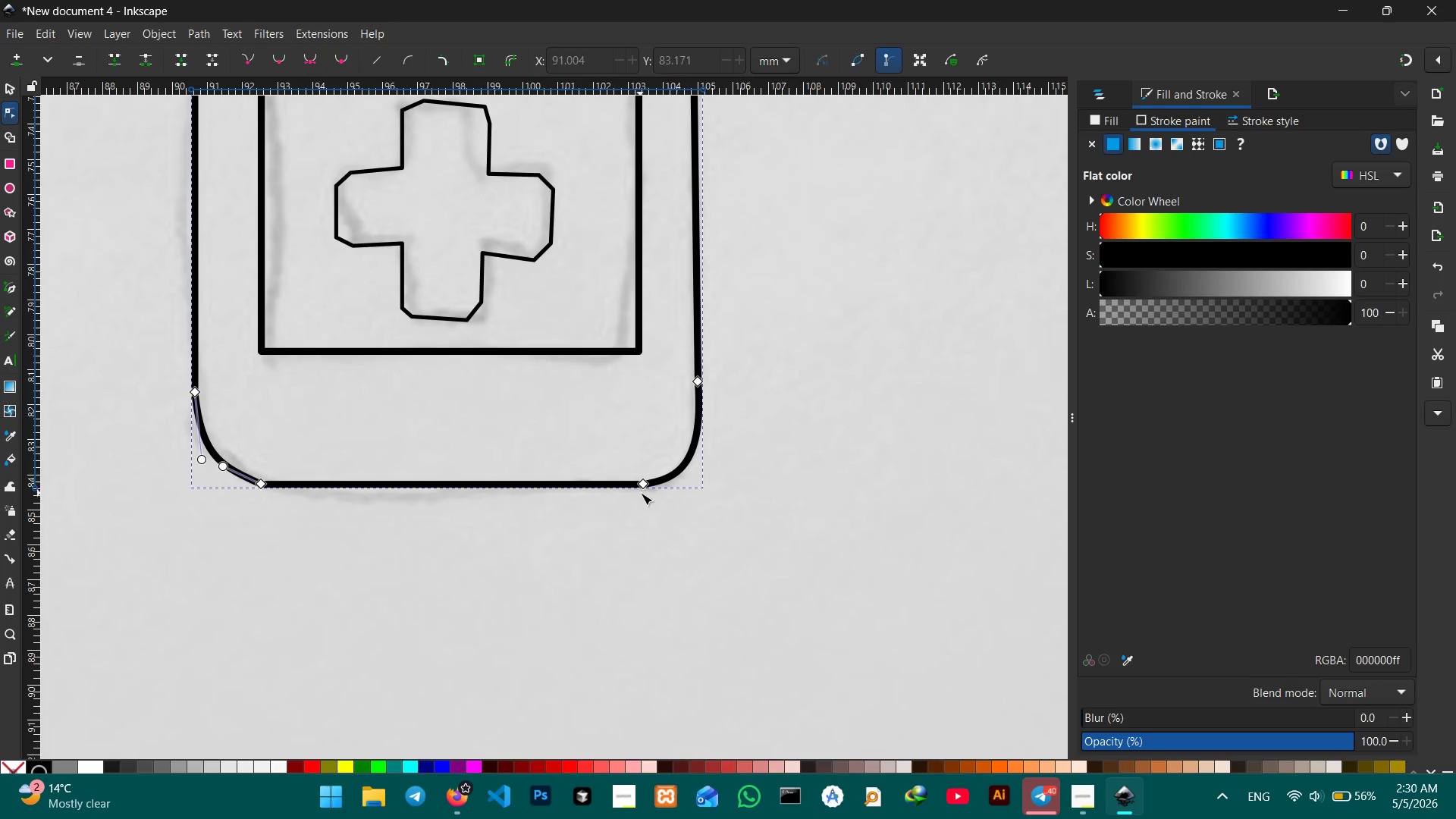 
left_click_drag(start_coordinate=[643, 487], to_coordinate=[629, 486])
 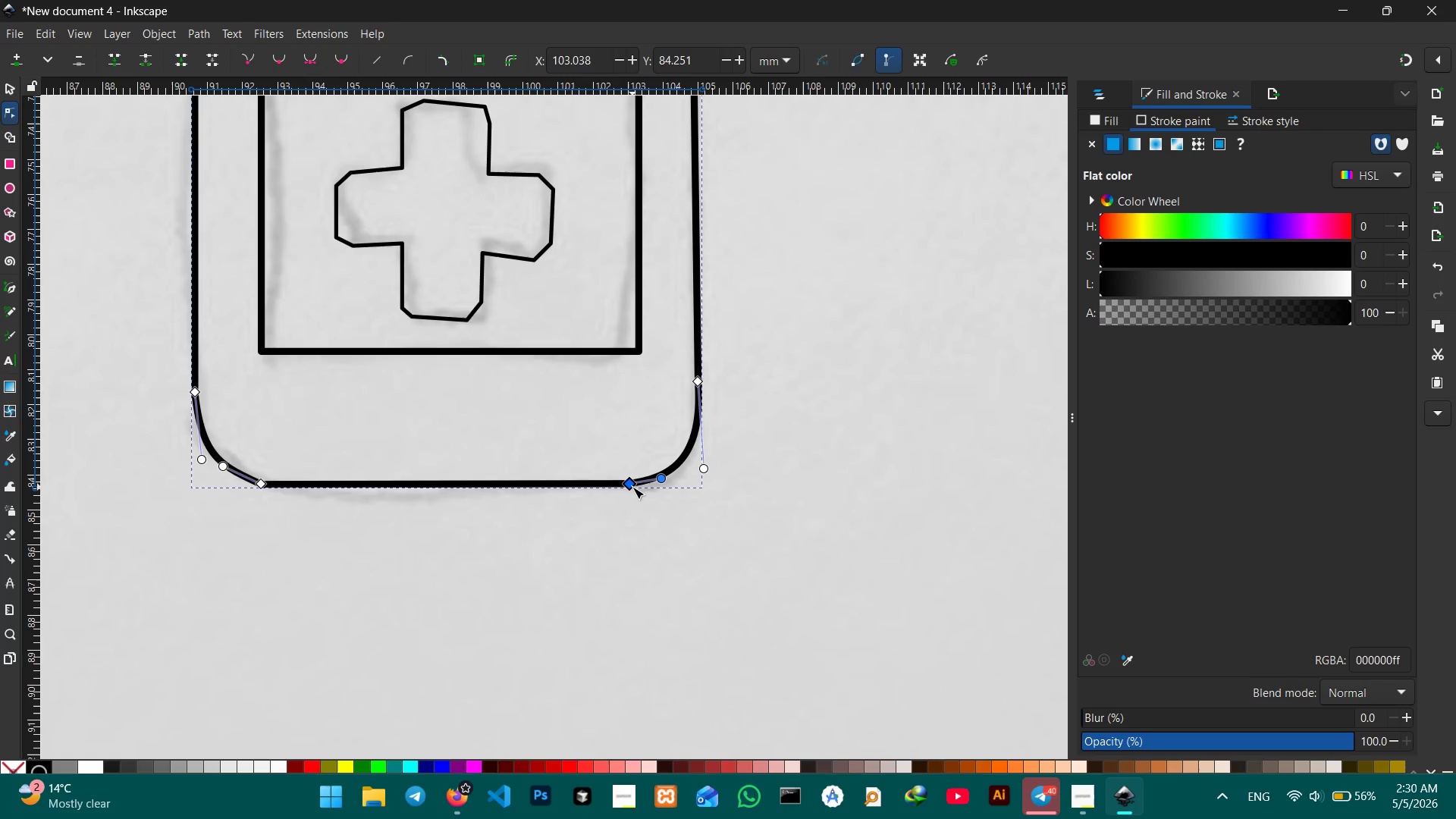 
scroll: coordinate [475, 297], scroll_direction: up, amount: 5.0
 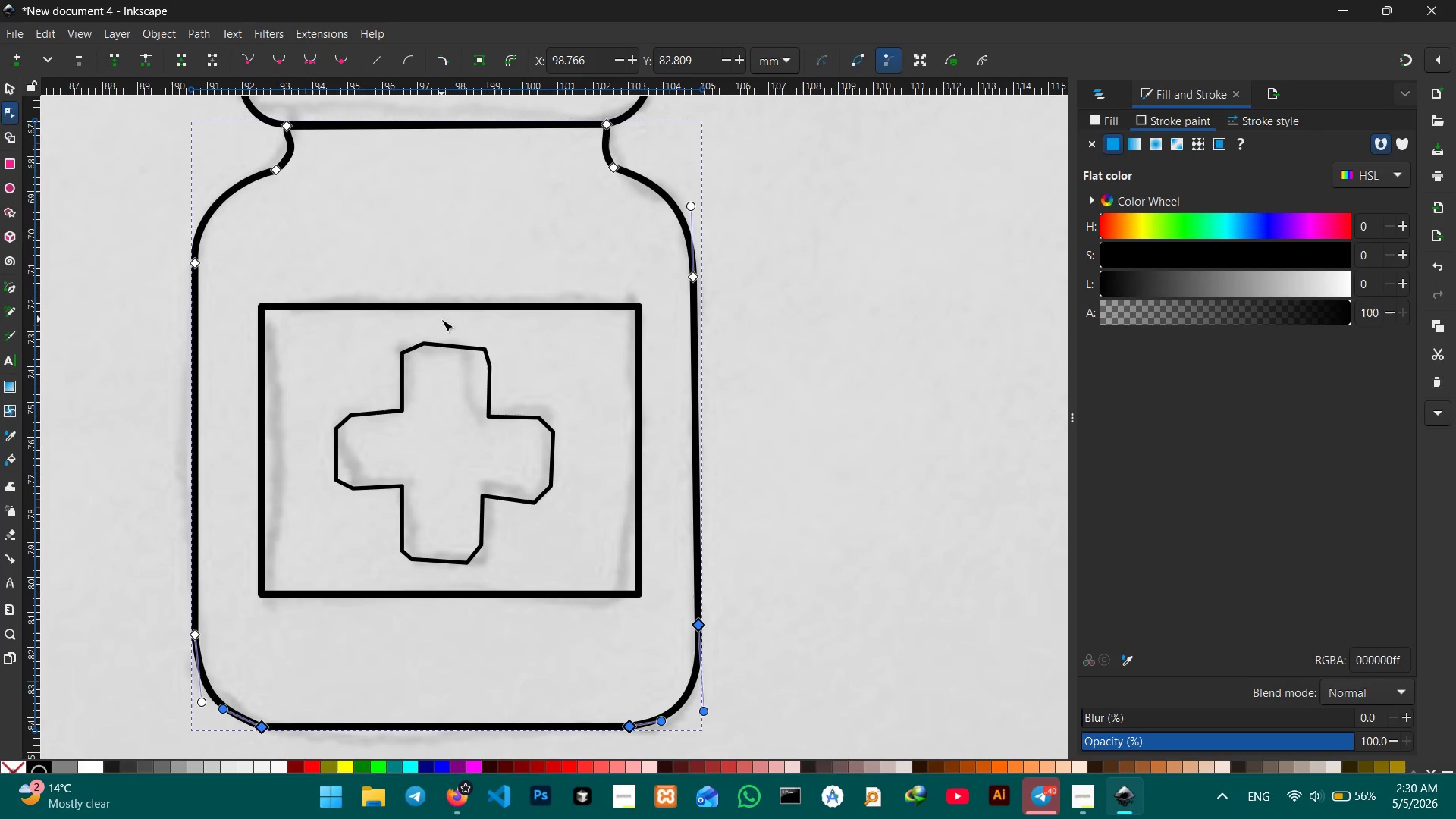 
left_click([455, 350])
 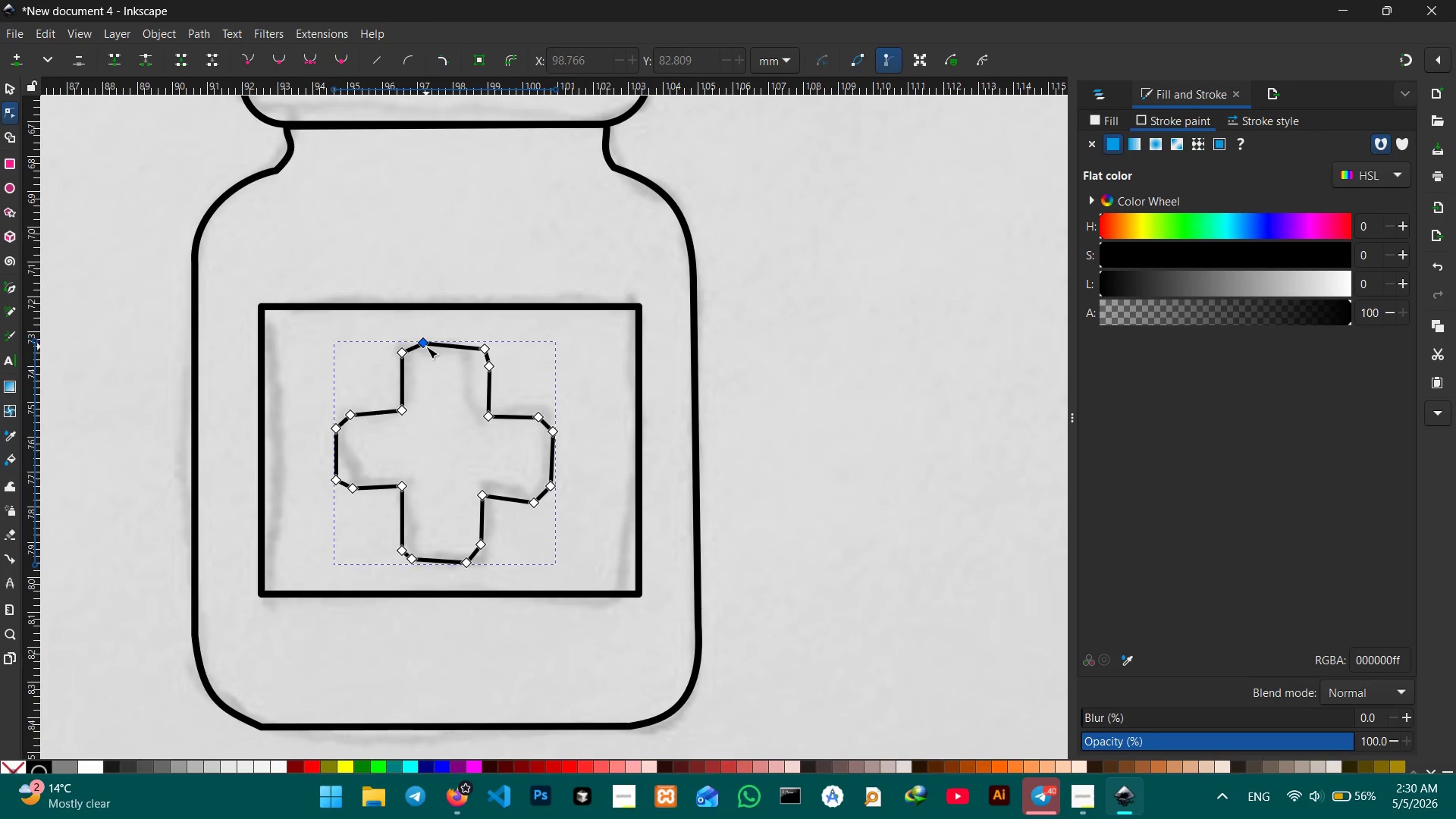 
left_click([426, 347])
 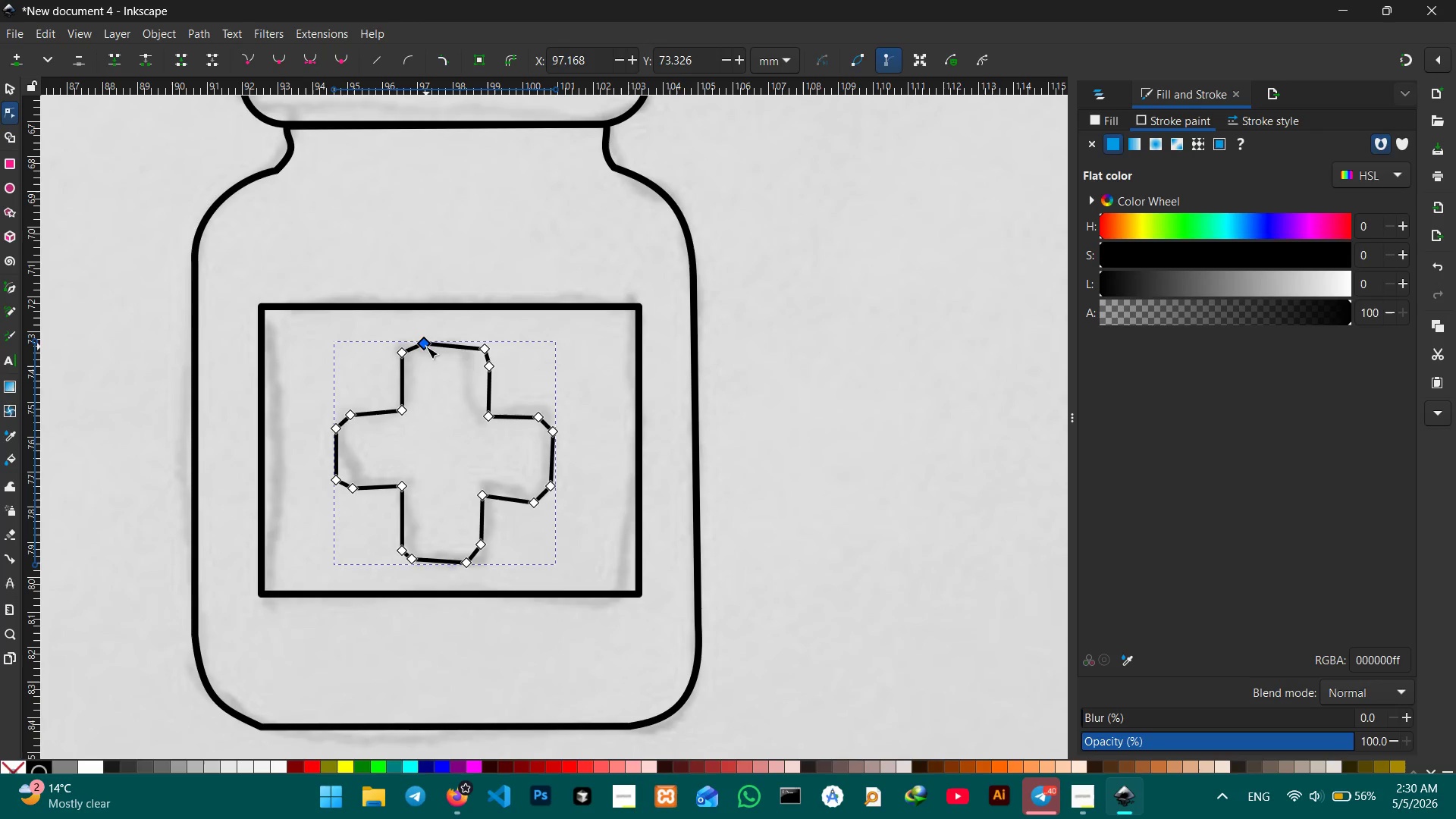 
key(Backspace)
 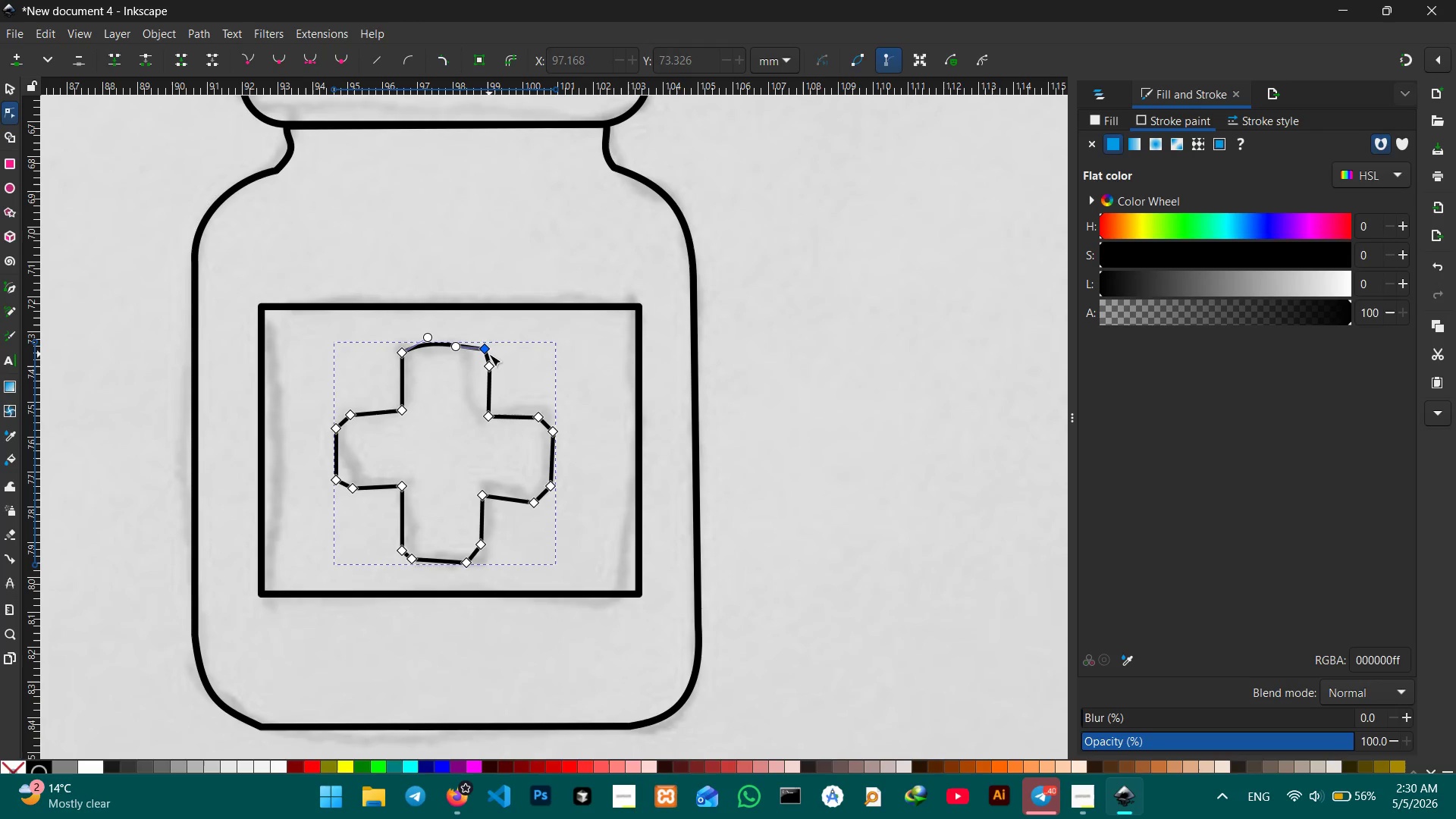 
left_click([490, 364])
 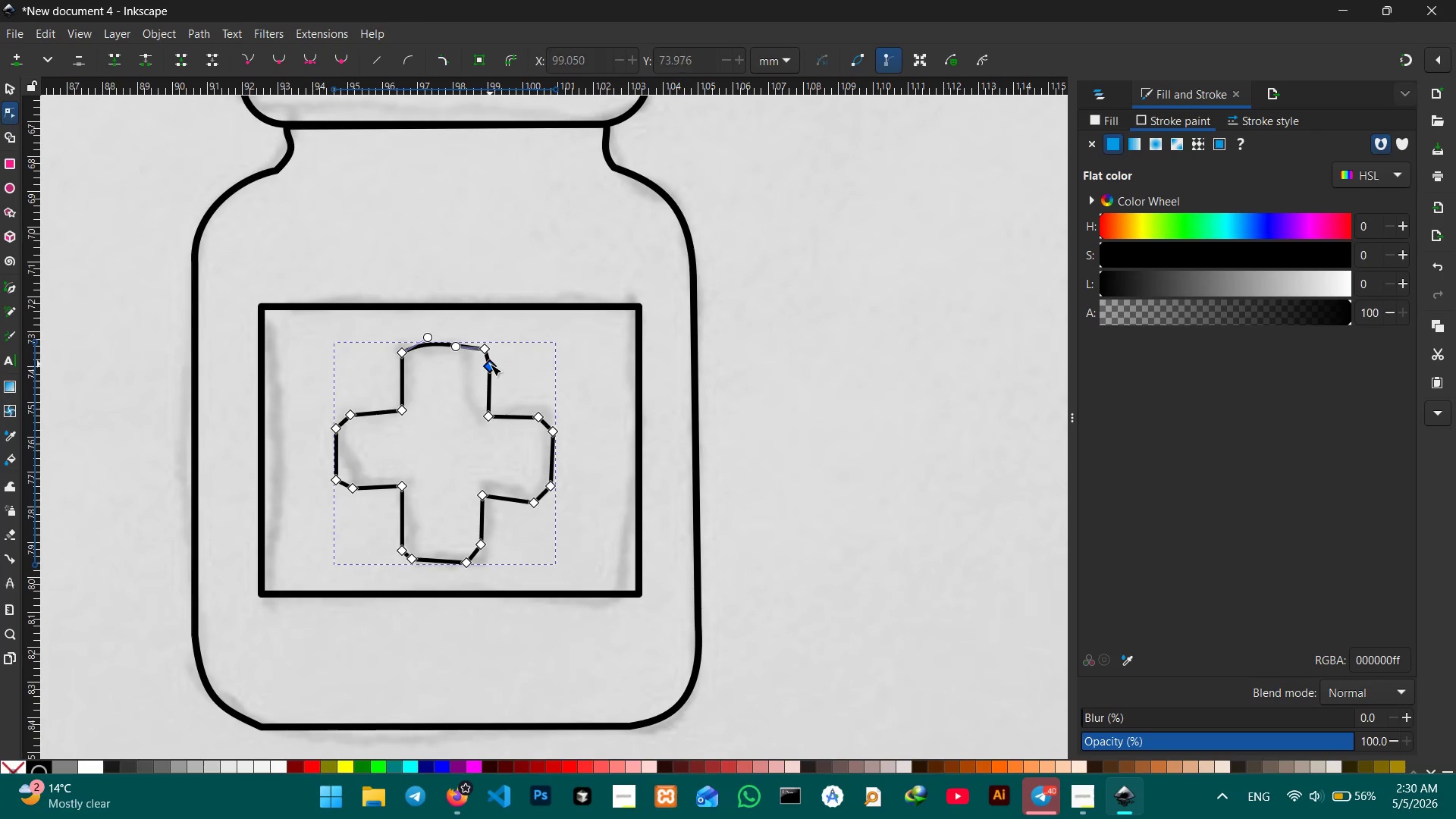 
key(Backspace)
 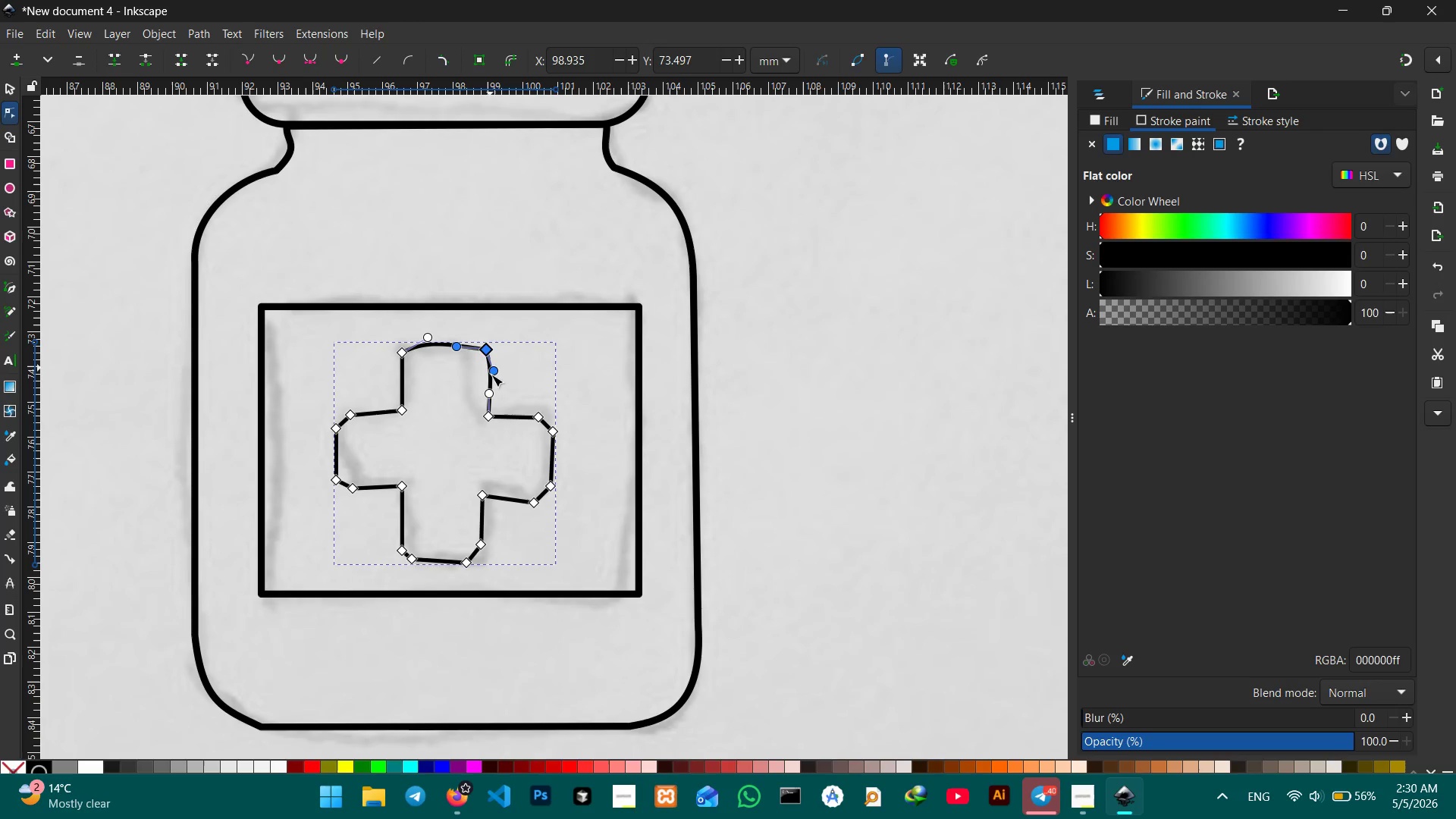 
left_click_drag(start_coordinate=[494, 375], to_coordinate=[490, 374])
 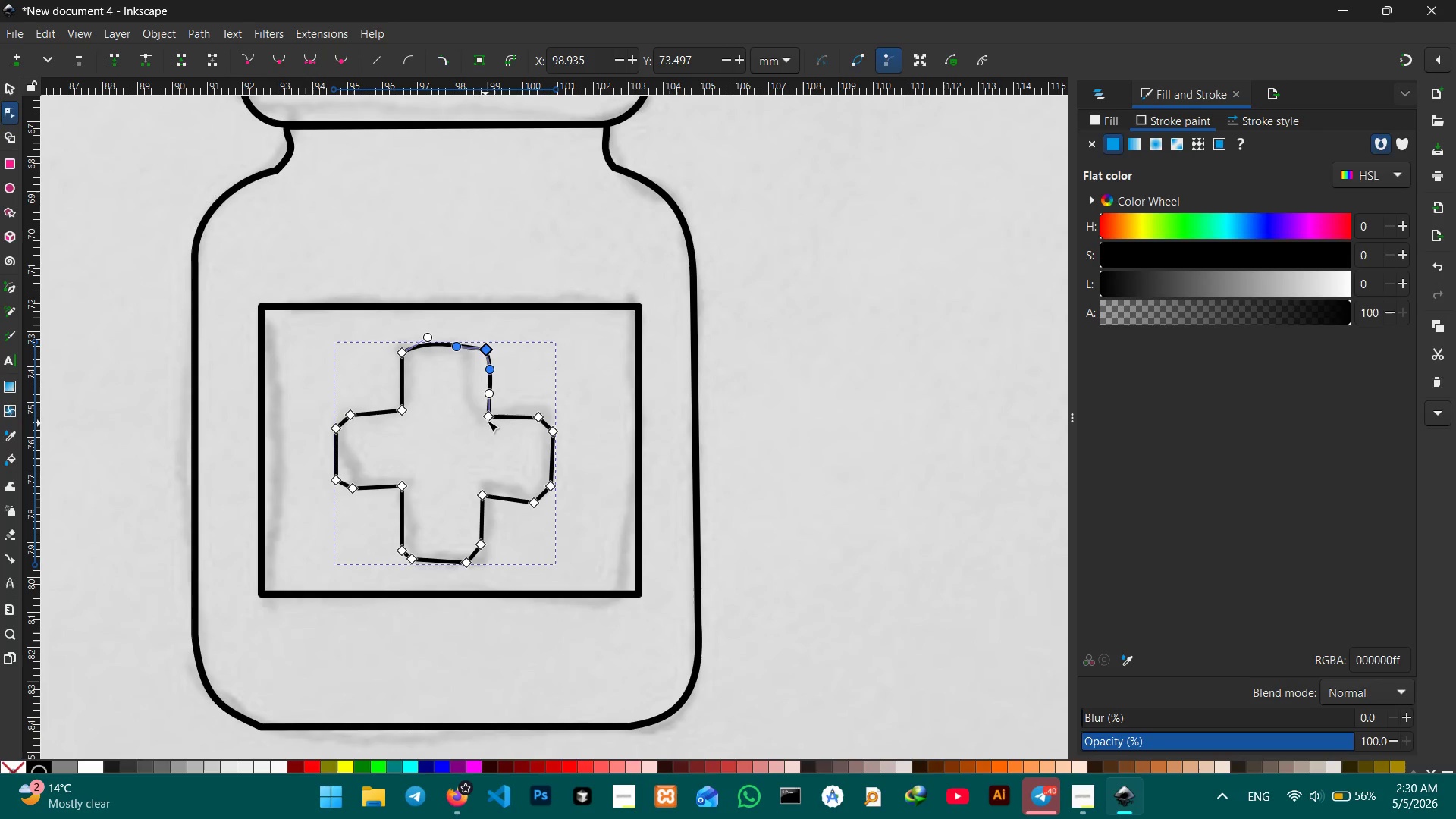 
left_click_drag(start_coordinate=[488, 415], to_coordinate=[488, 410])
 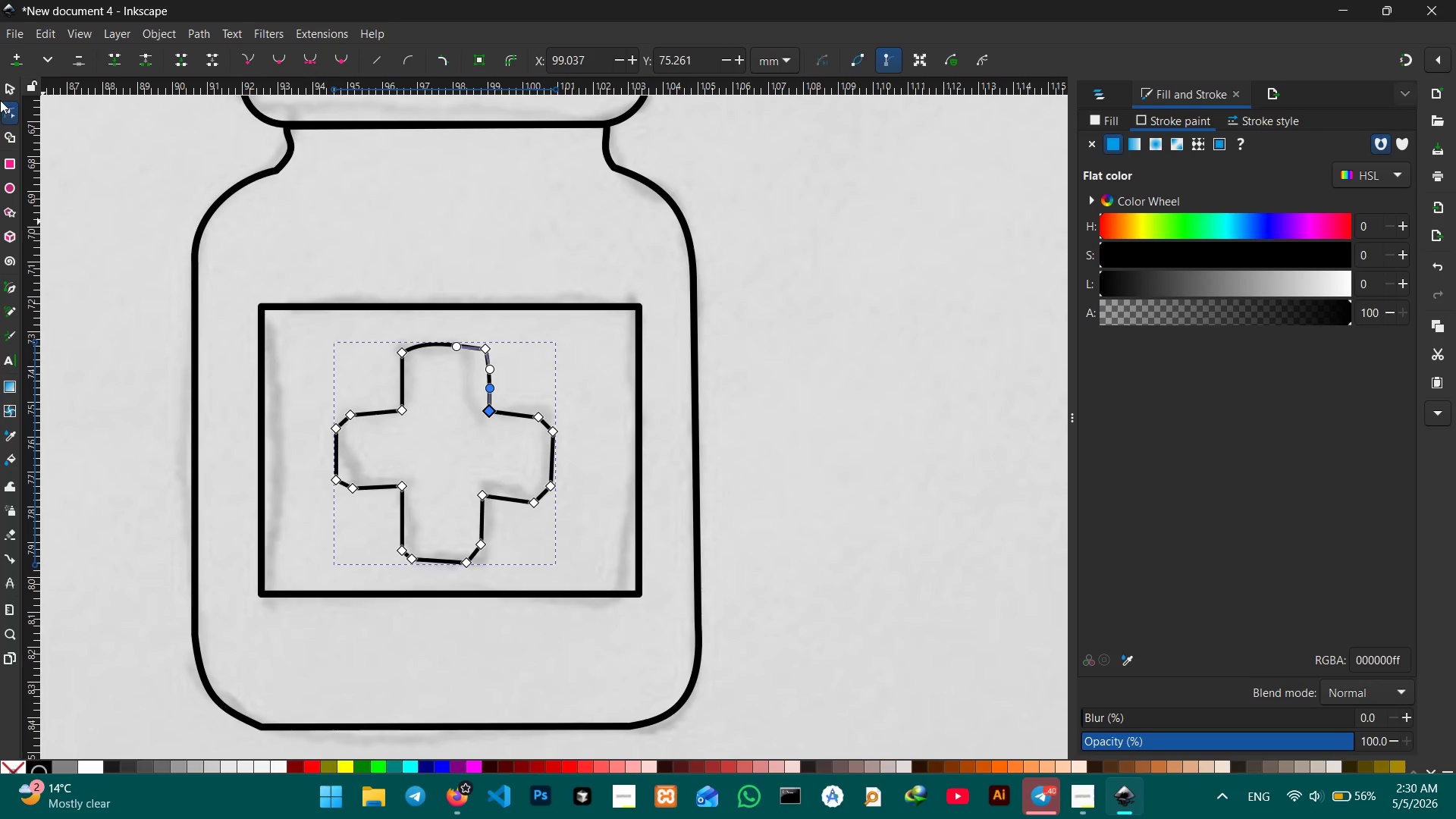 
left_click([14, 82])
 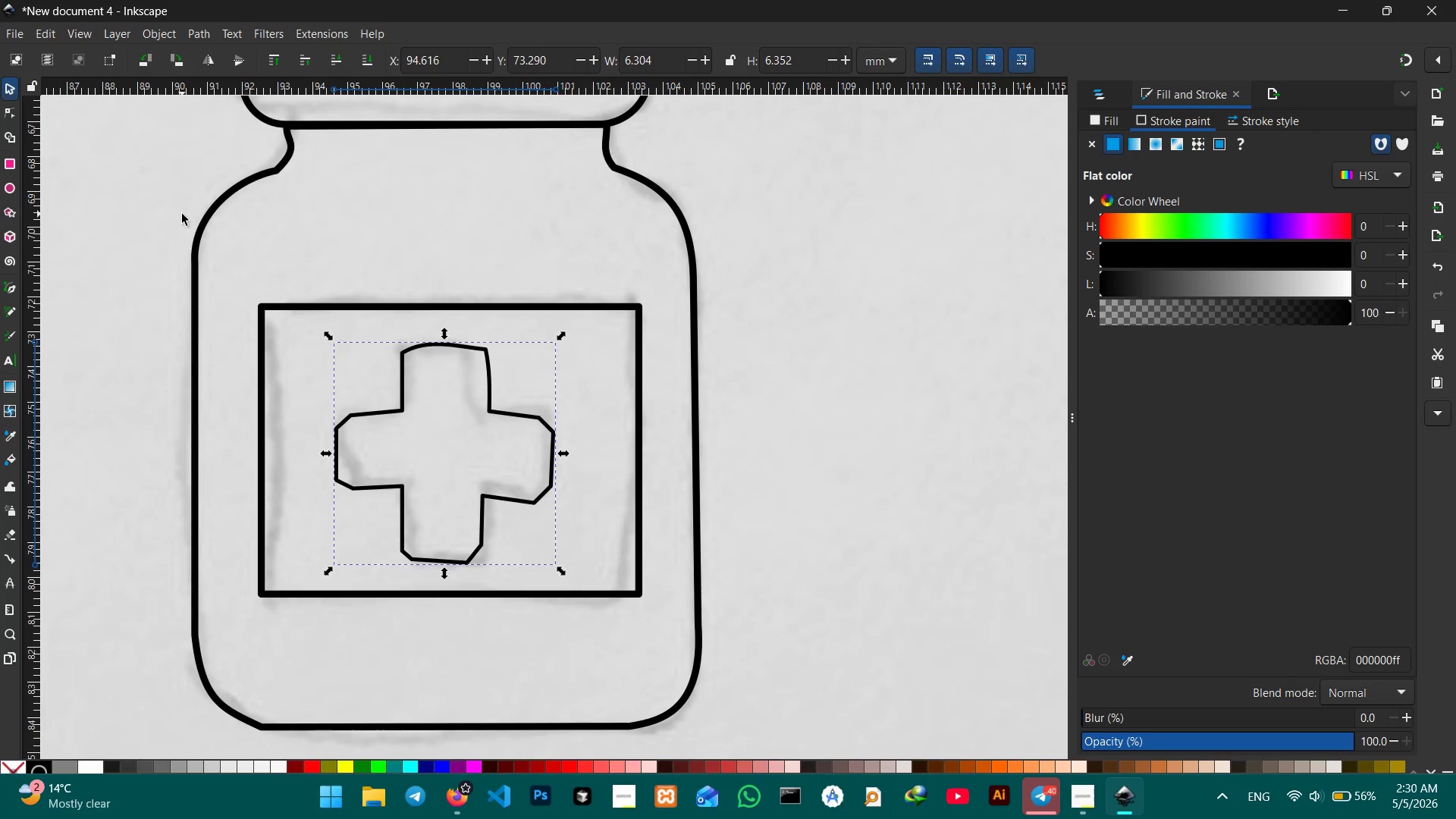 
key(Backspace)
 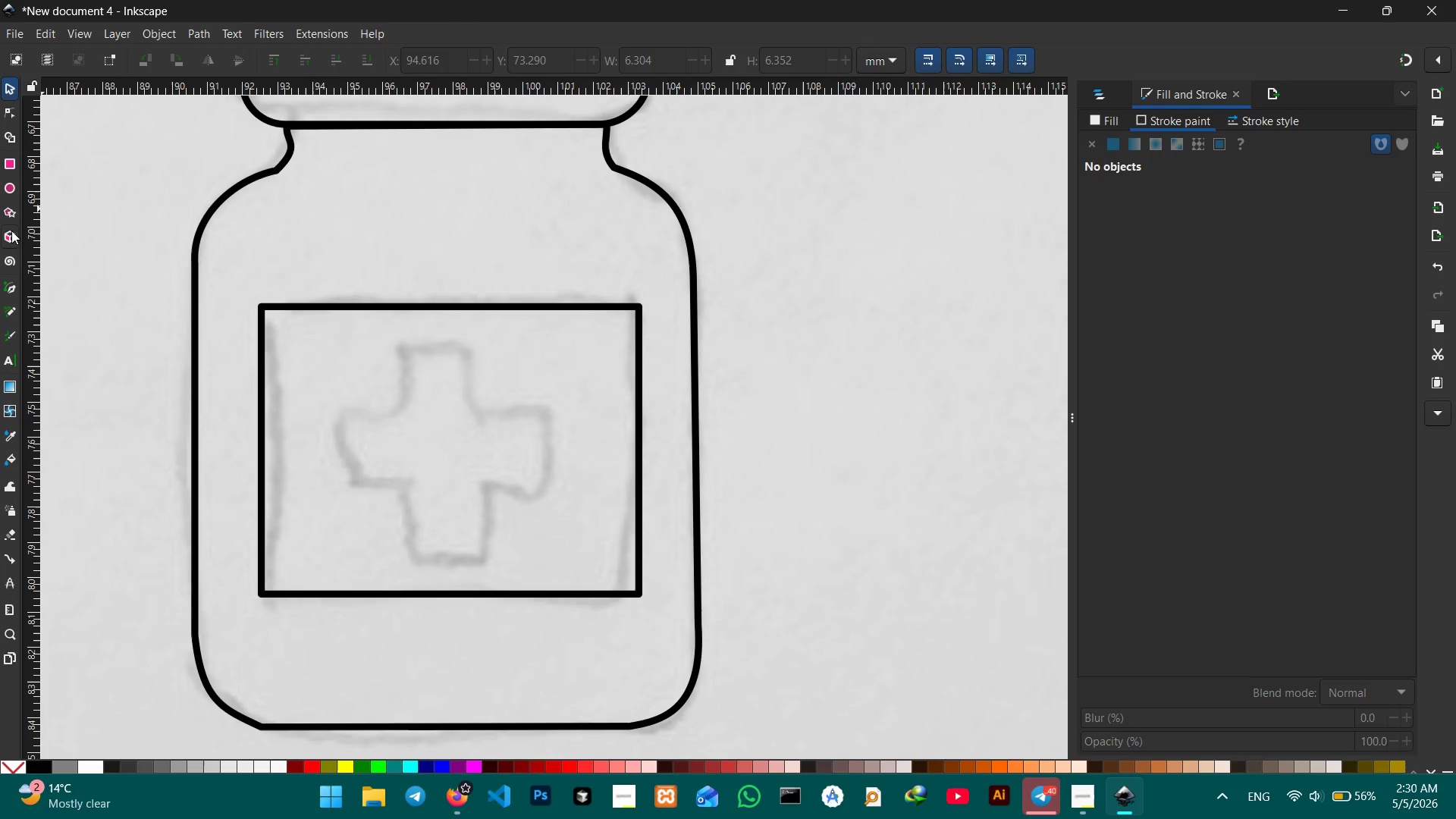 
left_click([9, 285])
 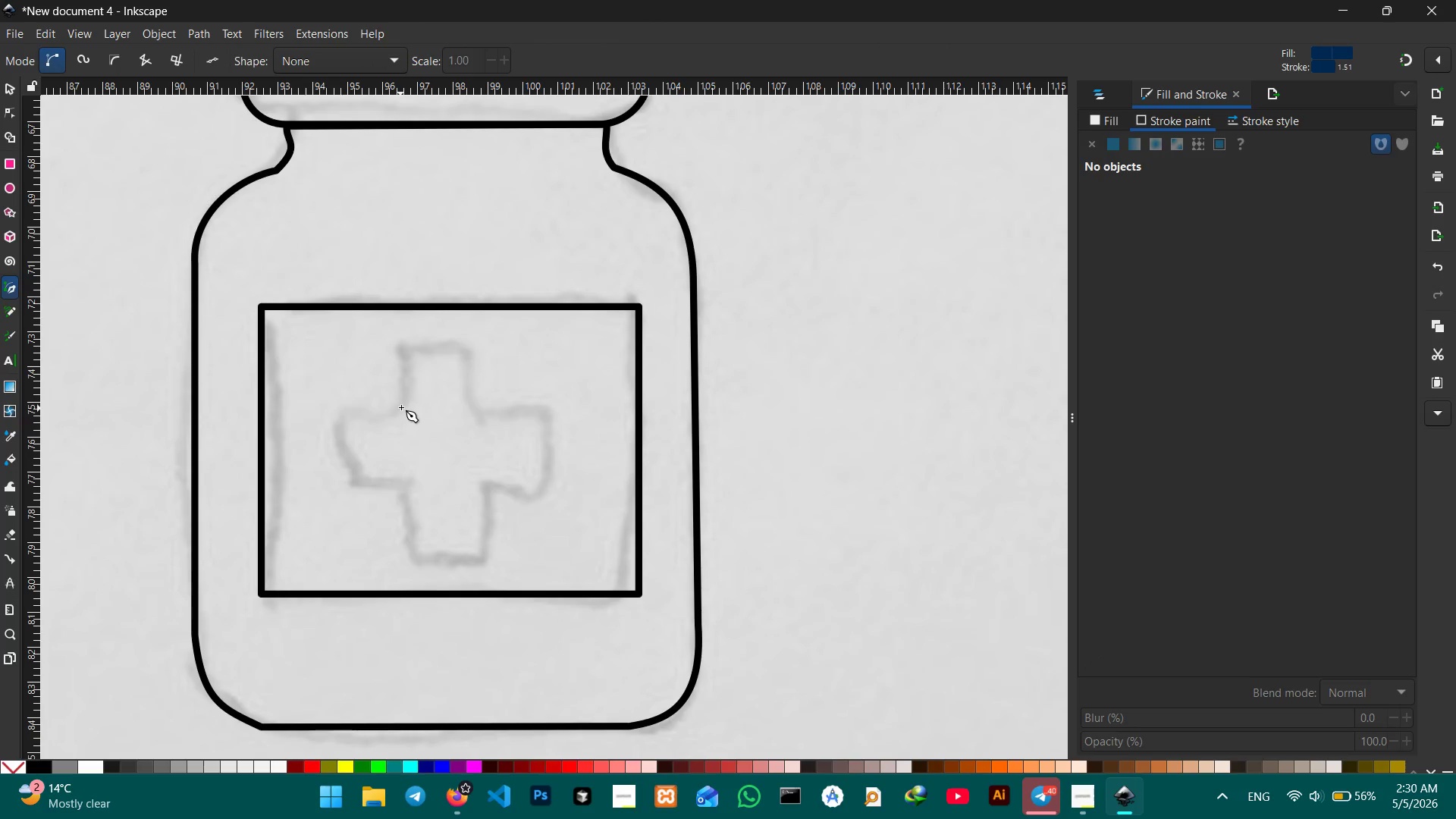 
left_click([403, 406])
 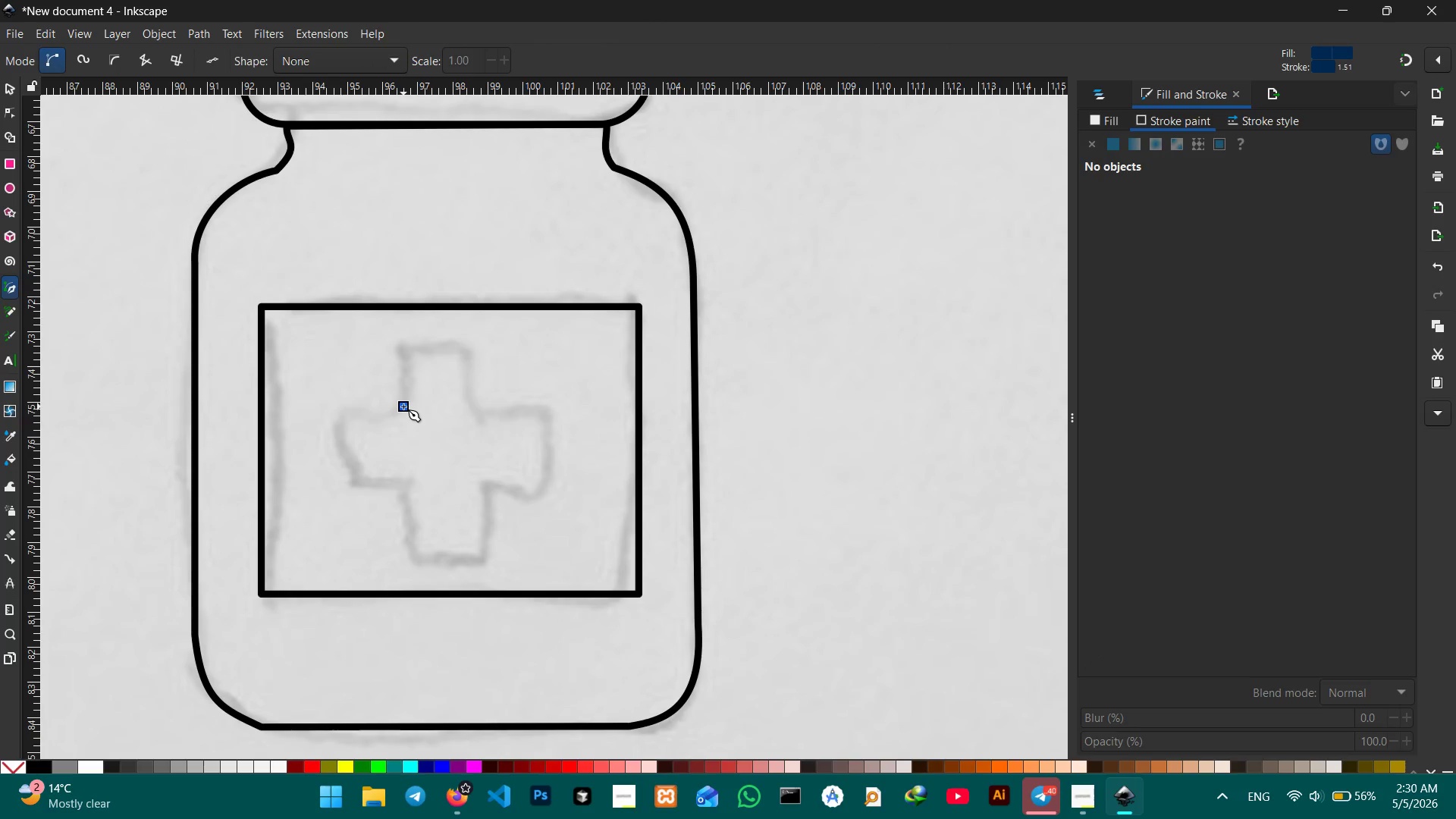 
hold_key(key=ControlLeft, duration=18.06)
left_click([401, 351])
 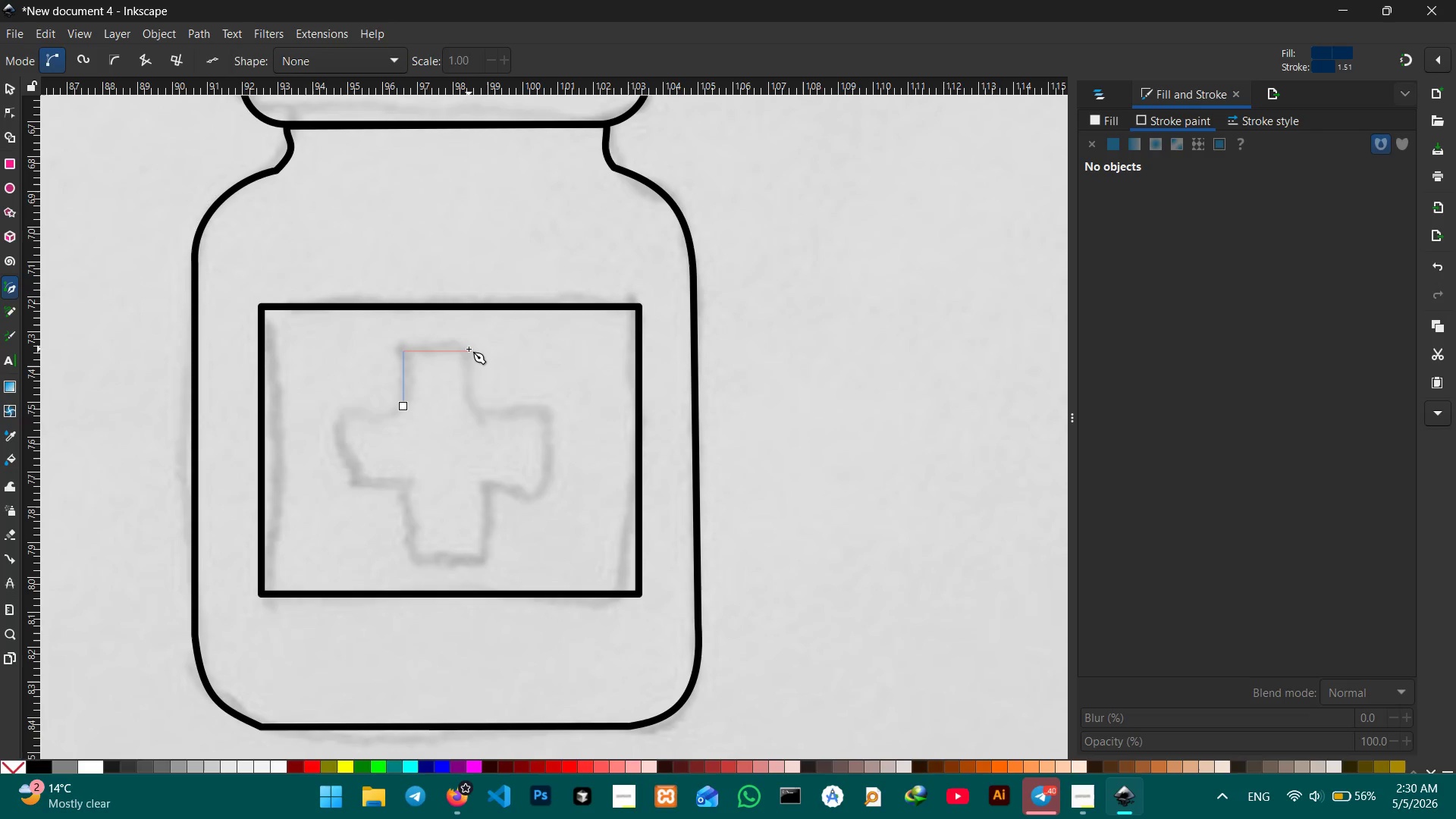 
left_click([469, 349])
 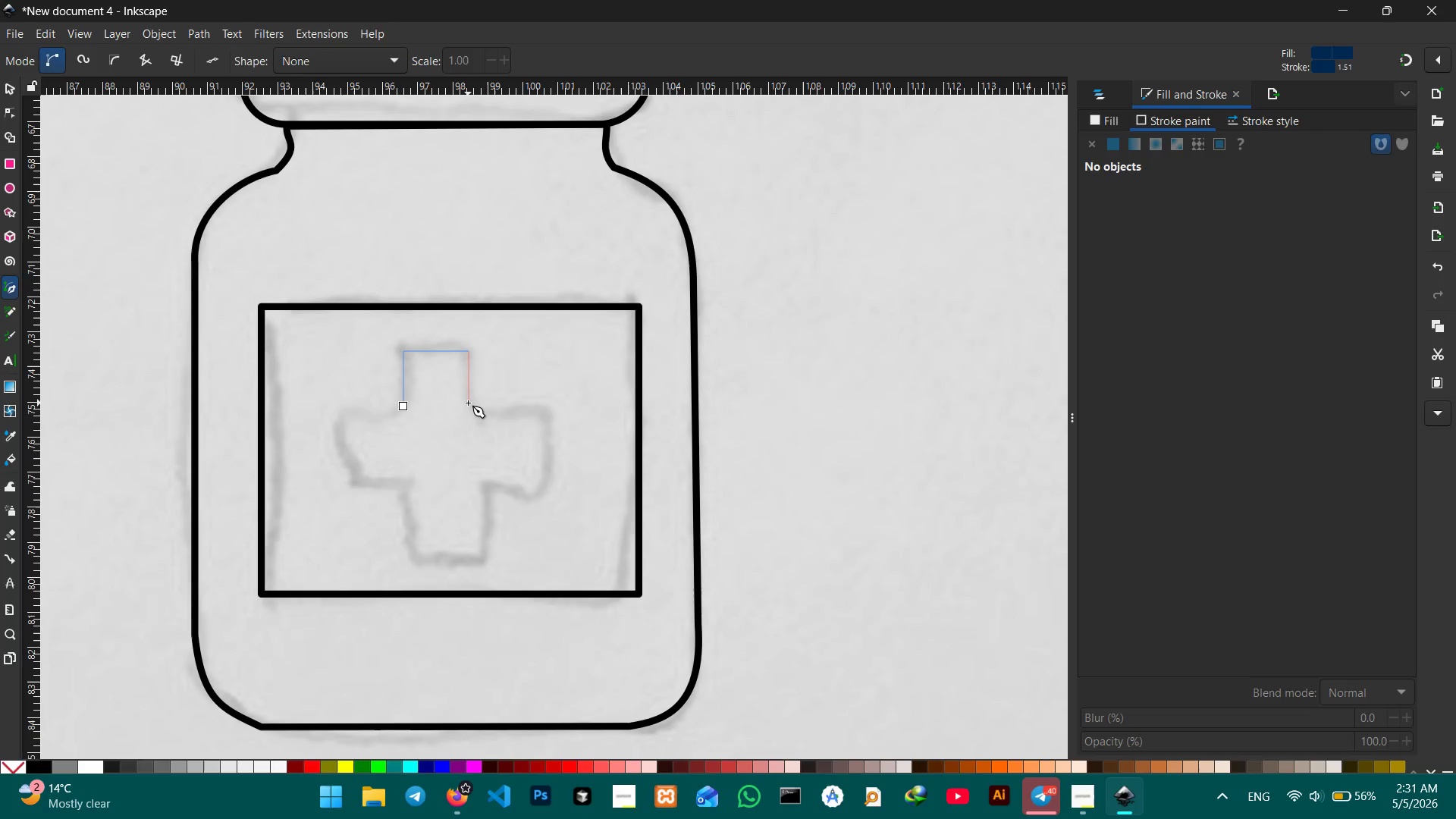 
left_click([468, 403])
 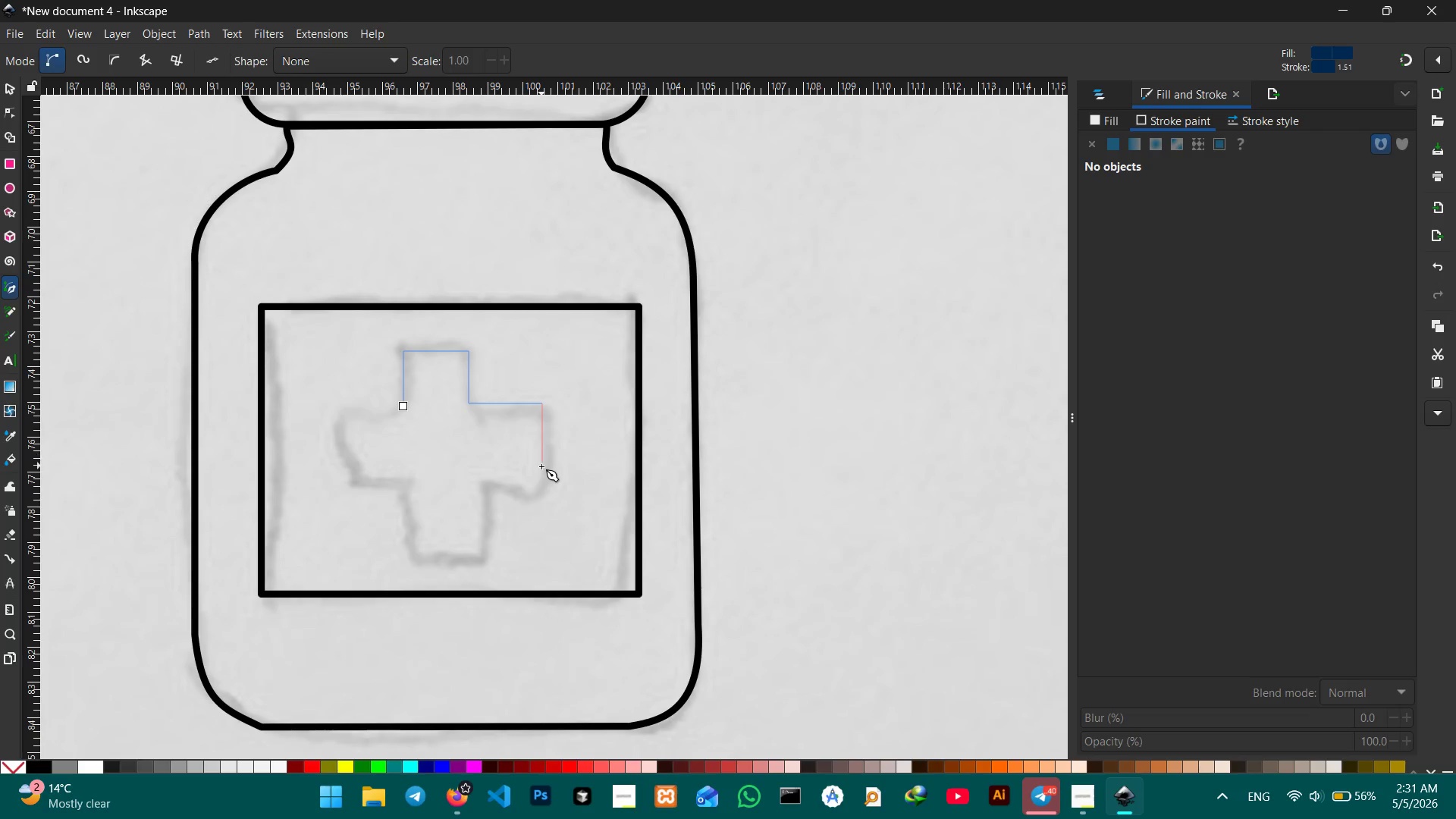 
left_click([541, 471])
 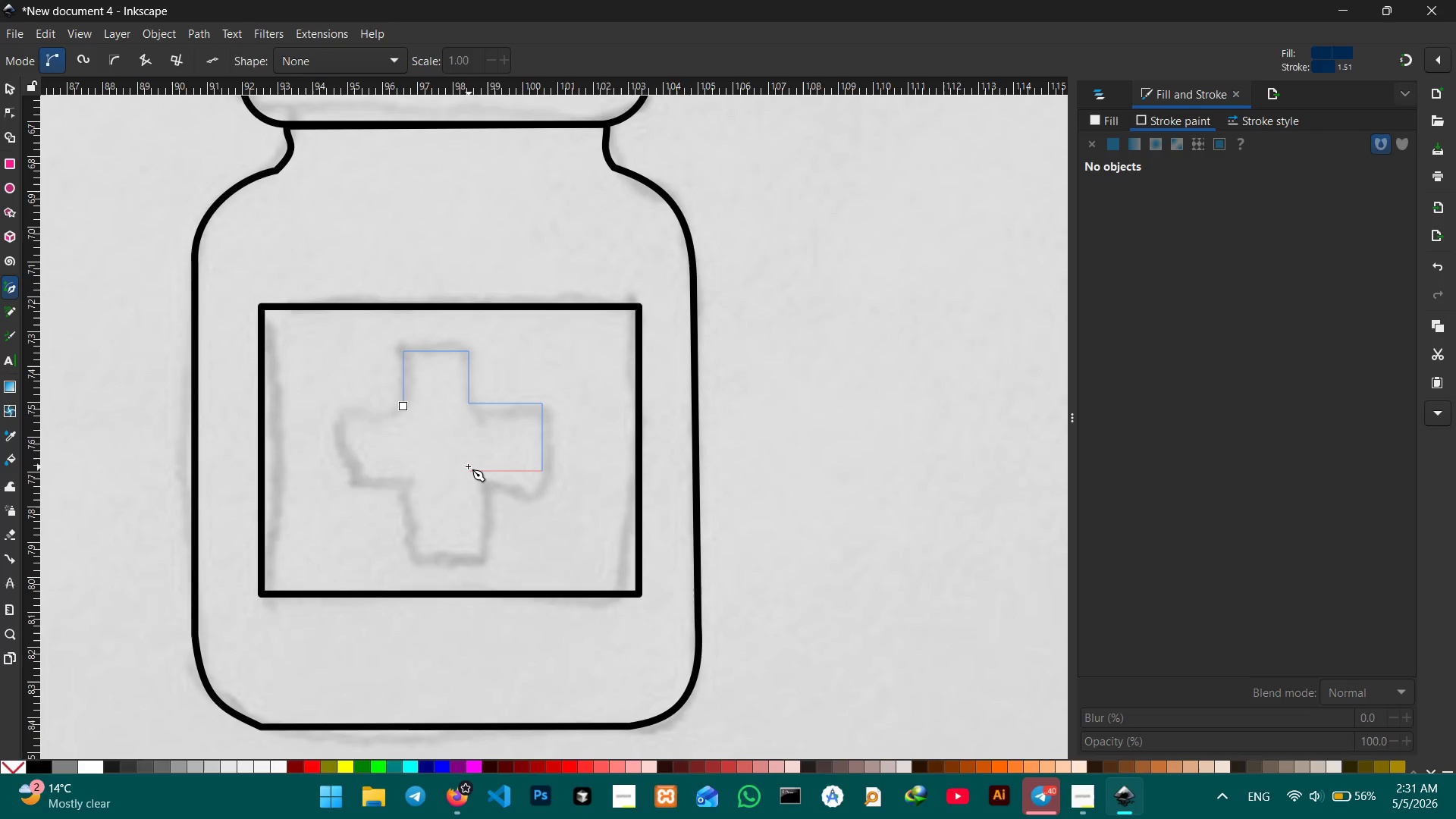 
left_click([467, 466])
 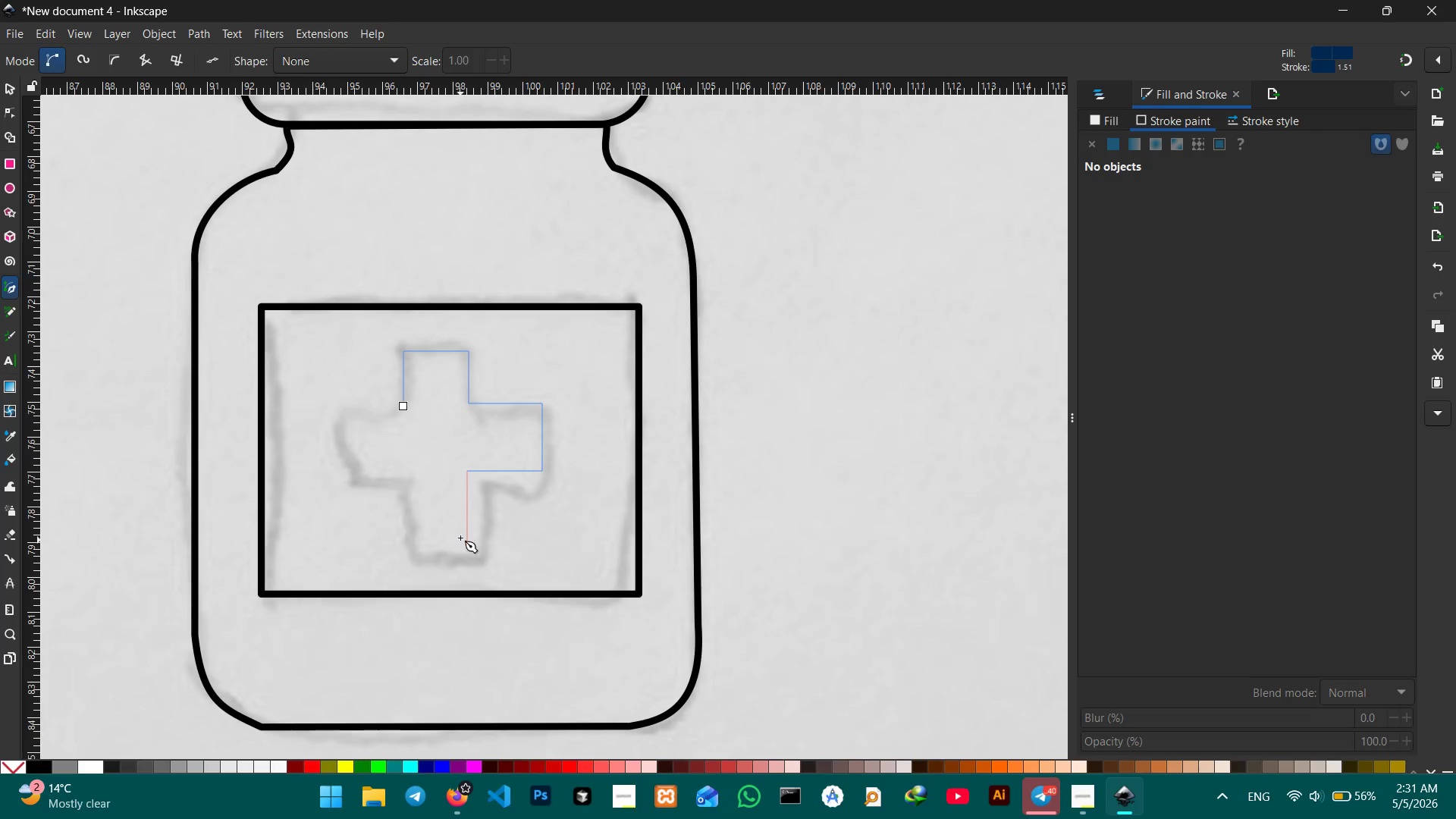 
left_click([462, 528])
 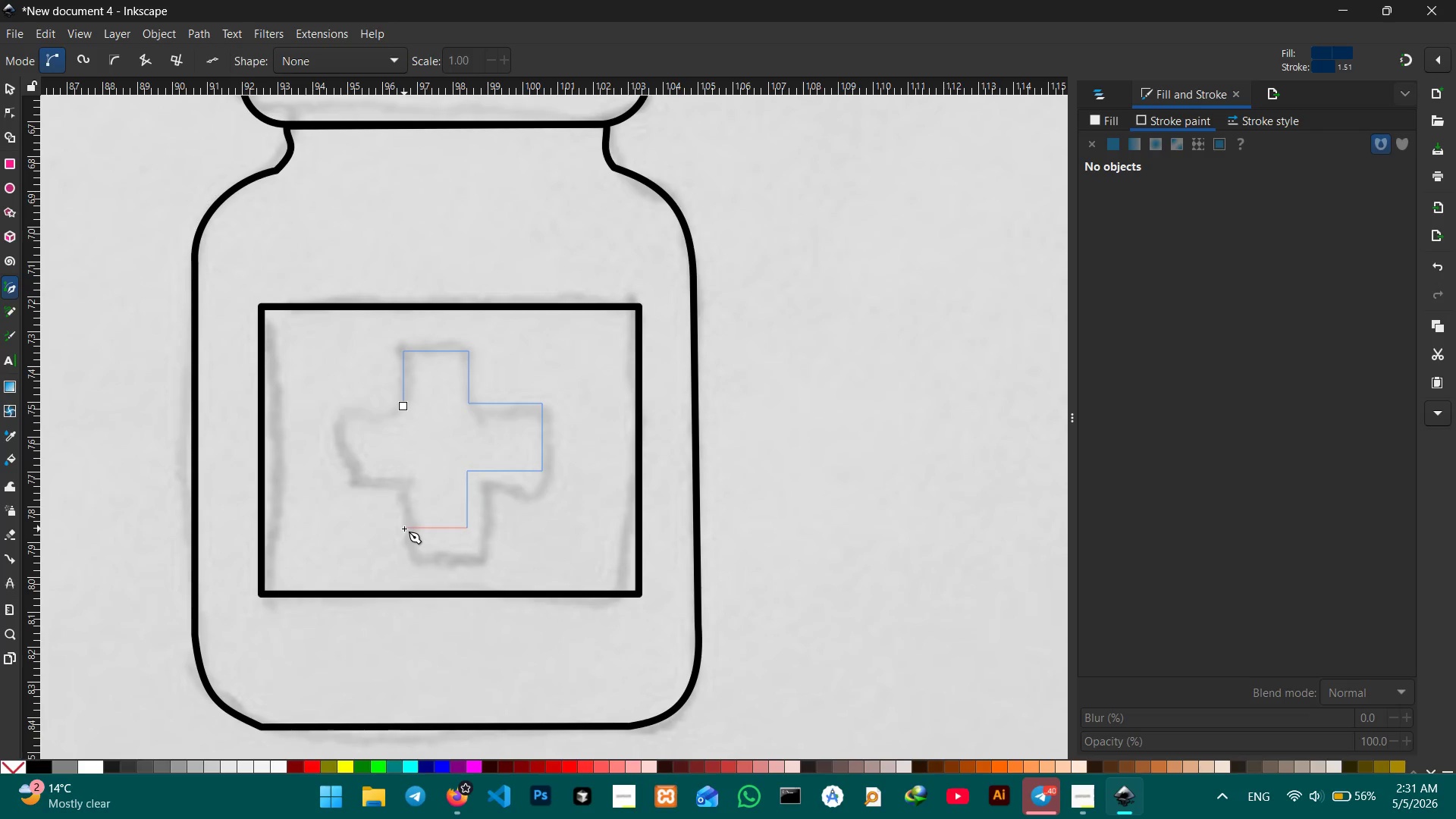 
left_click([404, 529])
 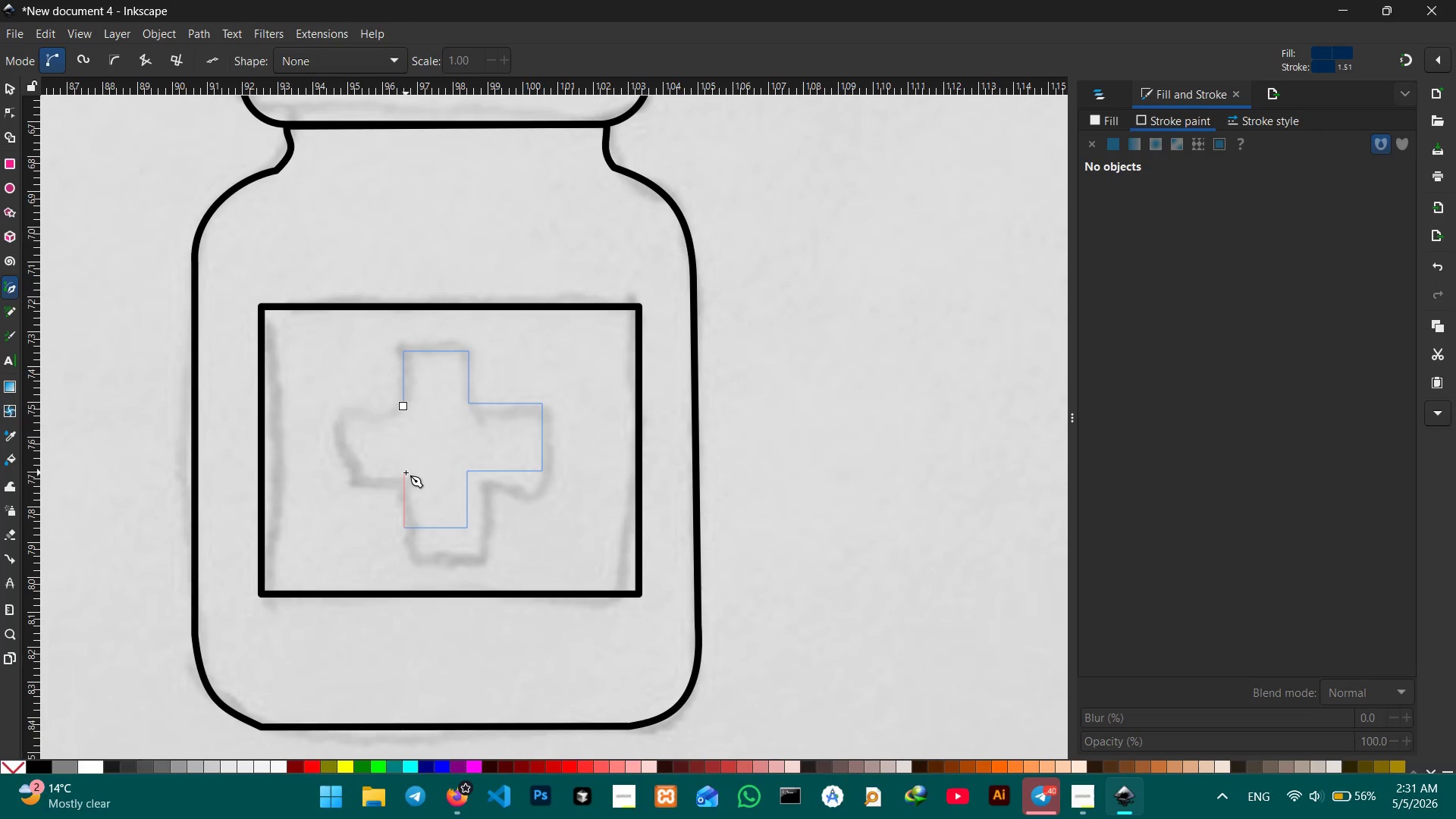 
left_click([406, 472])
 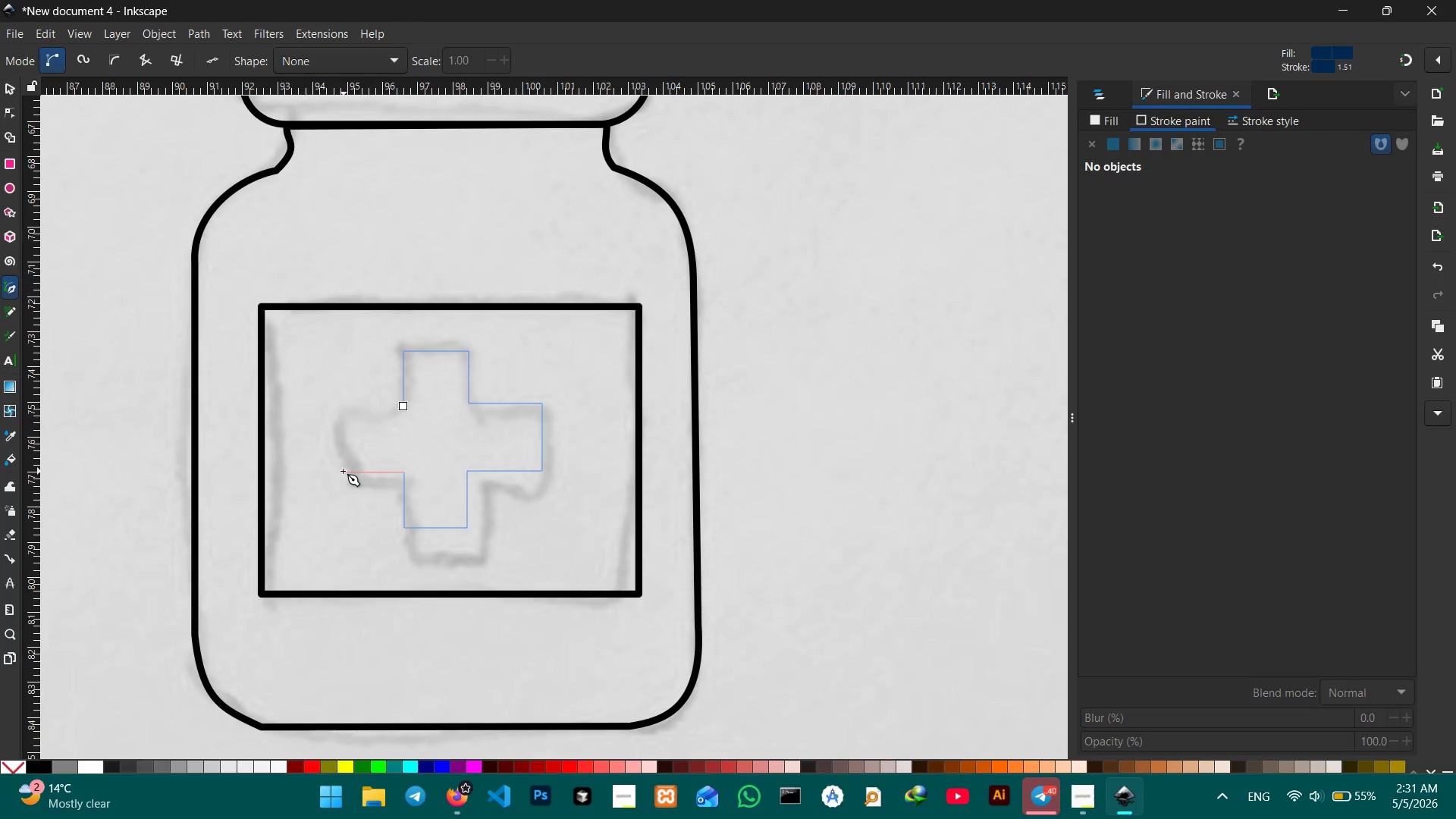 
left_click([337, 471])
 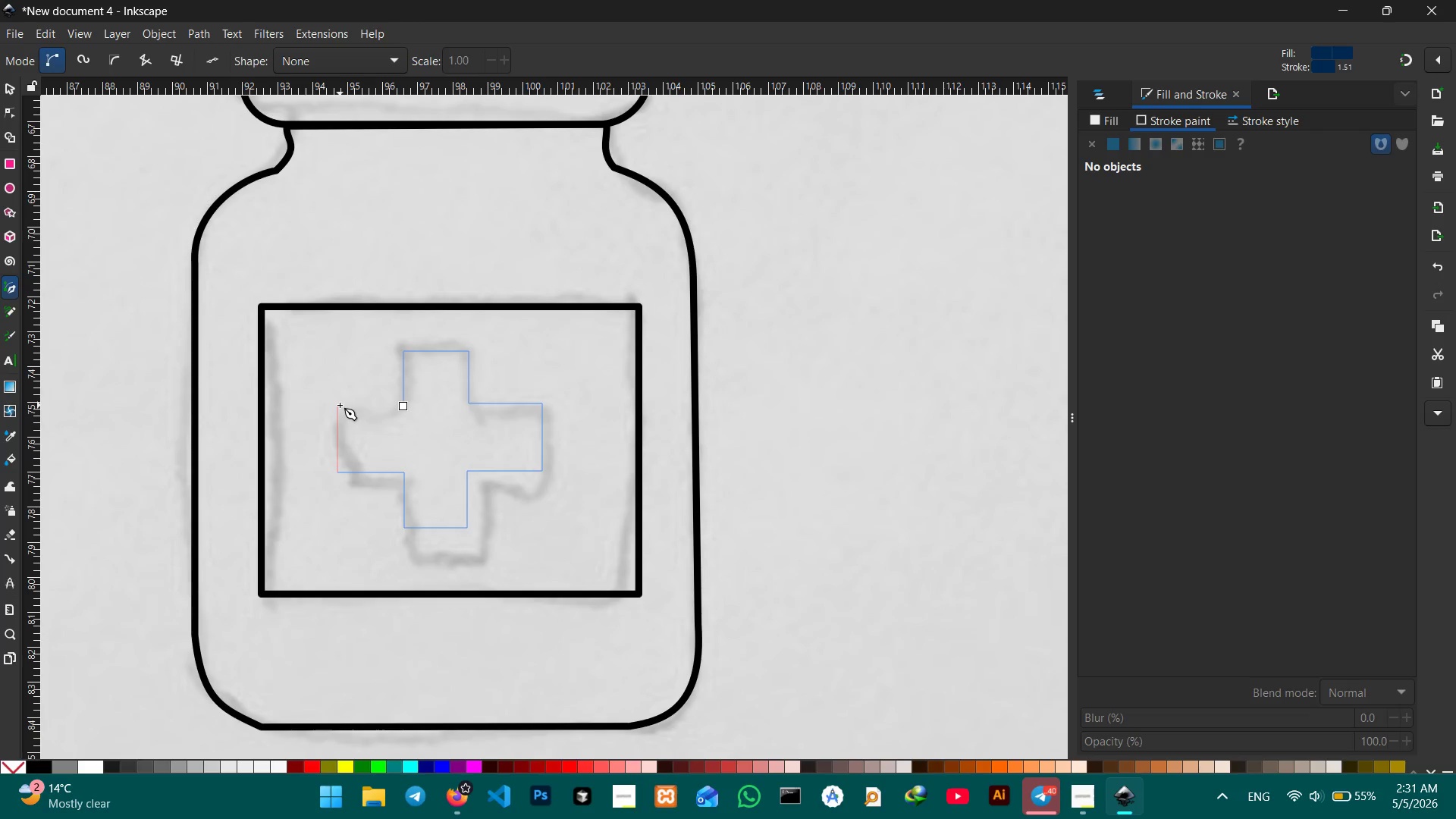 
left_click([340, 405])
 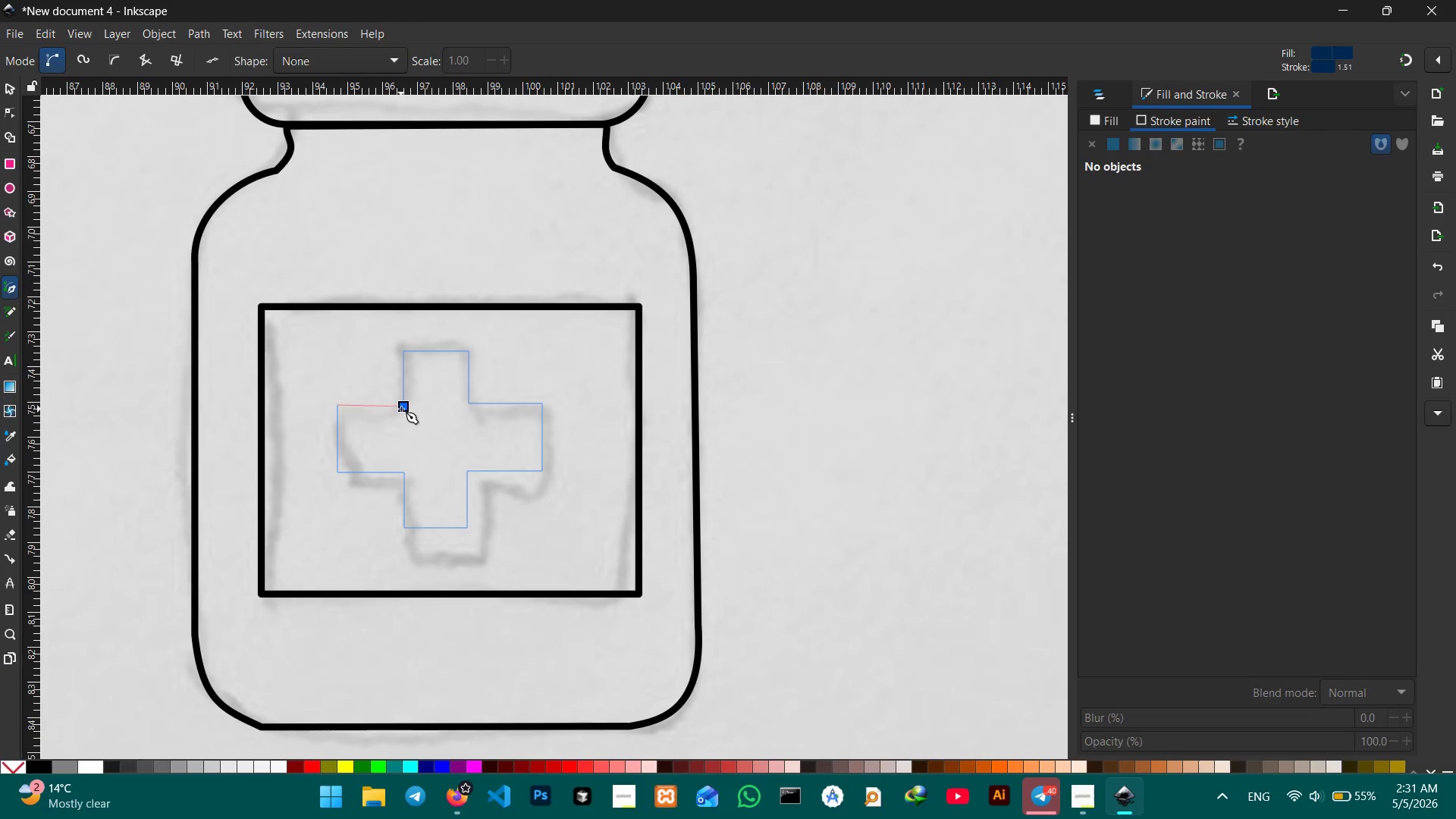 
left_click([401, 409])
 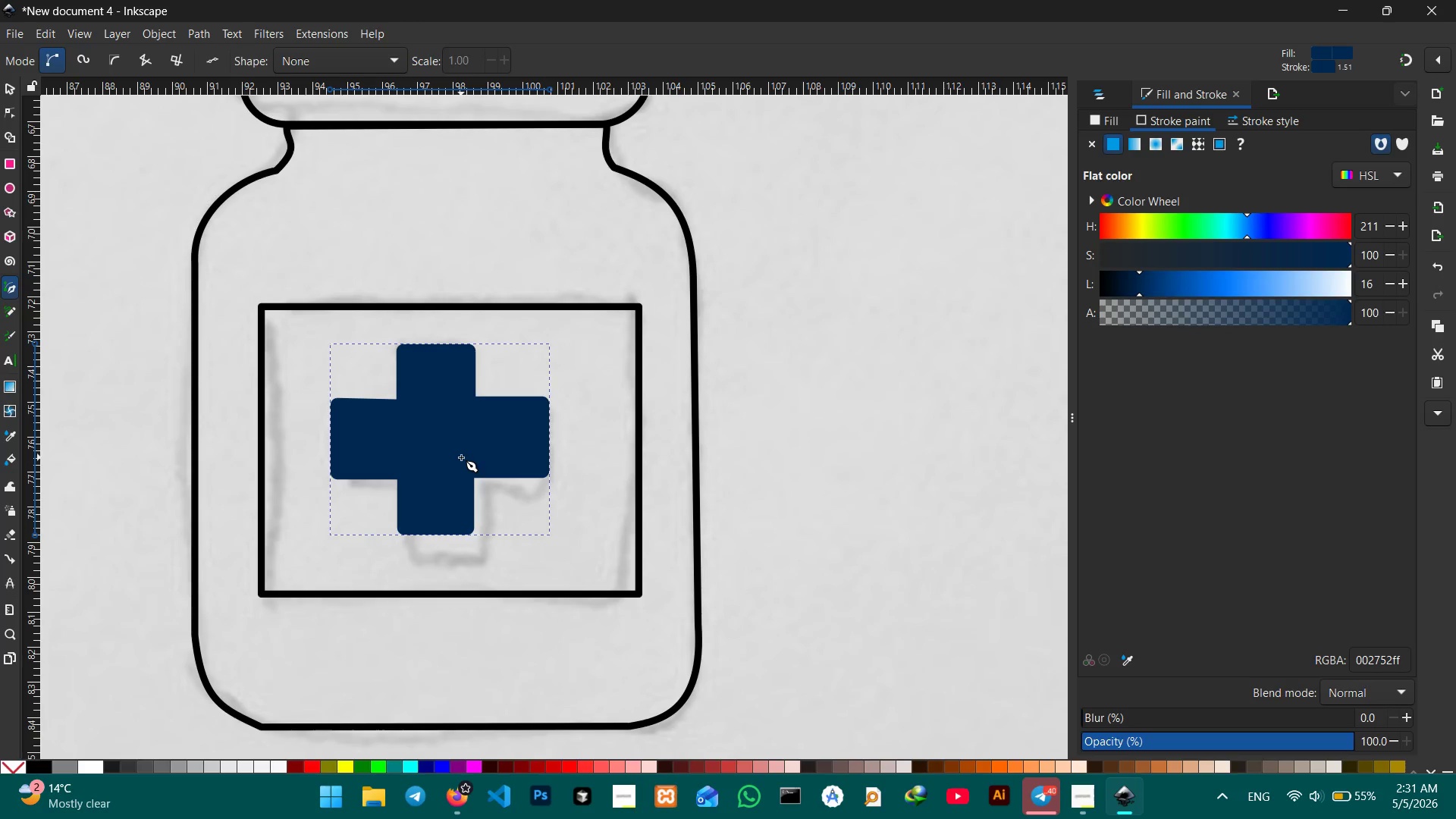 
left_click_drag(start_coordinate=[461, 465], to_coordinate=[475, 469])
 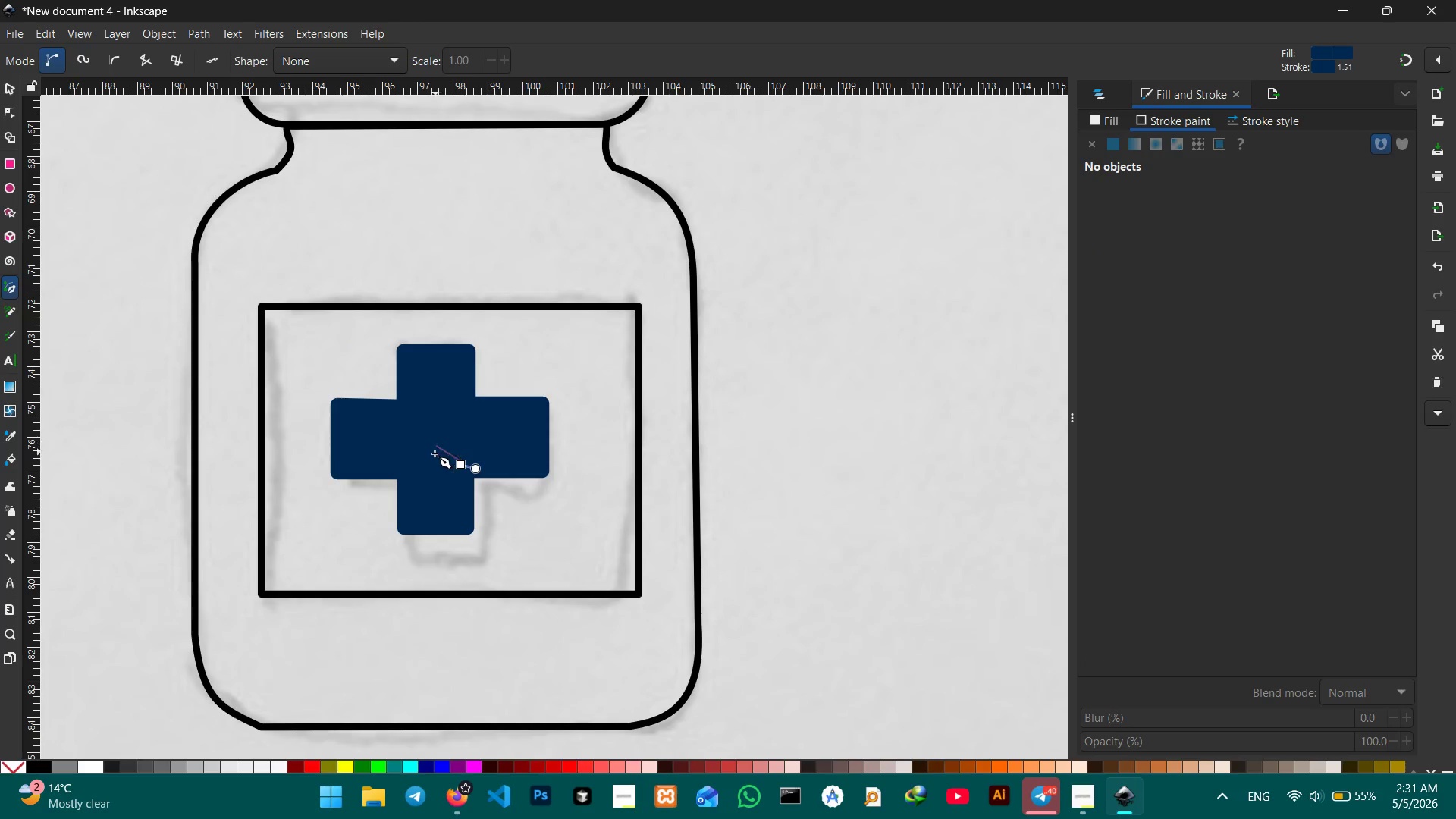 
key(Control+Z)
 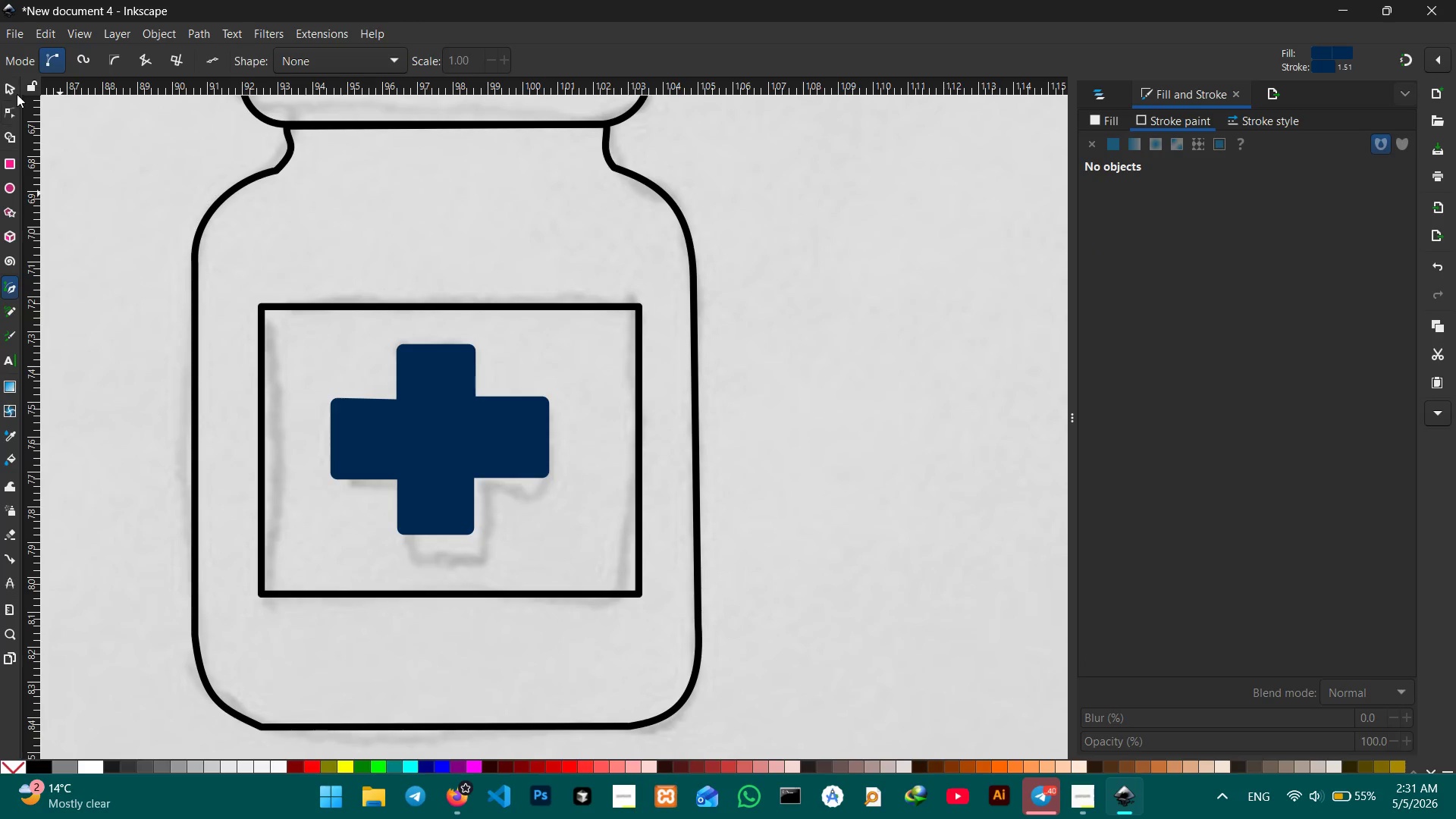 
left_click([11, 93])
 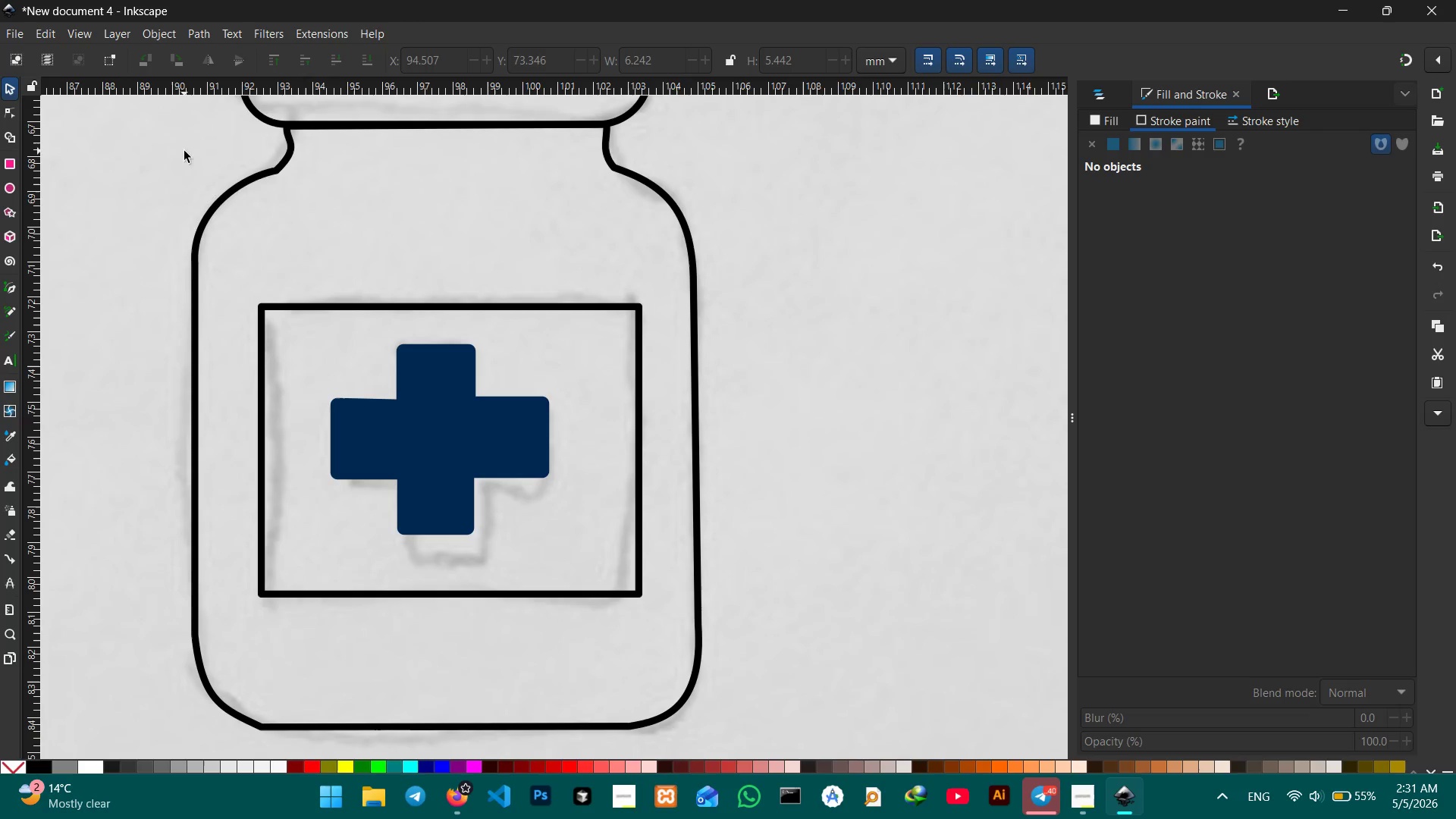 
left_click_drag(start_coordinate=[450, 477], to_coordinate=[463, 494])
 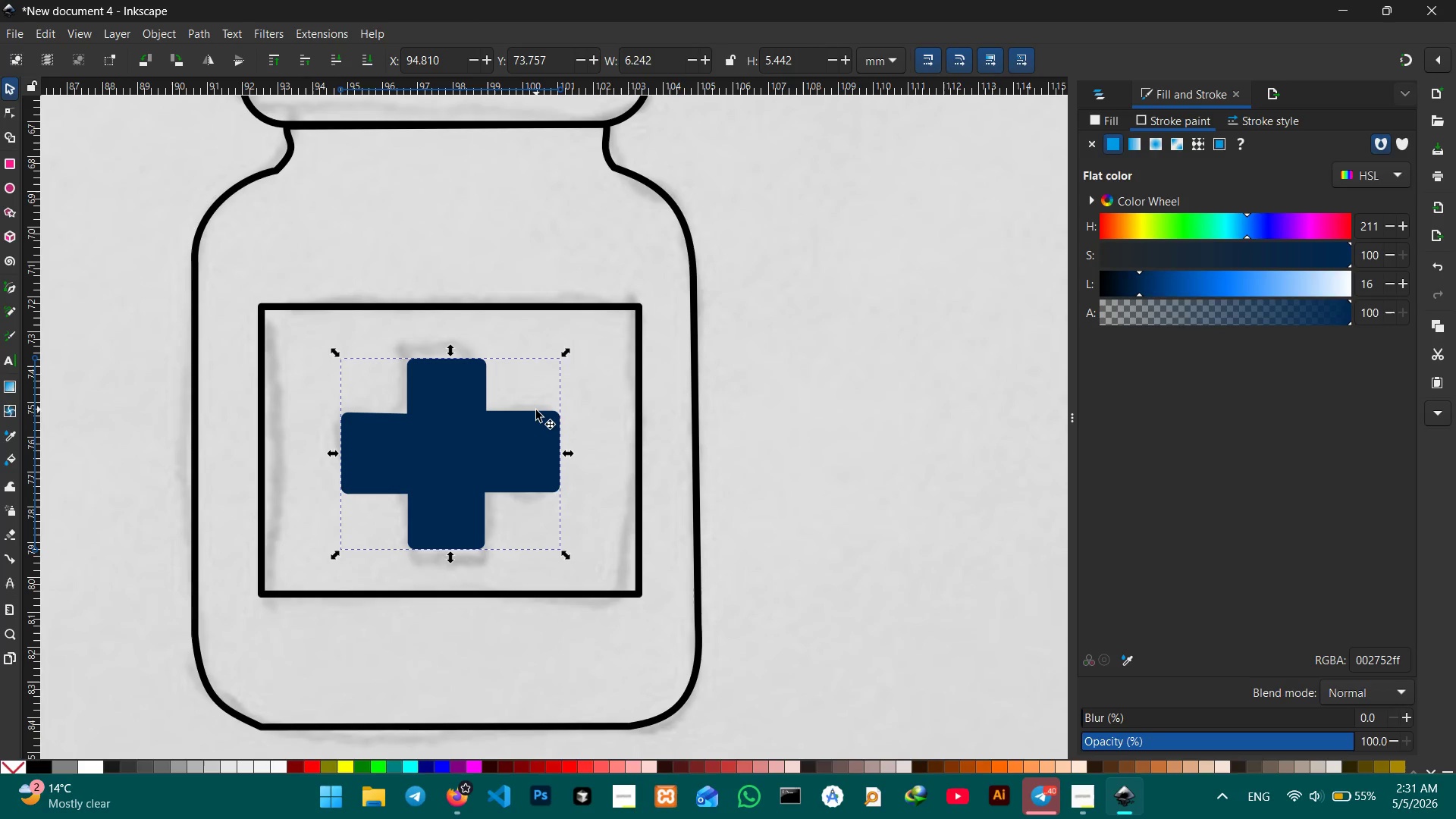 
scroll: coordinate [529, 428], scroll_direction: up, amount: 2.0
 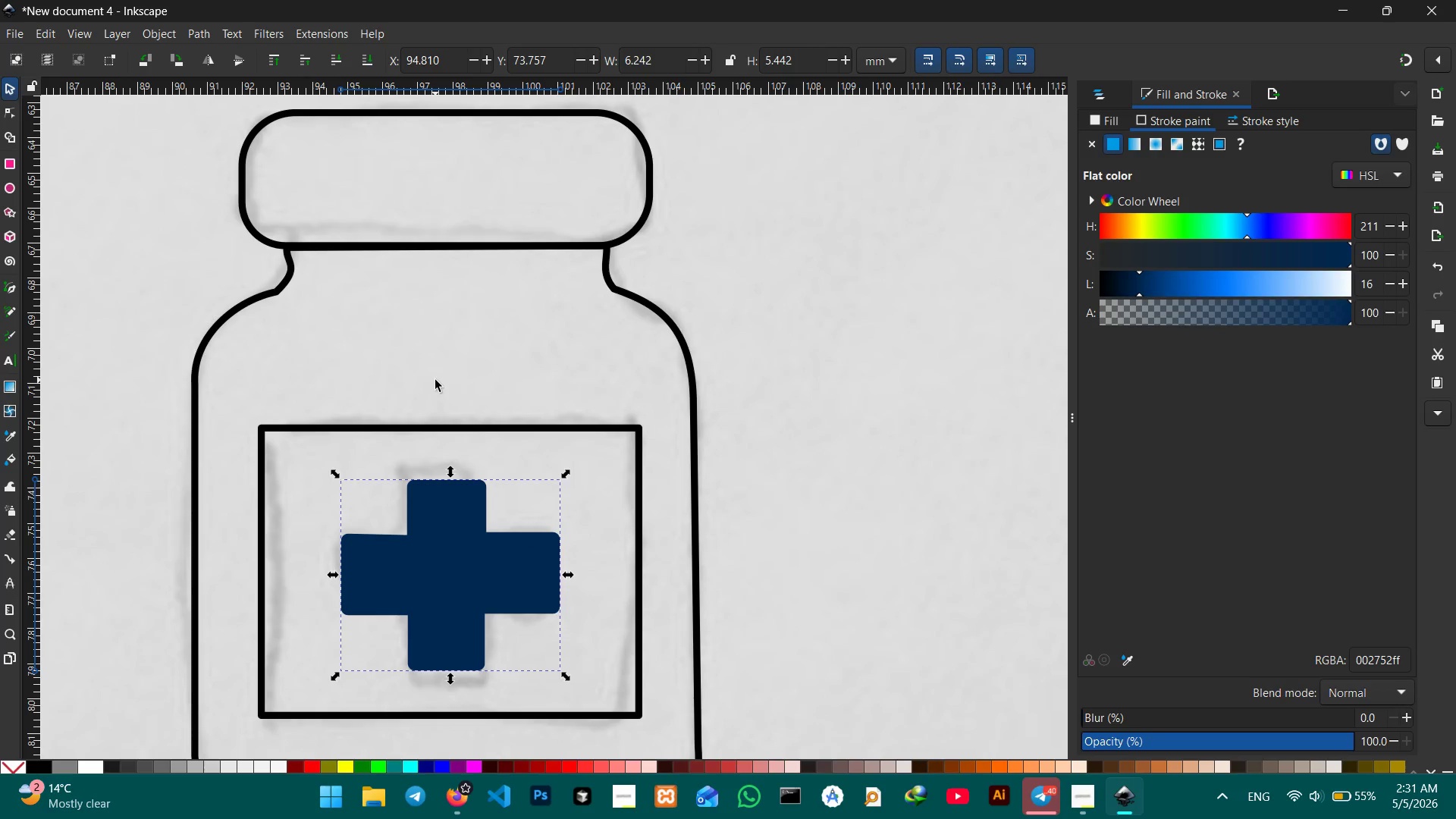 
wait(16.01)
 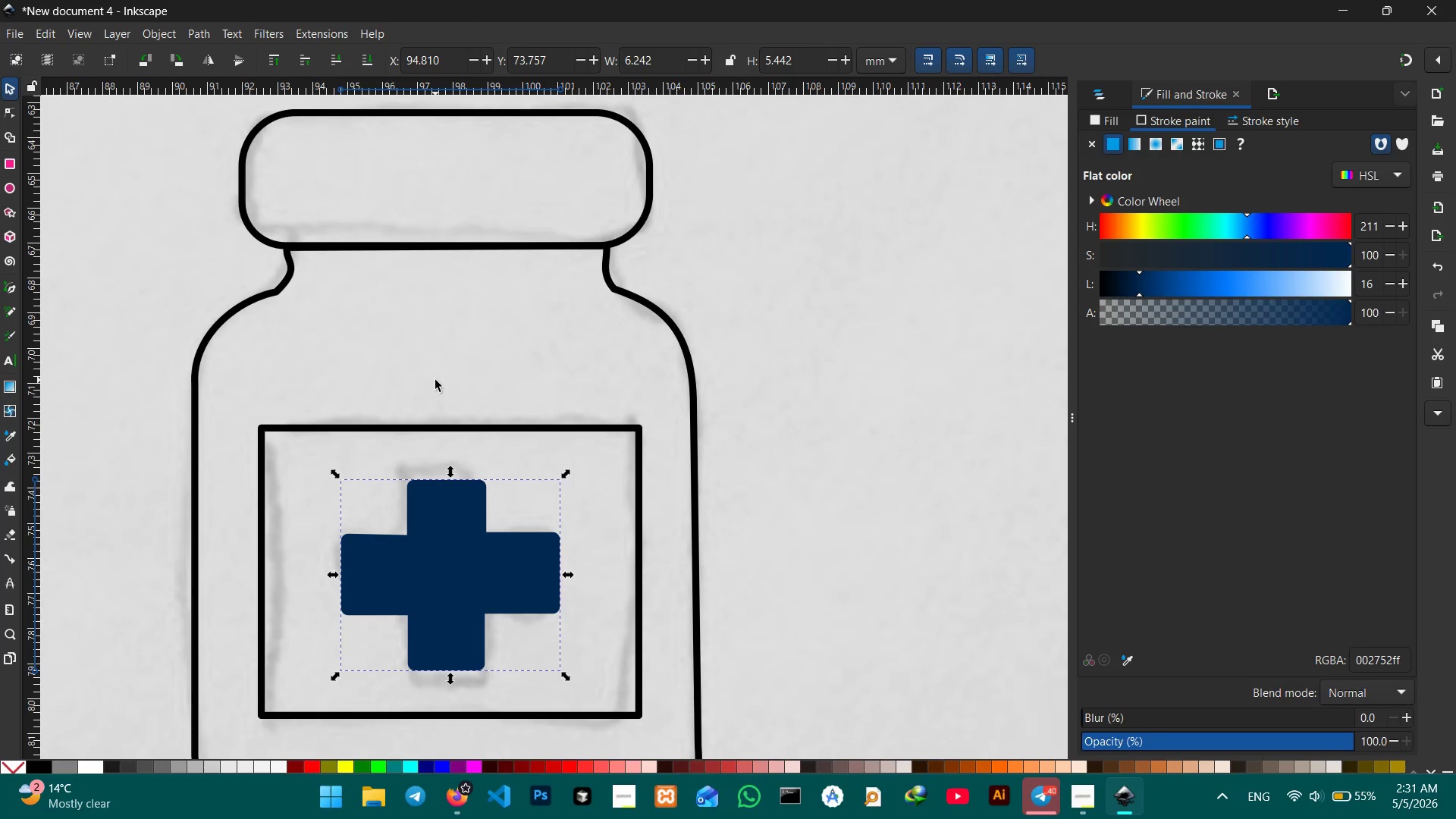 
hold_key(key=ControlLeft, duration=0.34)
scroll: coordinate [465, 383], scroll_direction: down, amount: 1.0
 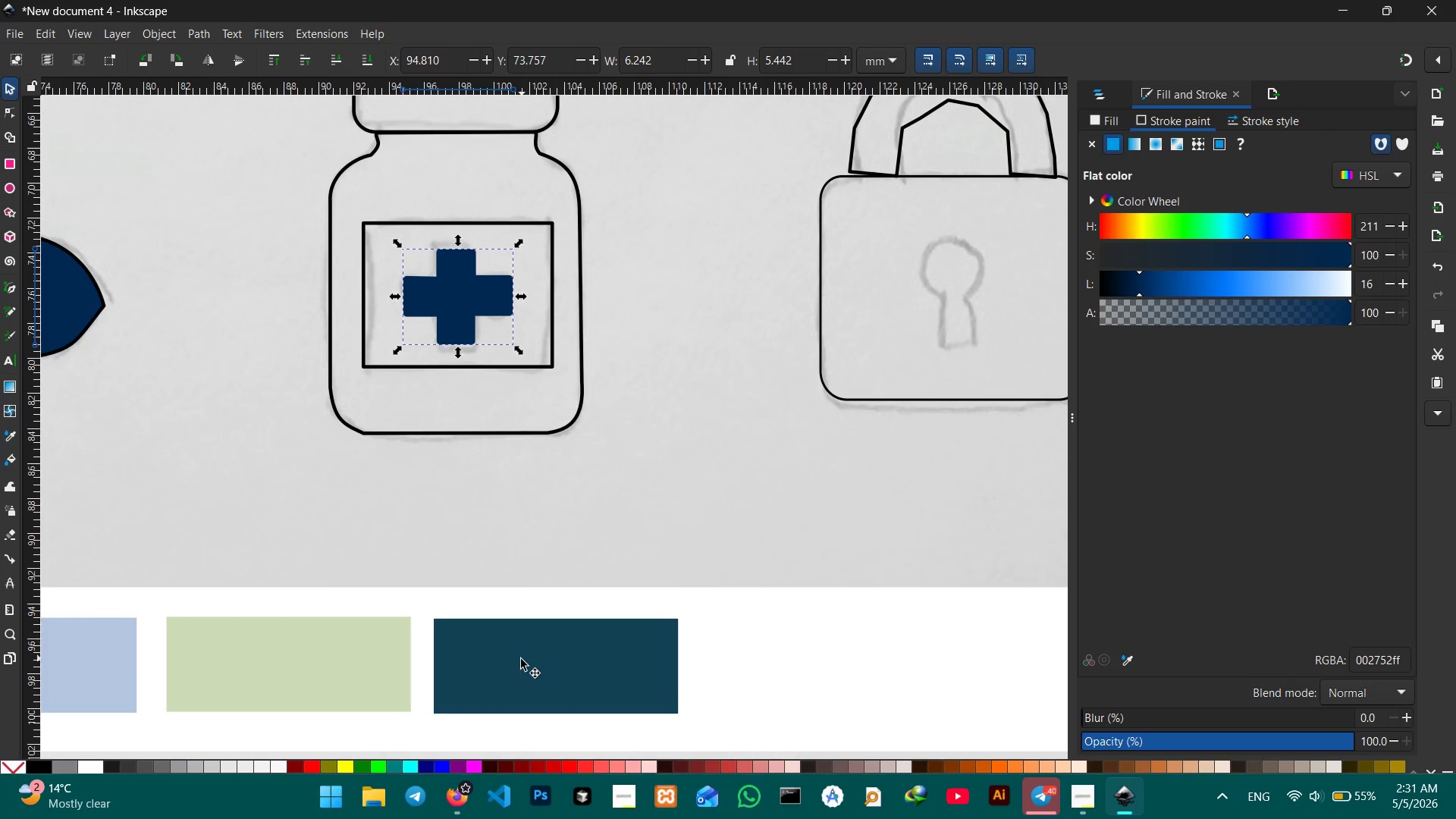 
left_click_drag(start_coordinate=[472, 676], to_coordinate=[883, 666])
 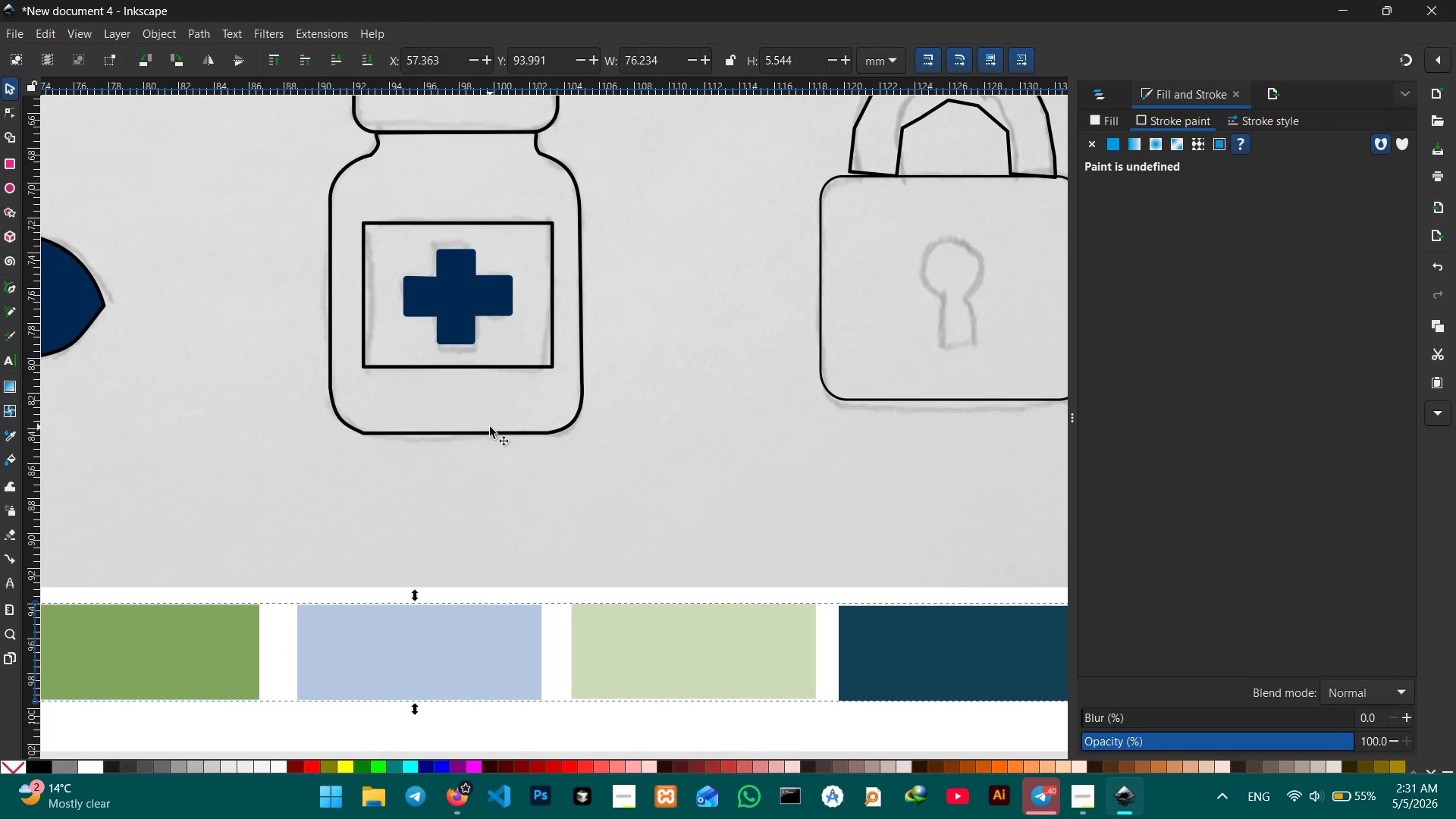 
left_click([489, 436])
 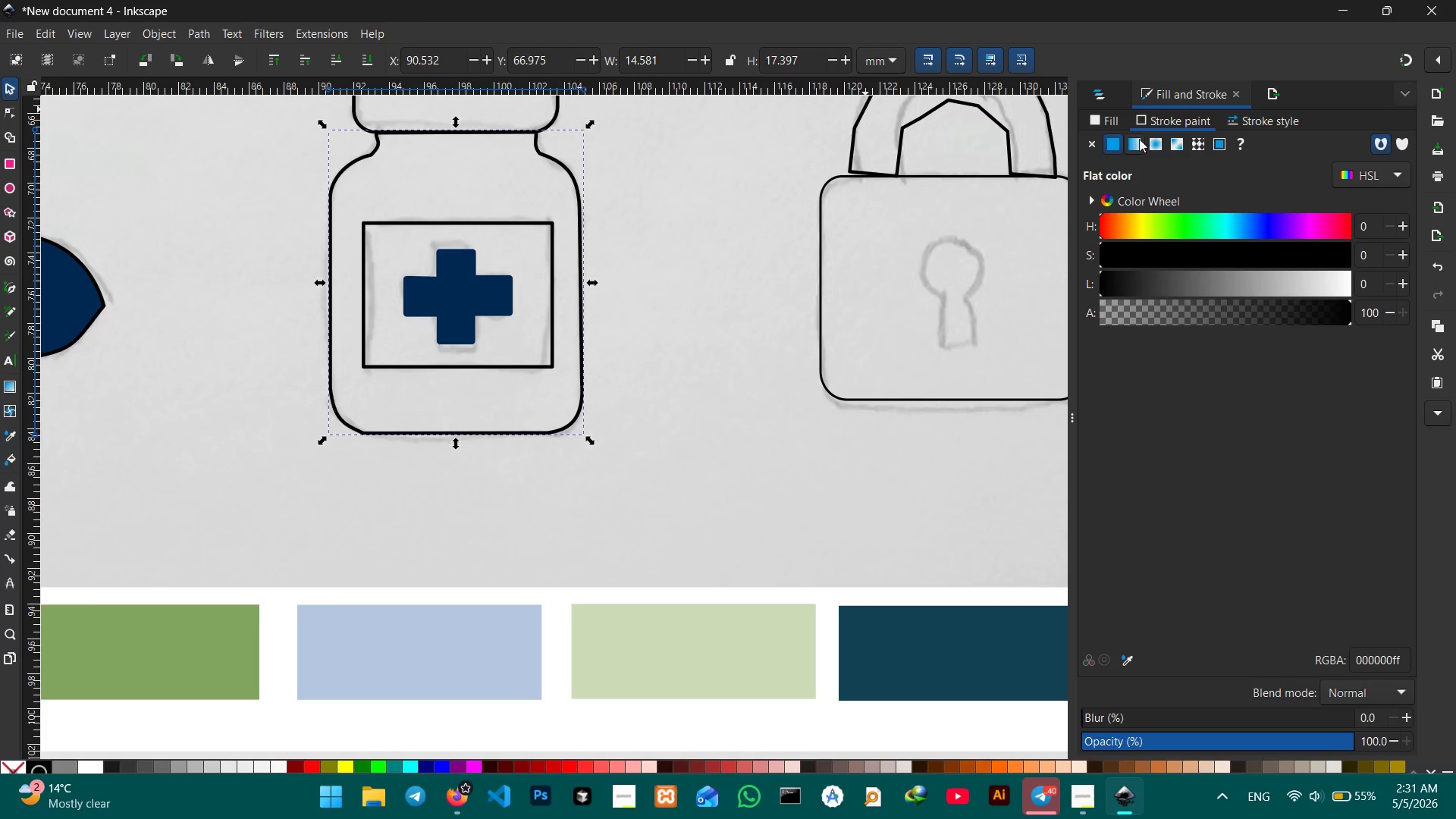 
double_click([1117, 146])
 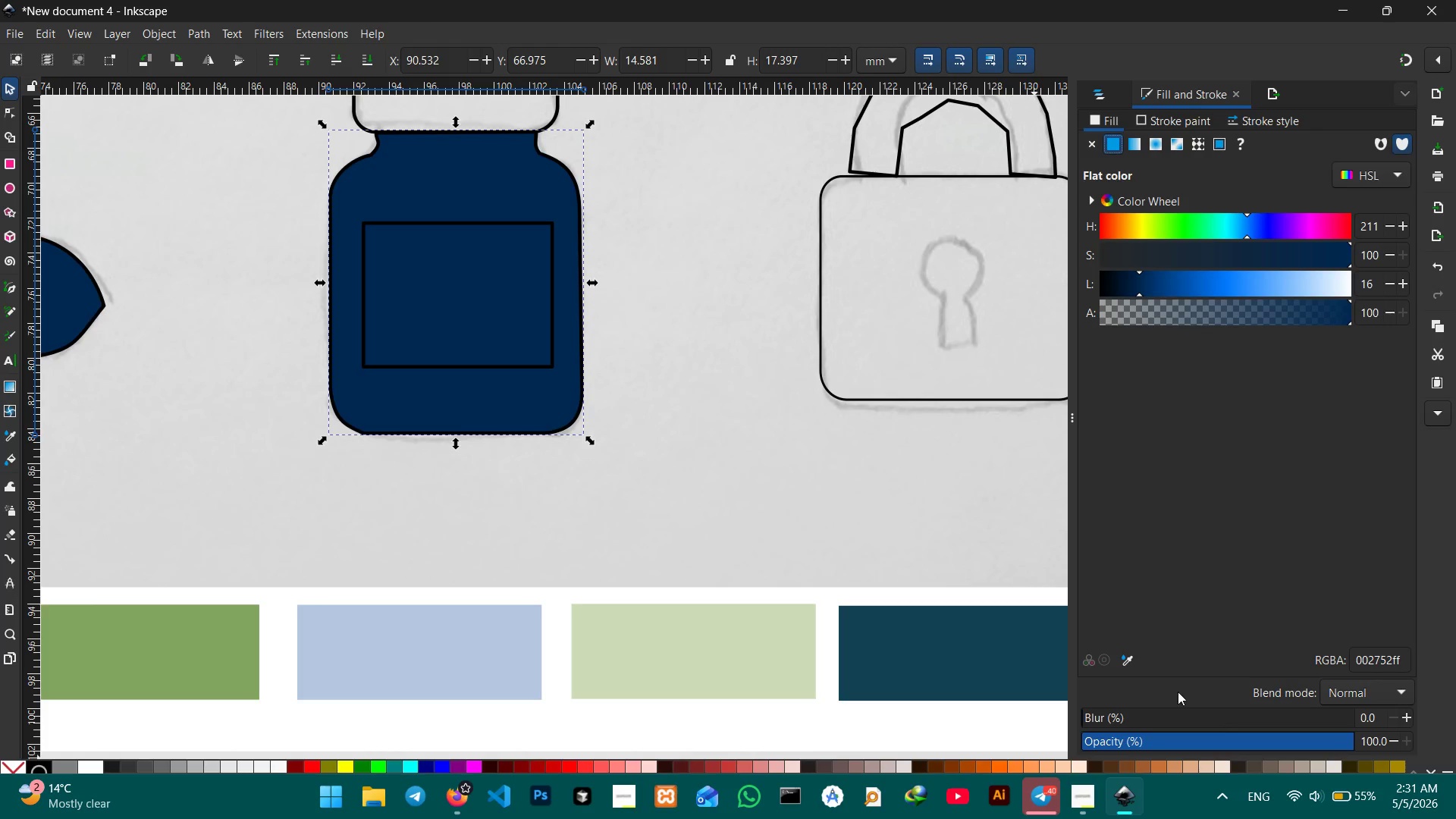 
left_click([1126, 654])
 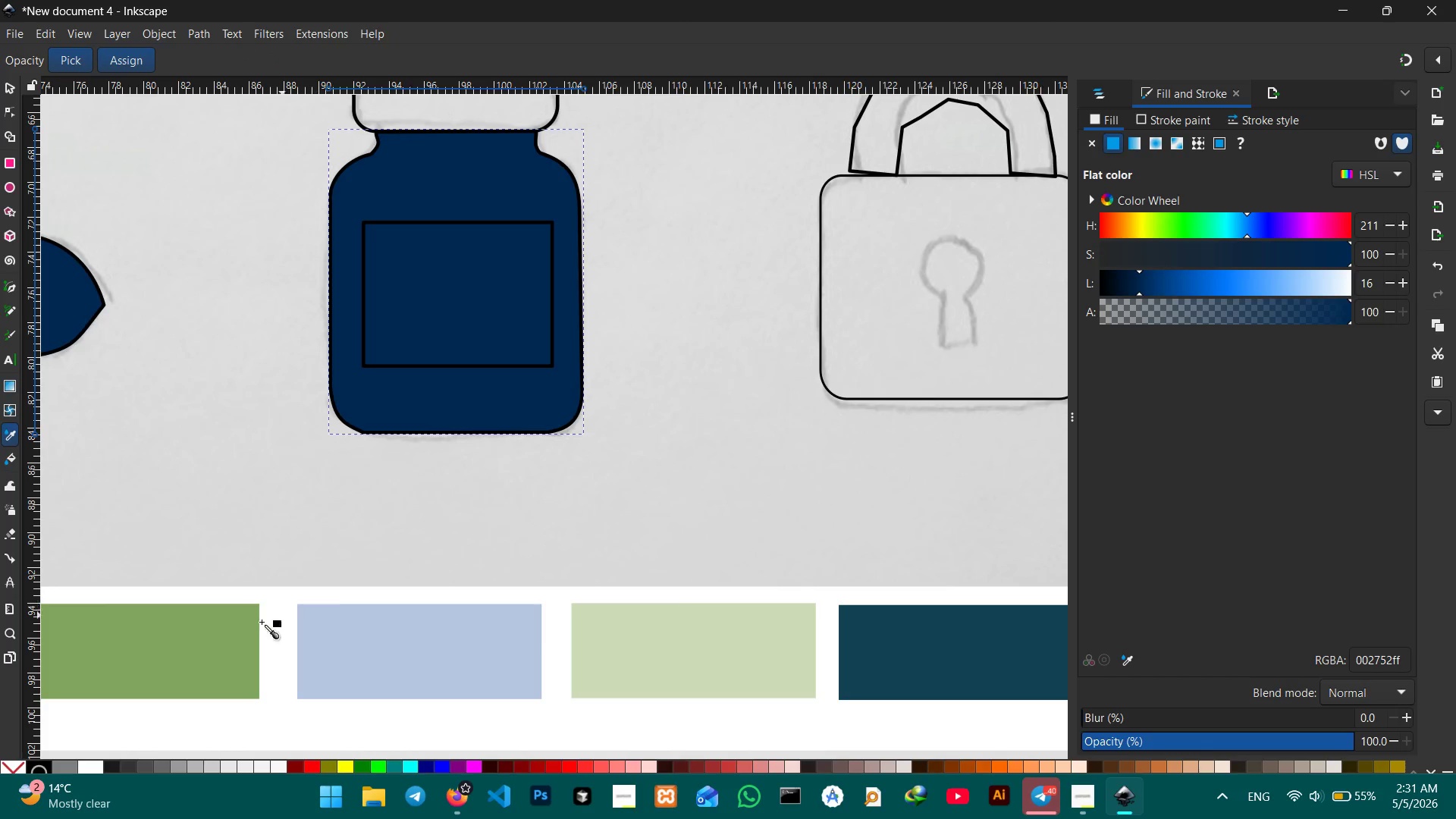 
left_click([209, 637])
 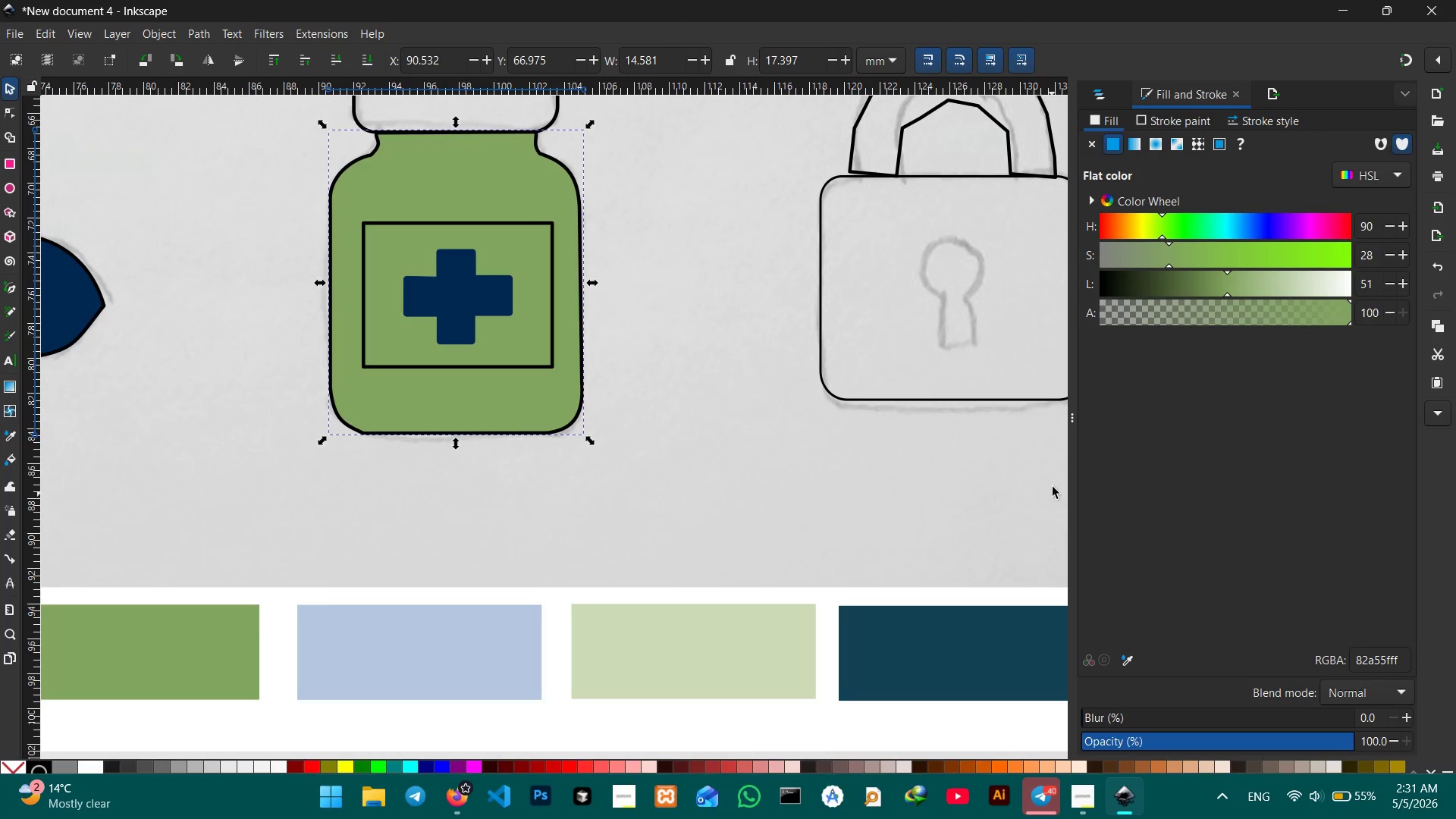 
scroll: coordinate [1056, 475], scroll_direction: none, amount: 0.0
 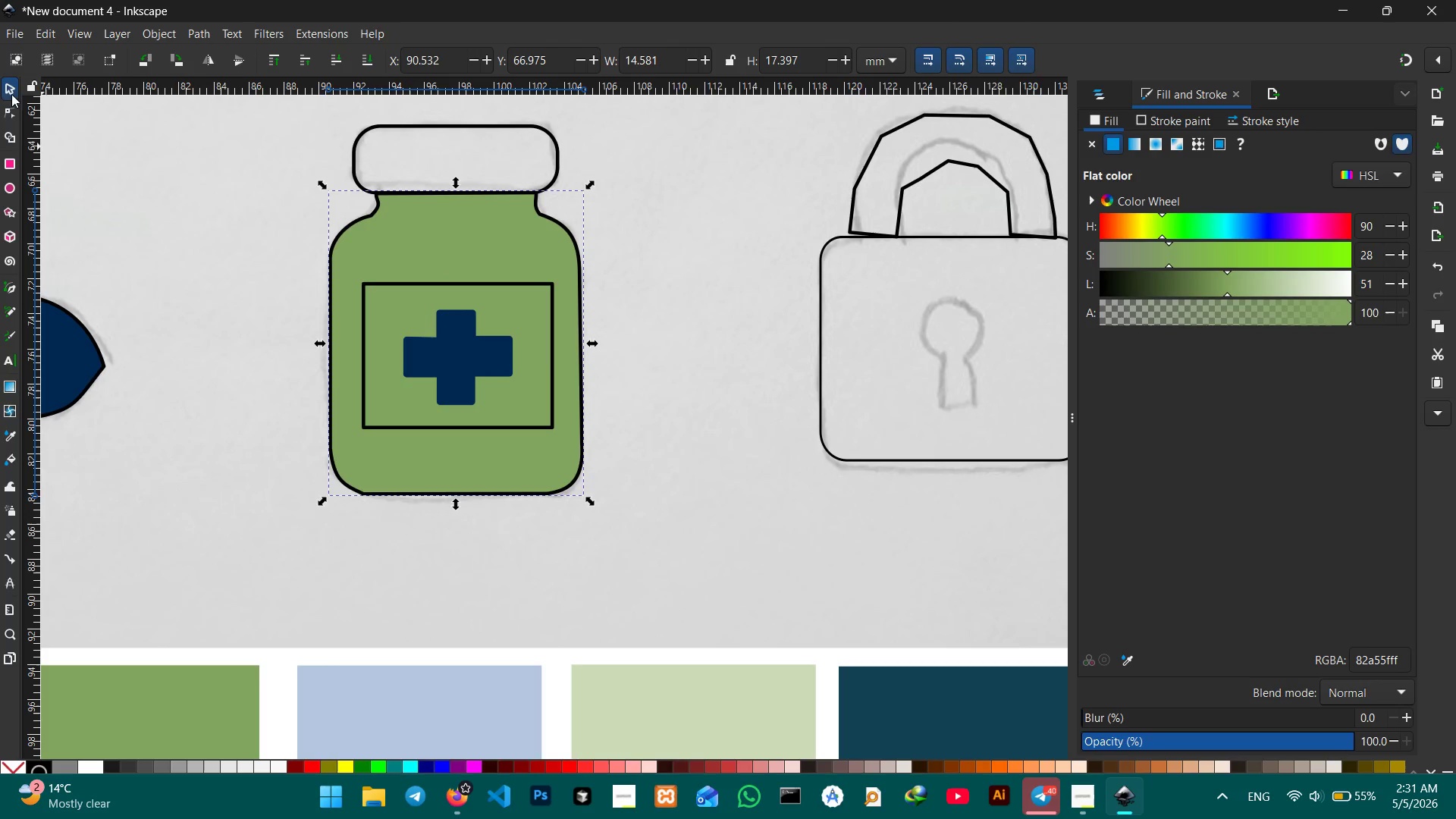 
left_click([5, 89])
 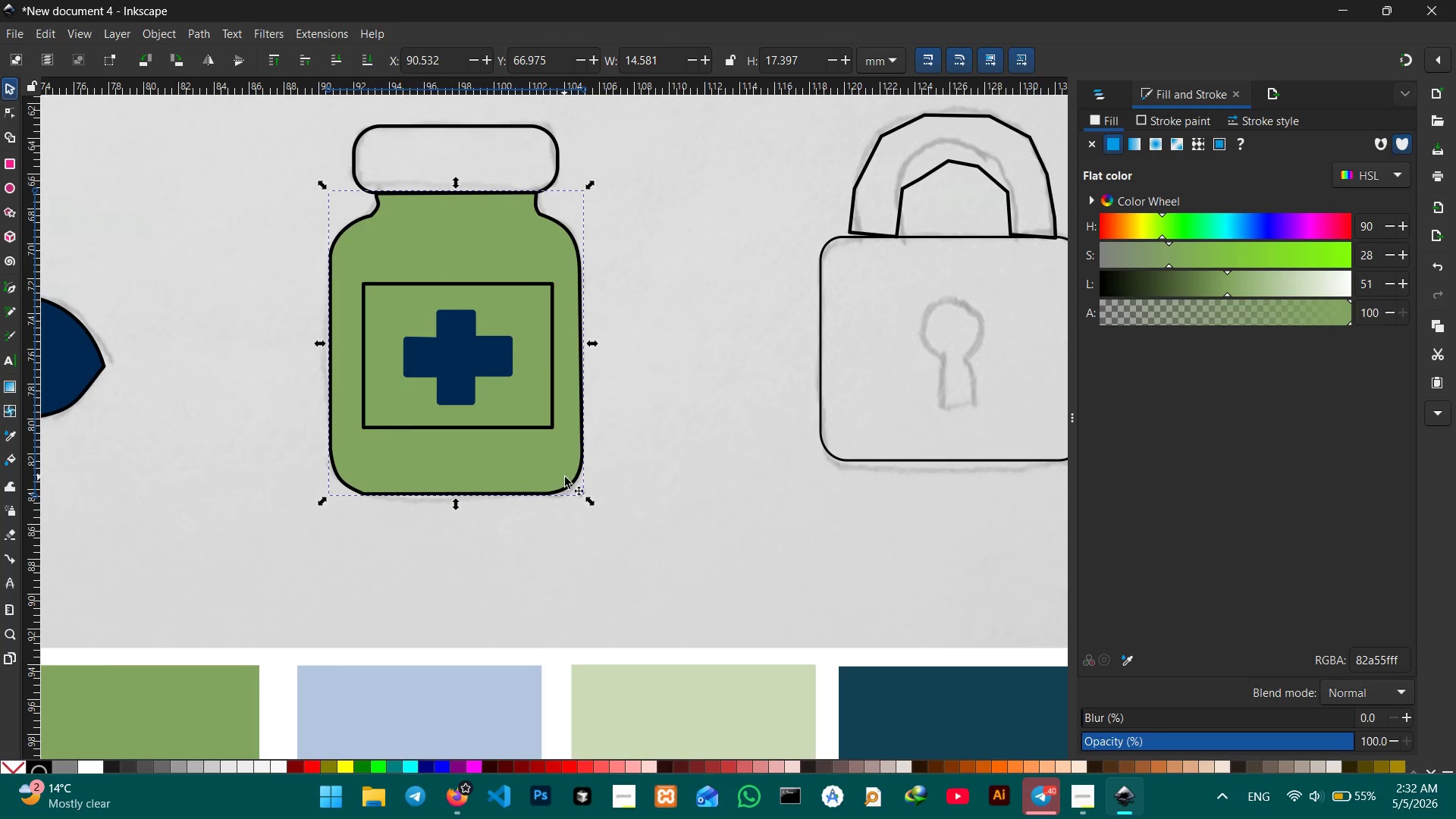 
left_click([466, 371])
 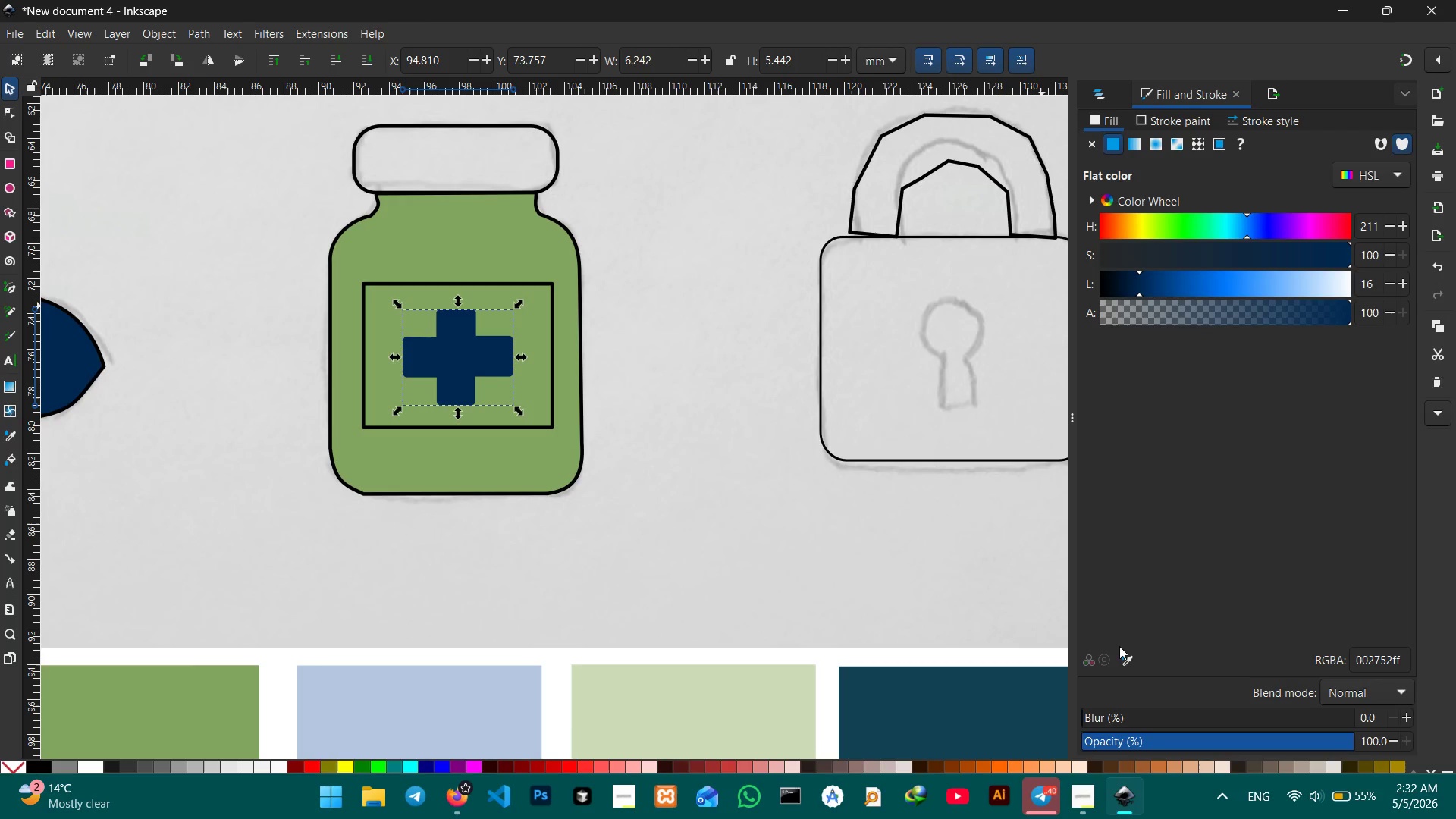 
left_click([1123, 663])
 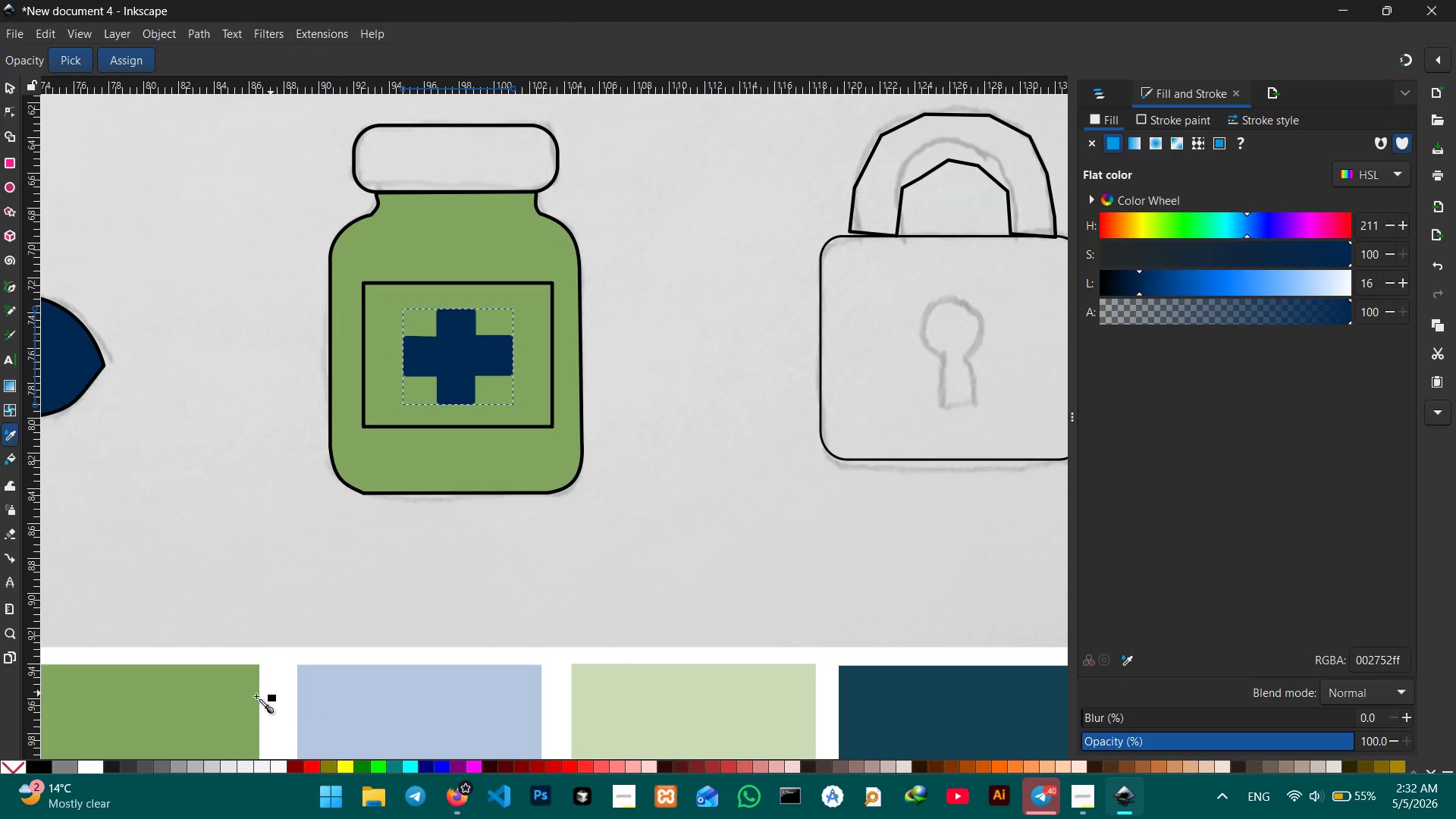 
left_click([198, 697])
 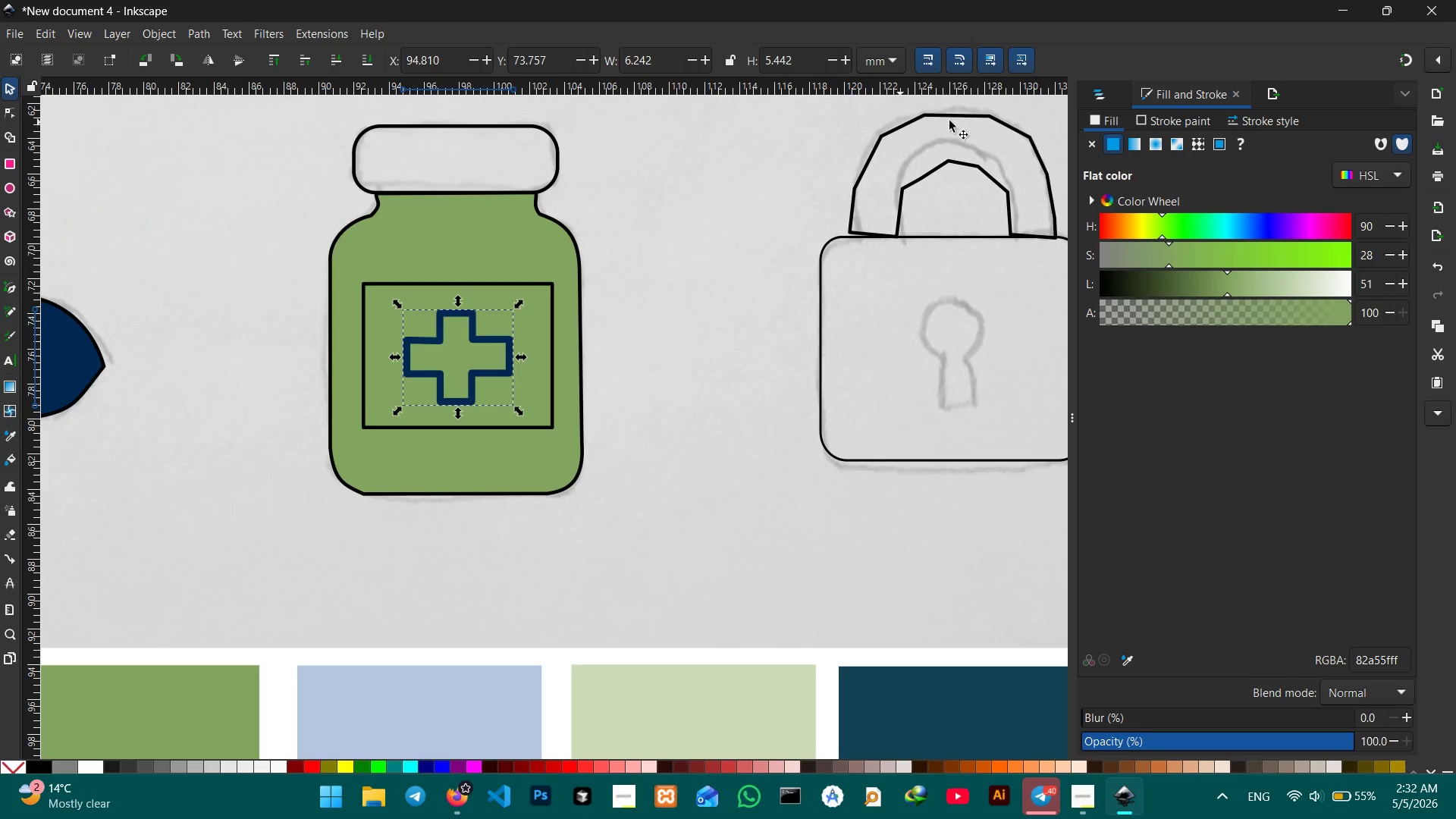 
left_click([1168, 120])
 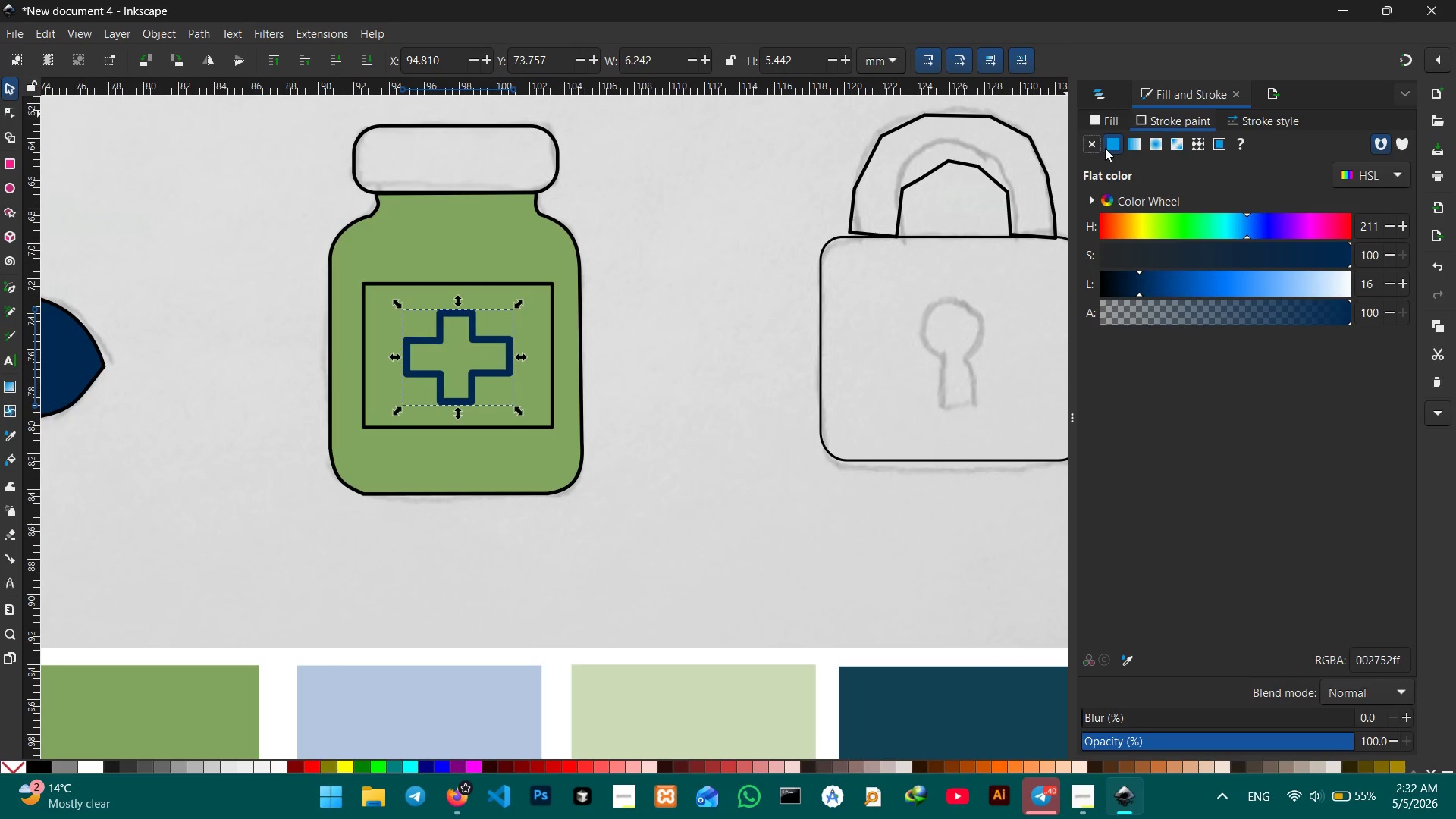 
left_click([1101, 146])
 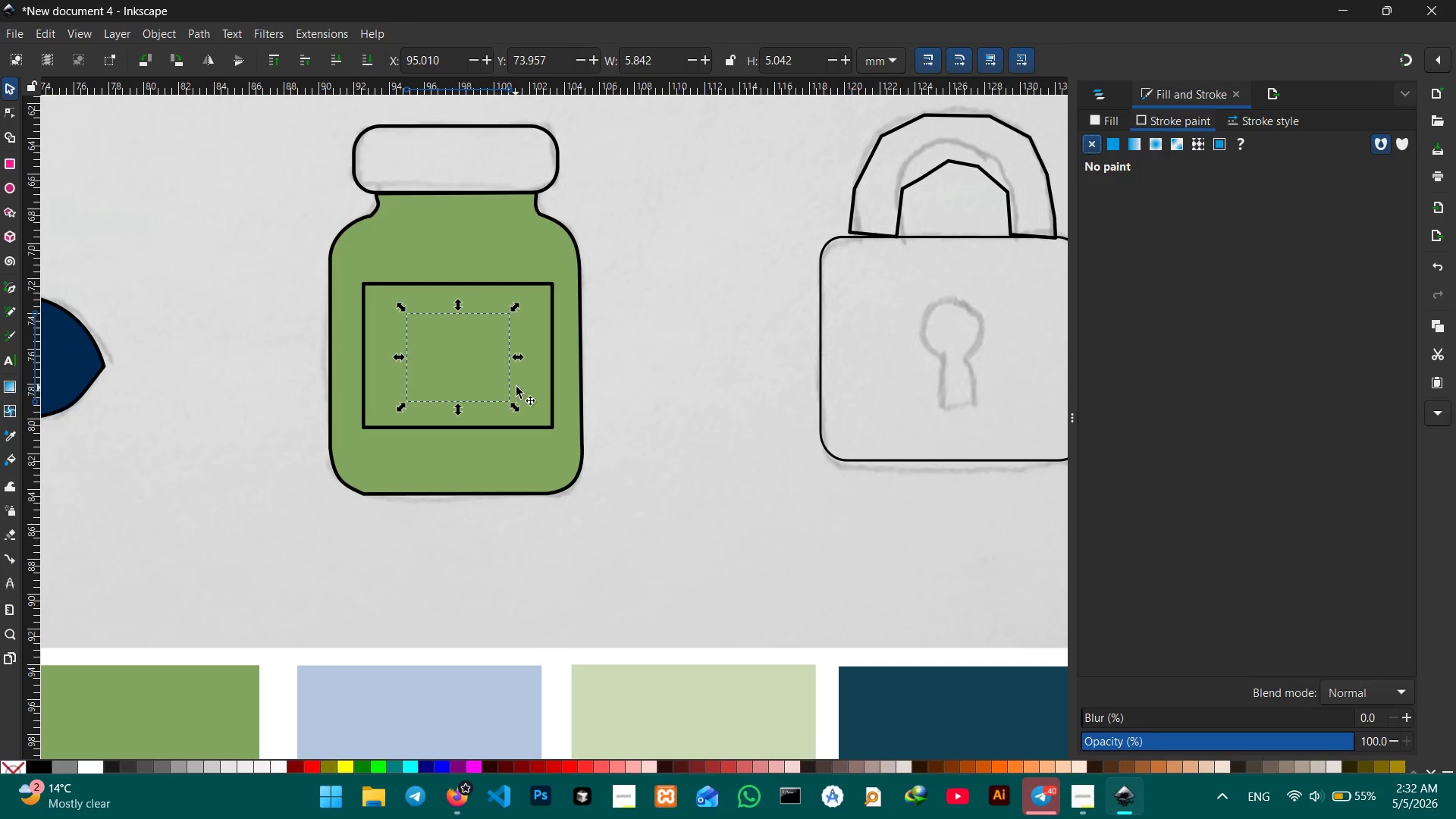 
left_click([544, 394])
 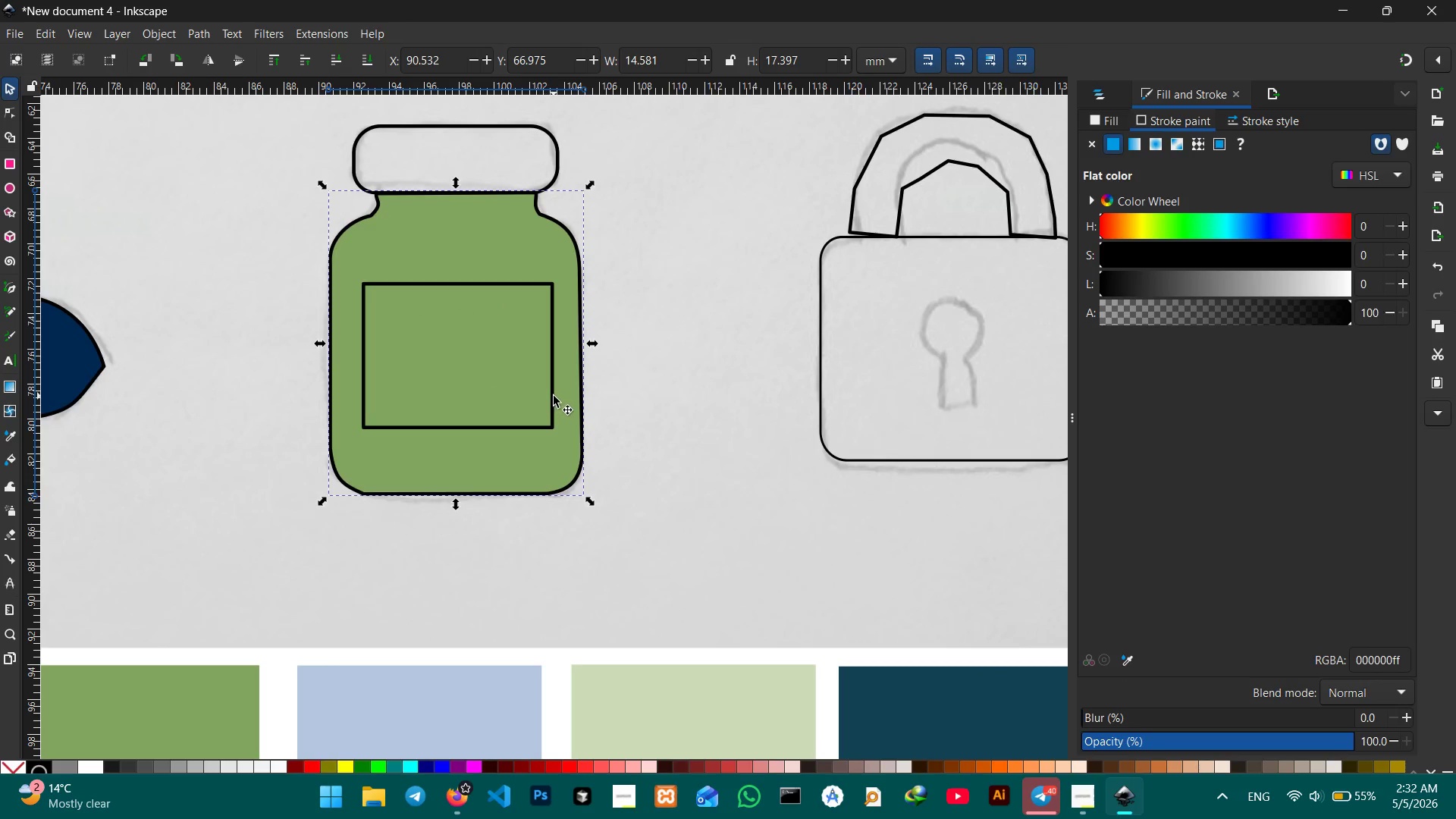 
left_click([552, 397])
 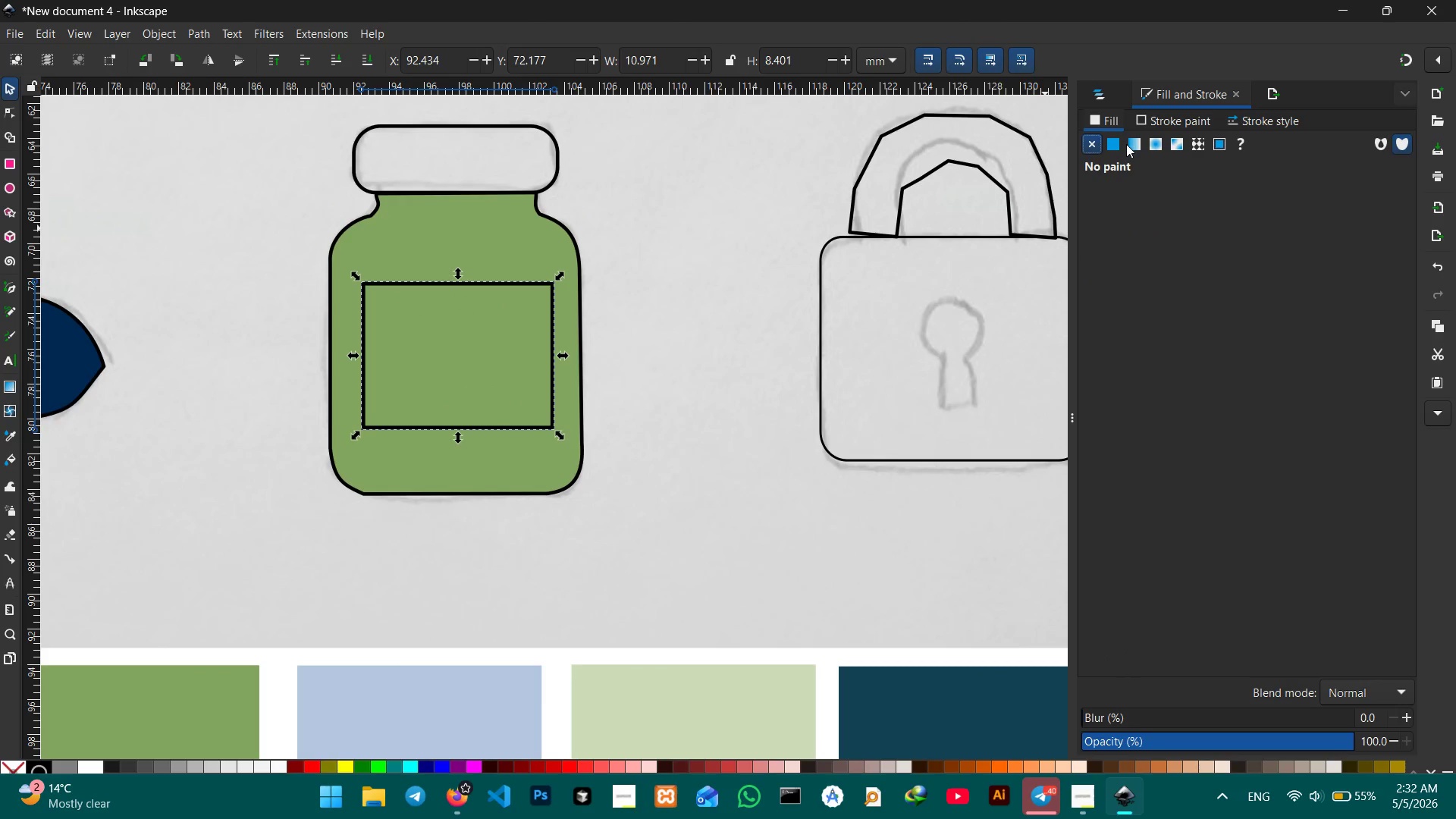 
left_click([1118, 143])
 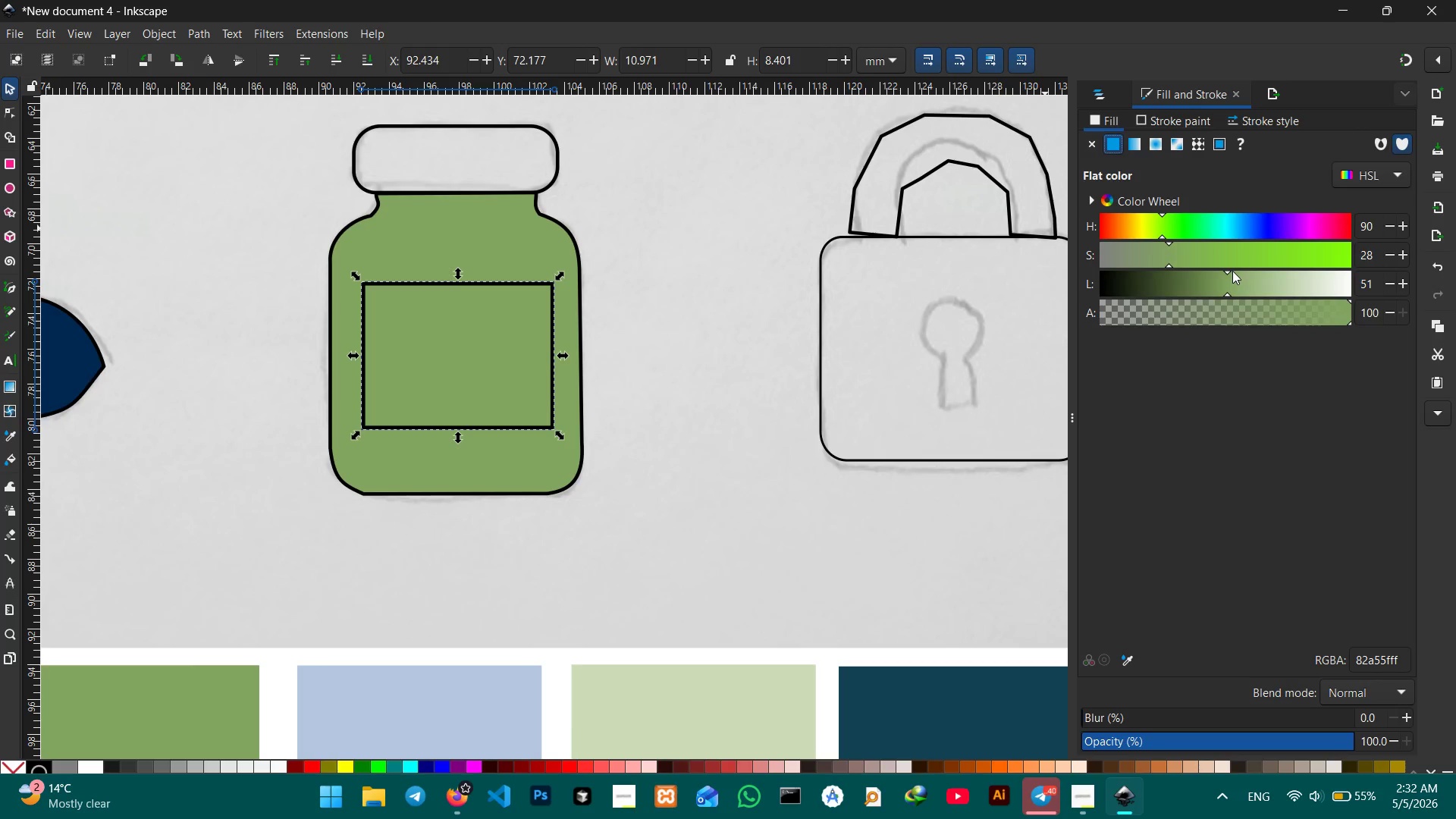 
left_click_drag(start_coordinate=[1227, 271], to_coordinate=[1367, 271])
 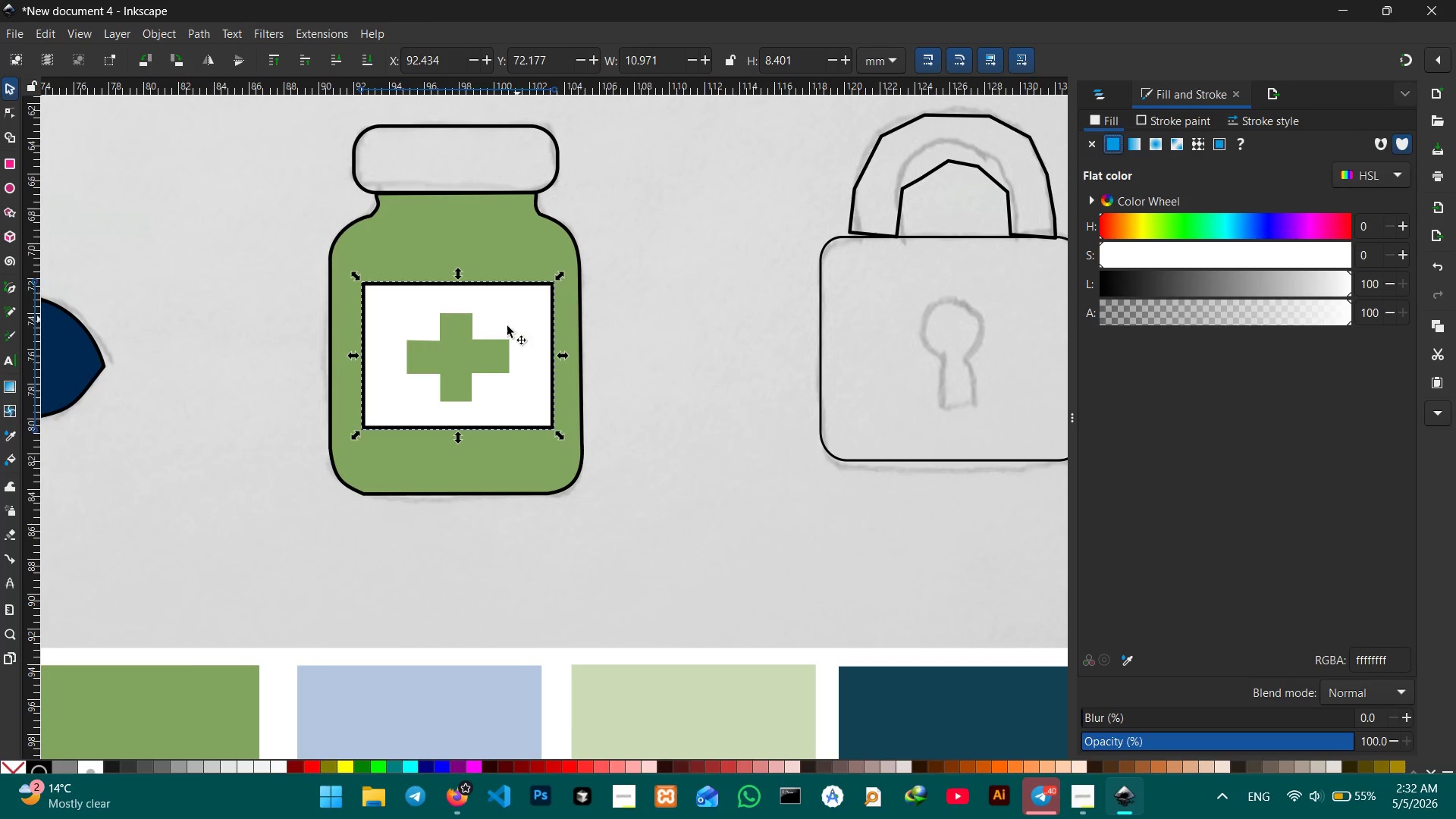 
left_click([460, 369])
 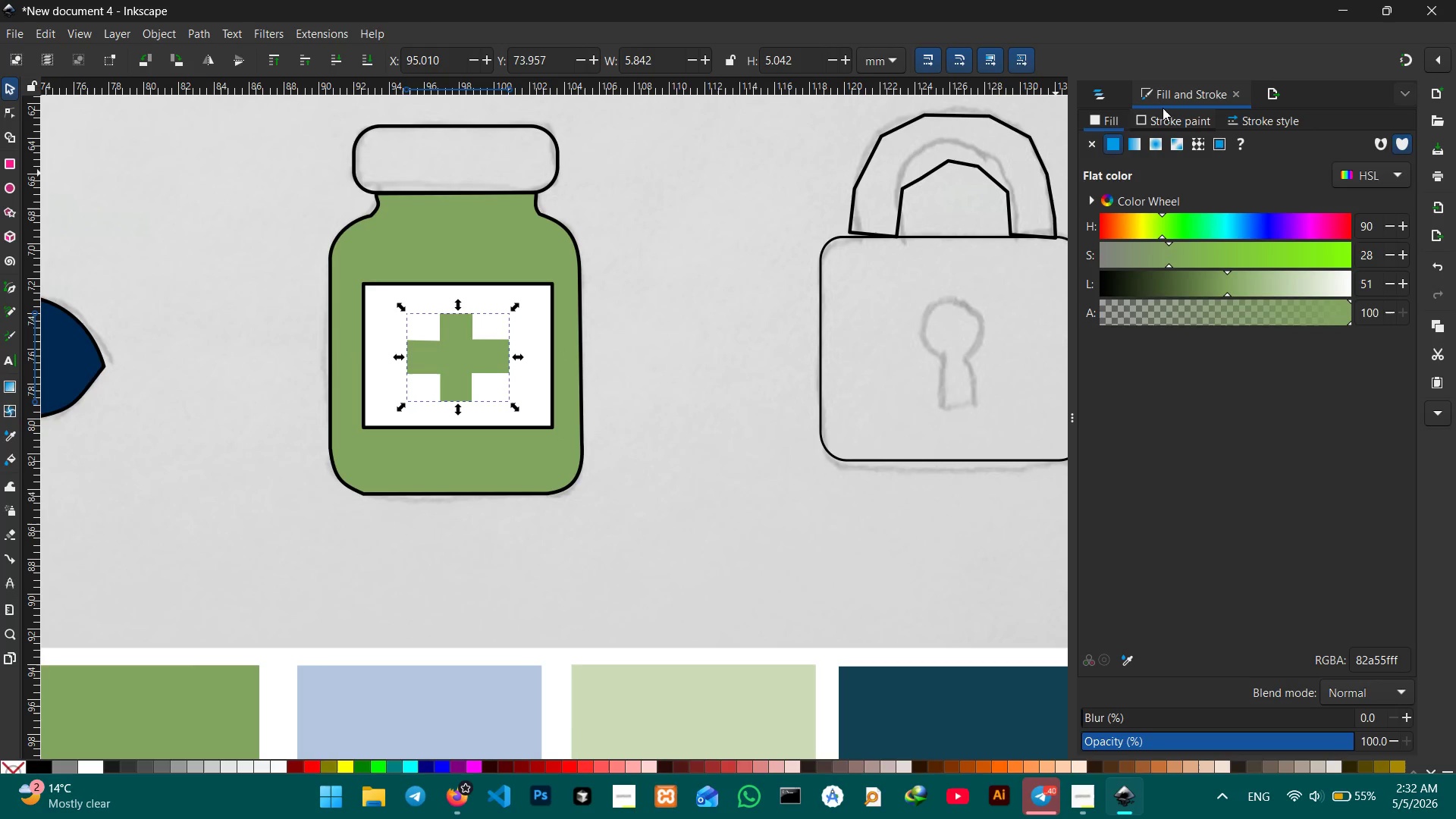 
left_click([1161, 118])
 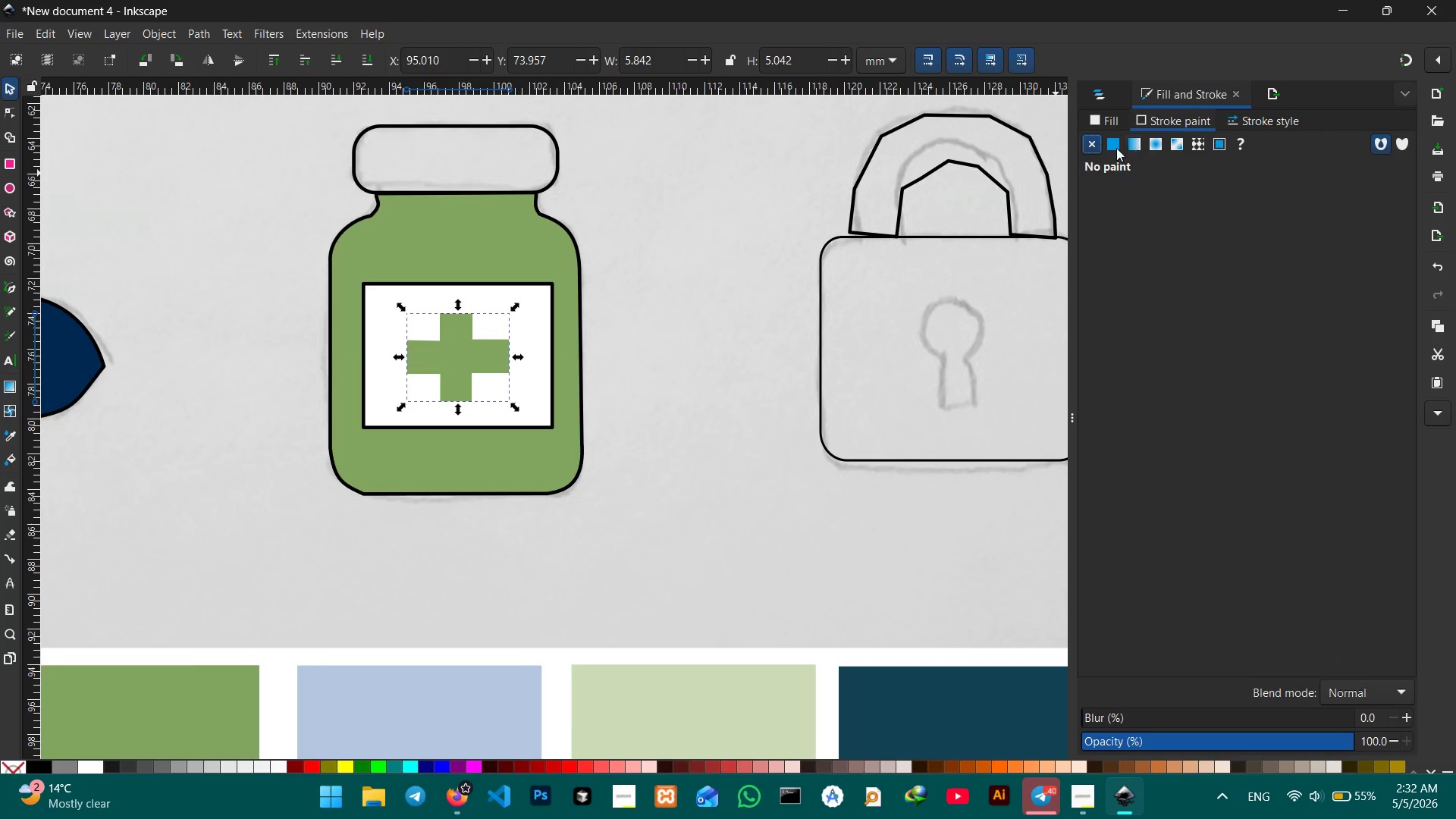 
left_click([1116, 148])
 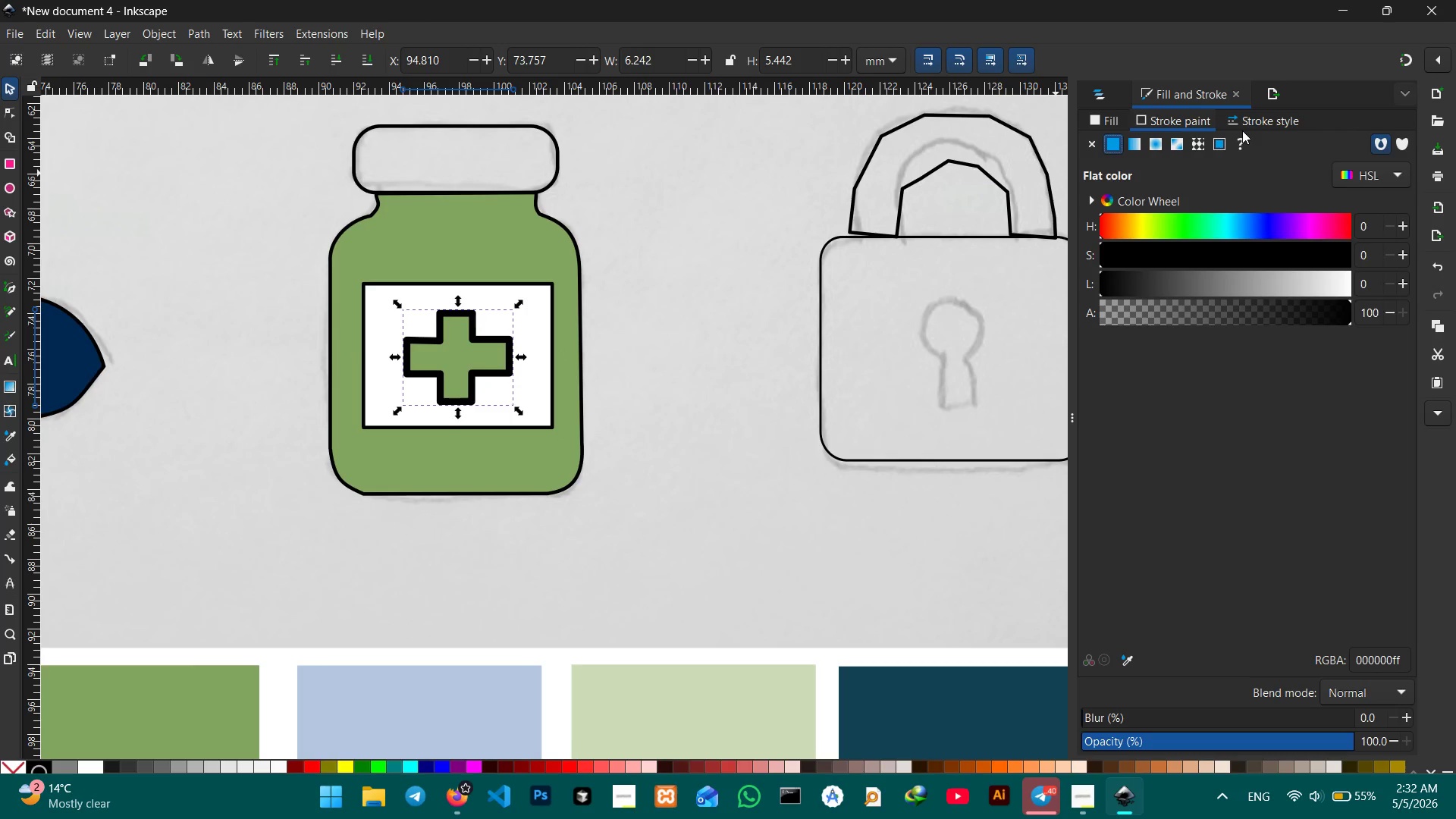 
left_click([1263, 124])
 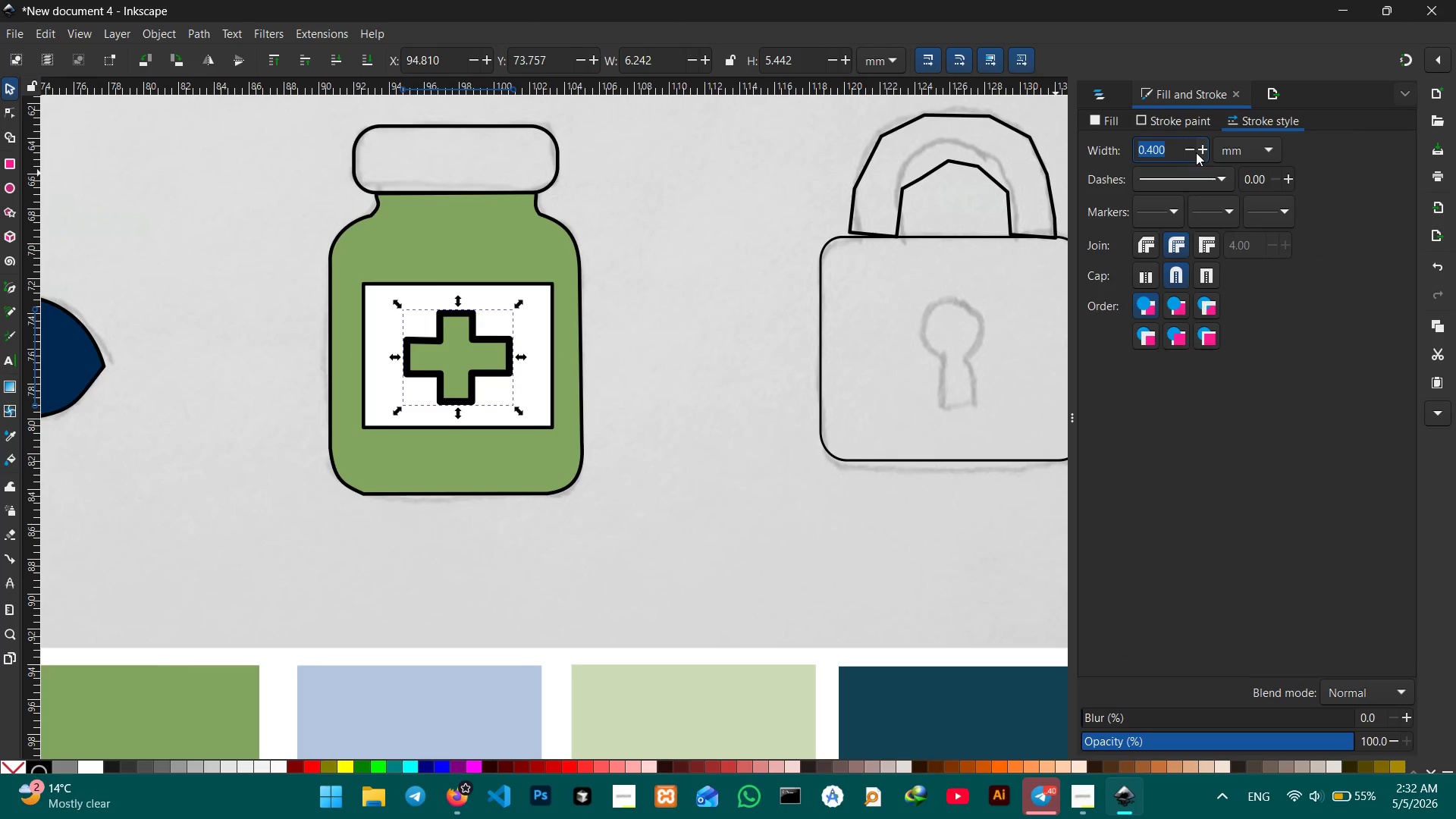 
double_click([1196, 152])
 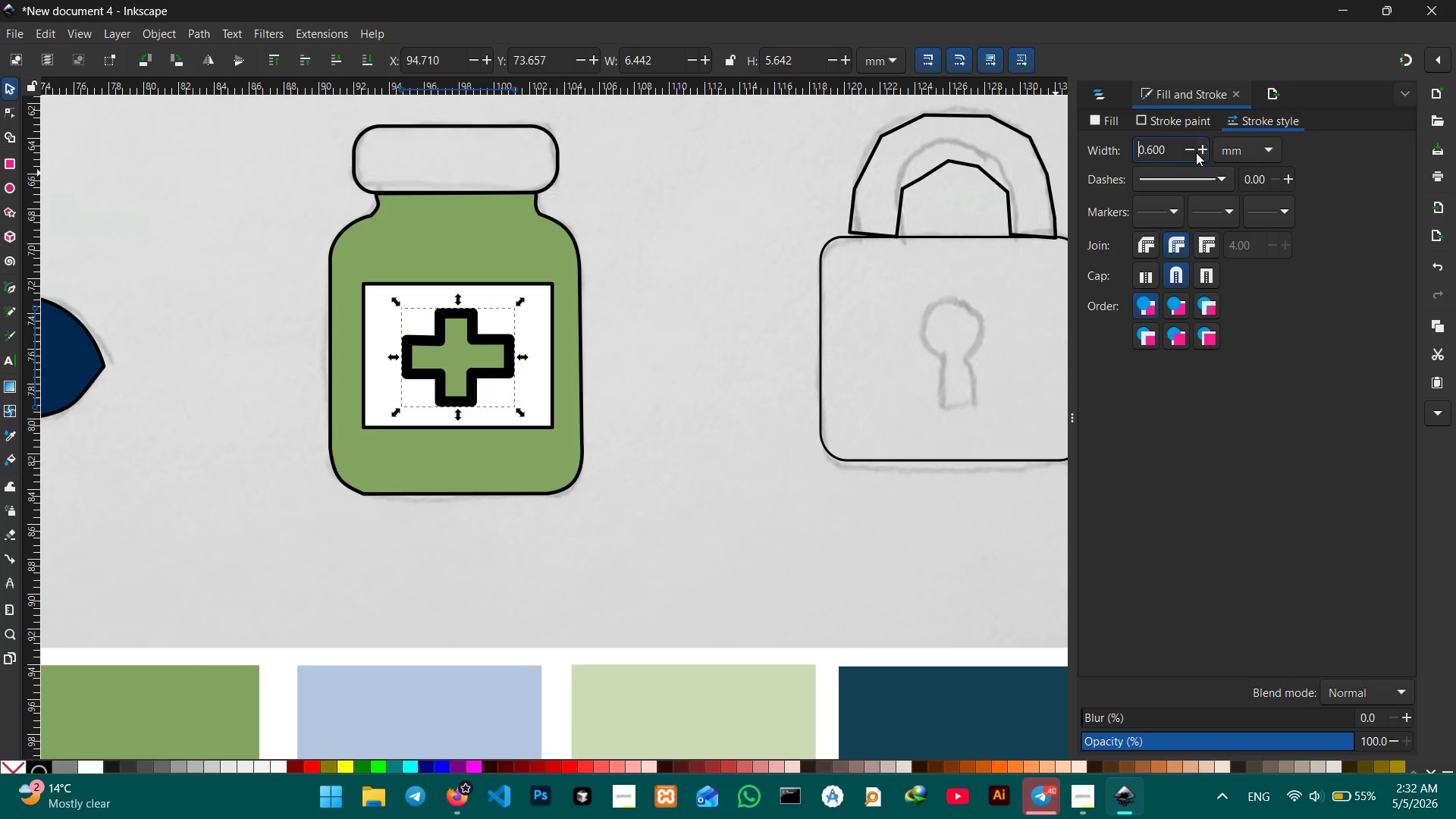 
triple_click([1196, 152])
 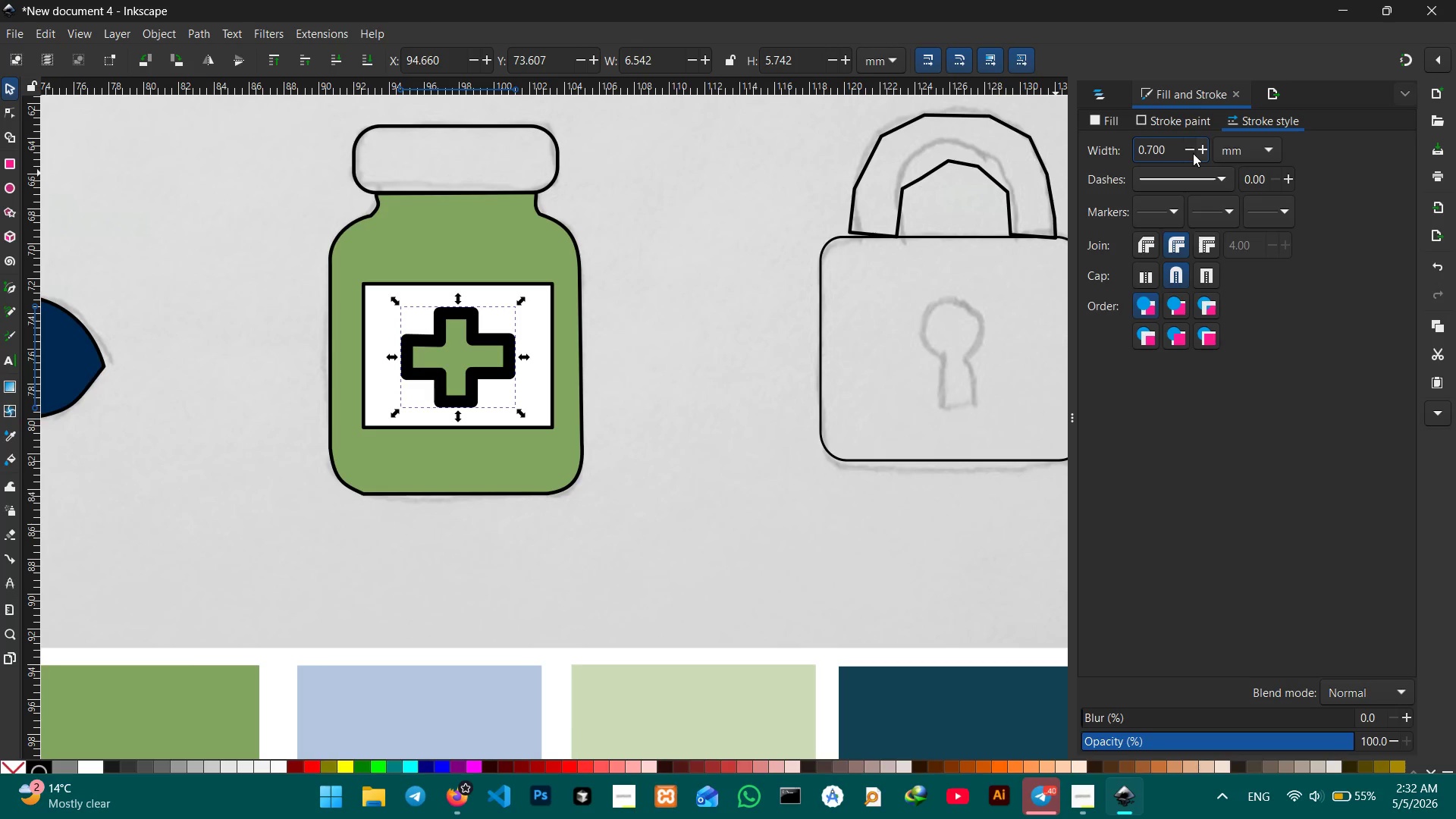 
triple_click([1193, 153])
 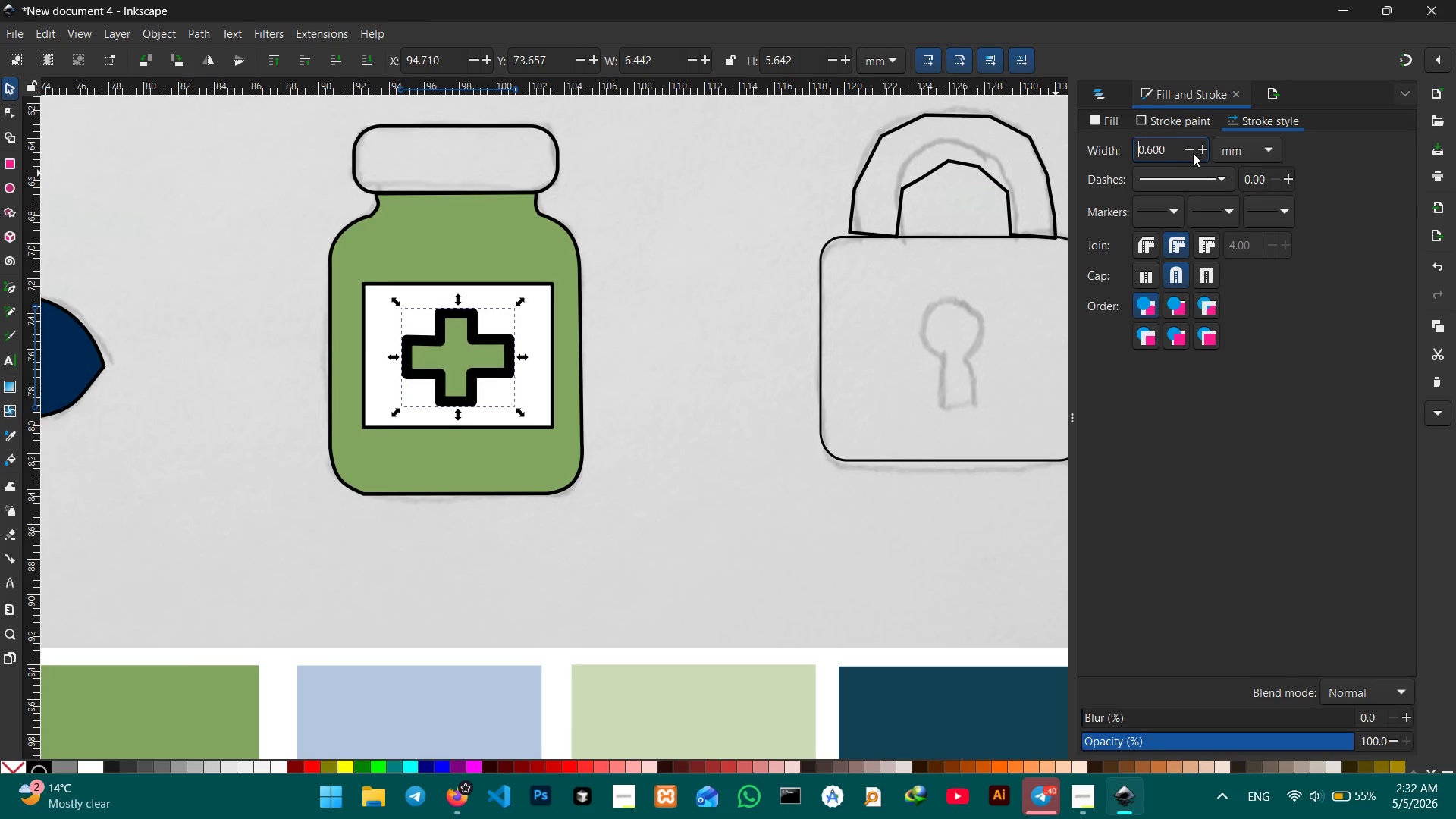 
triple_click([1193, 153])
 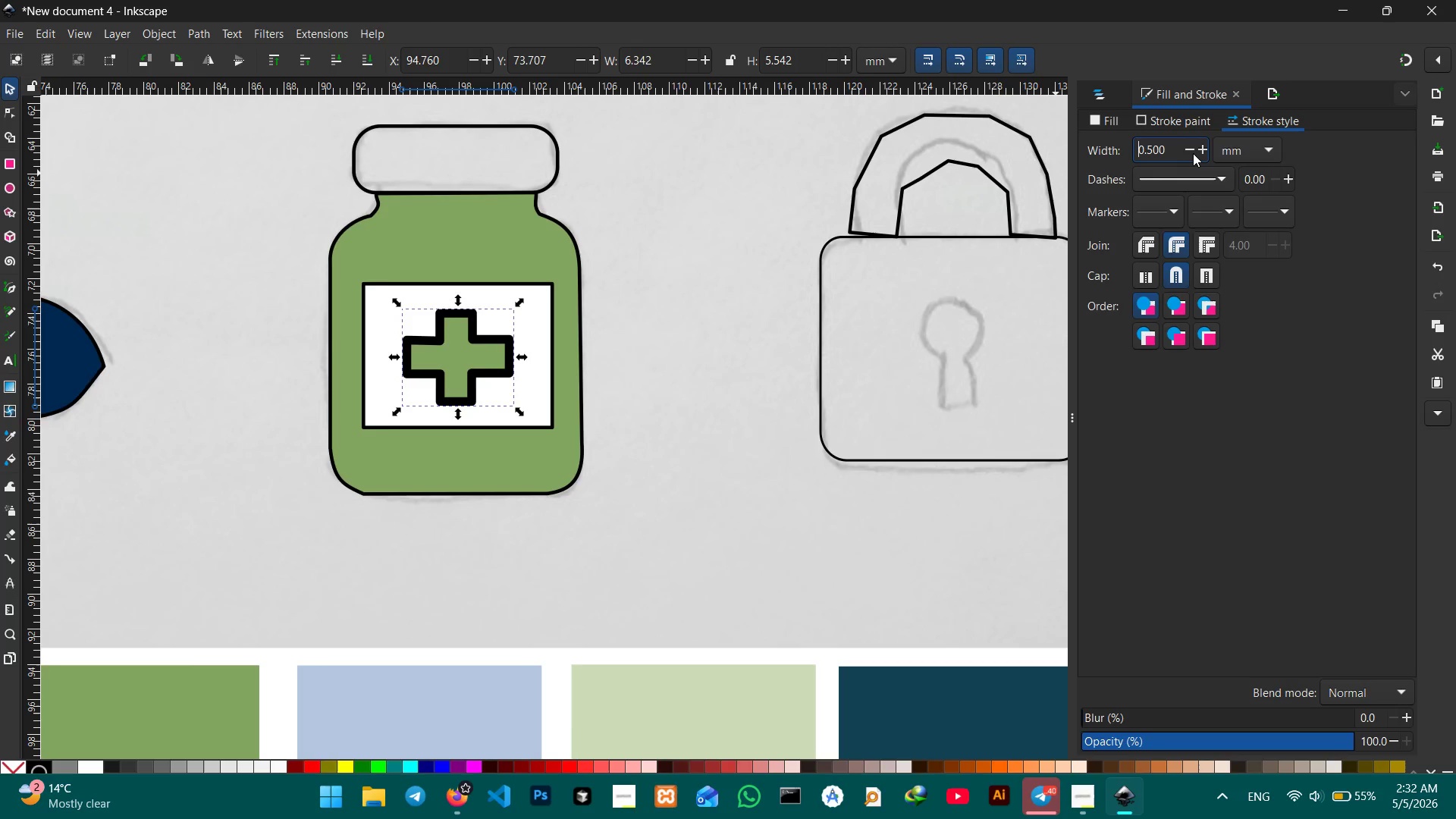 
triple_click([1193, 153])
 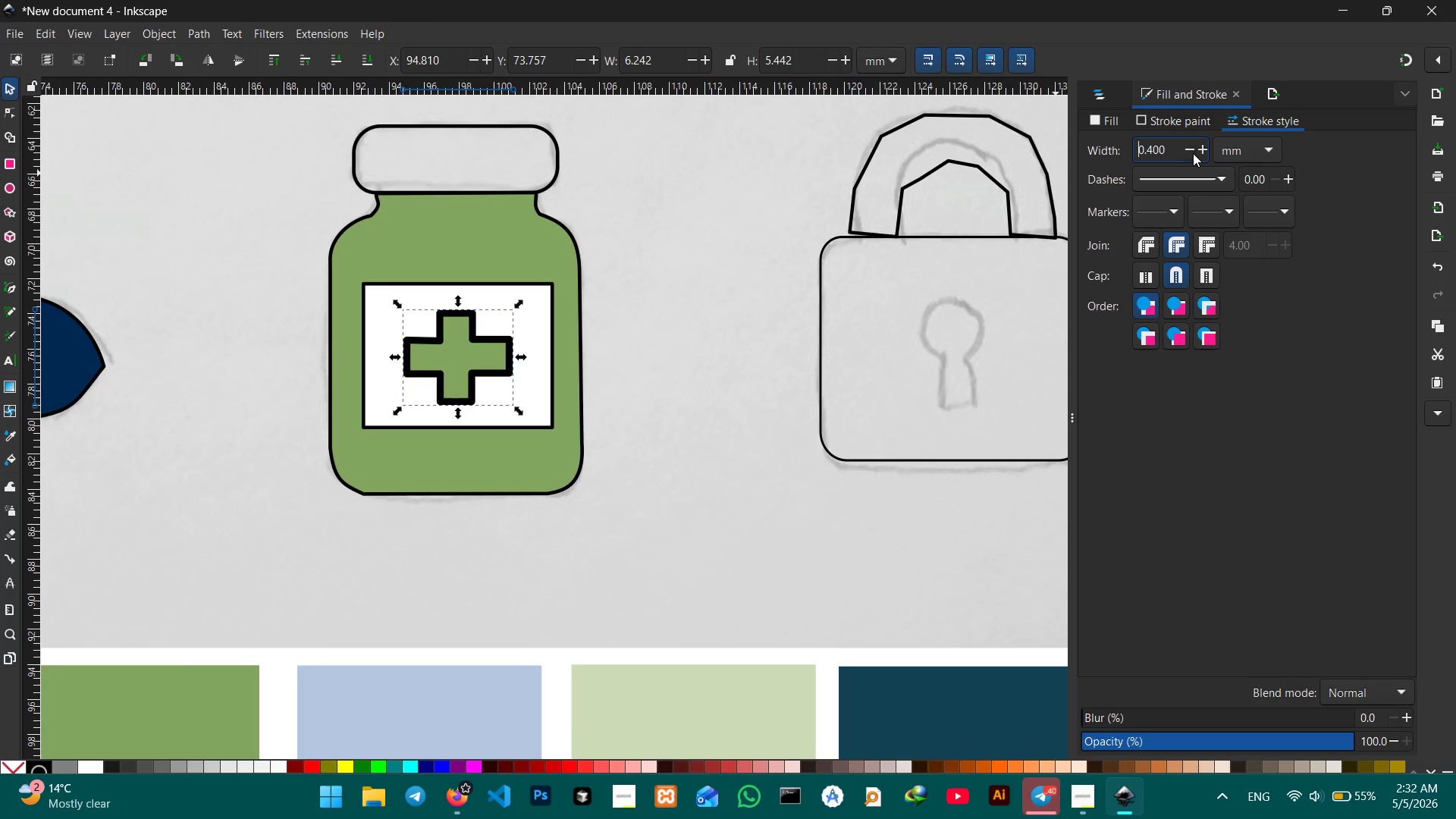 
triple_click([1193, 153])
 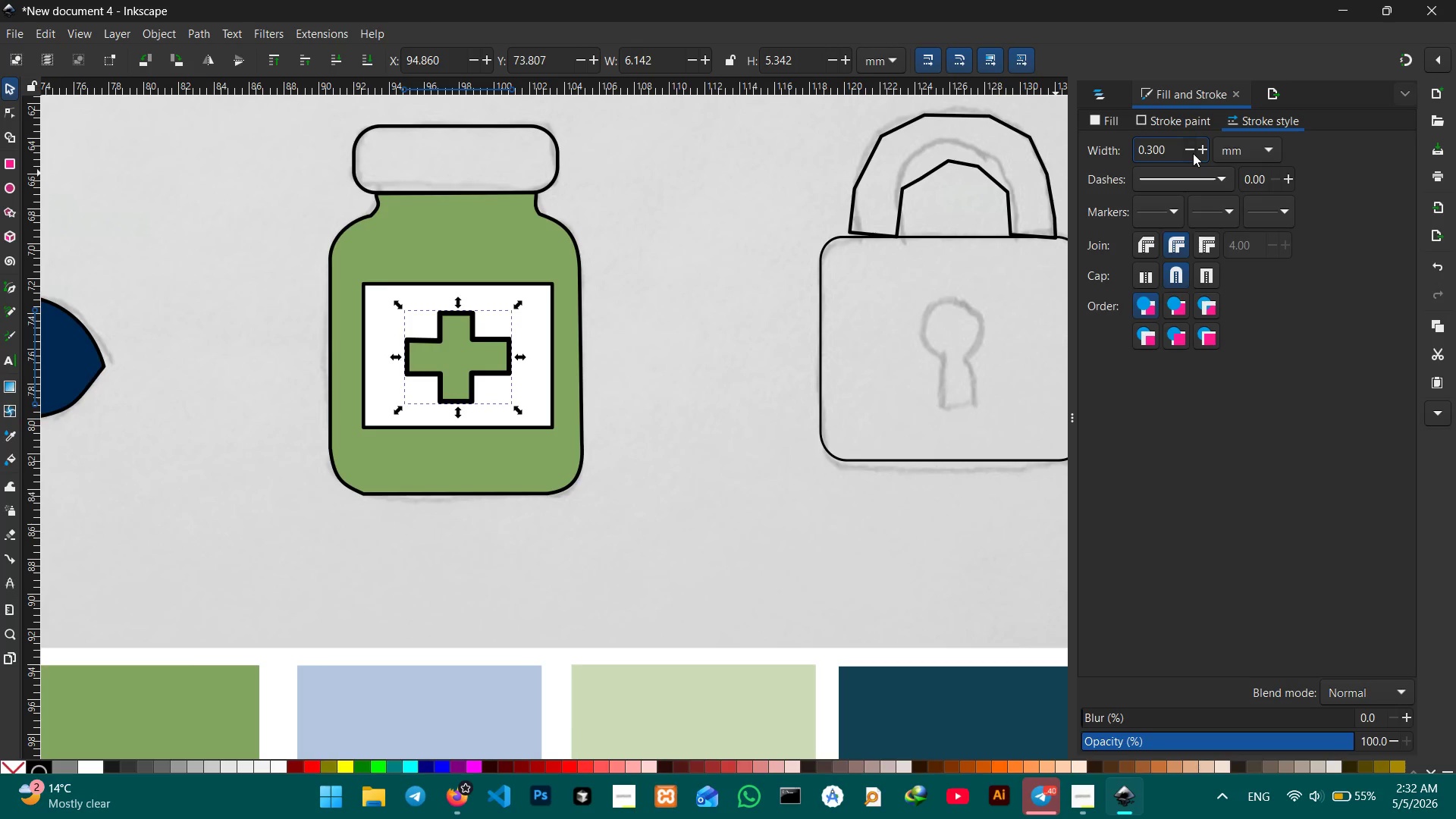 
triple_click([1193, 153])
 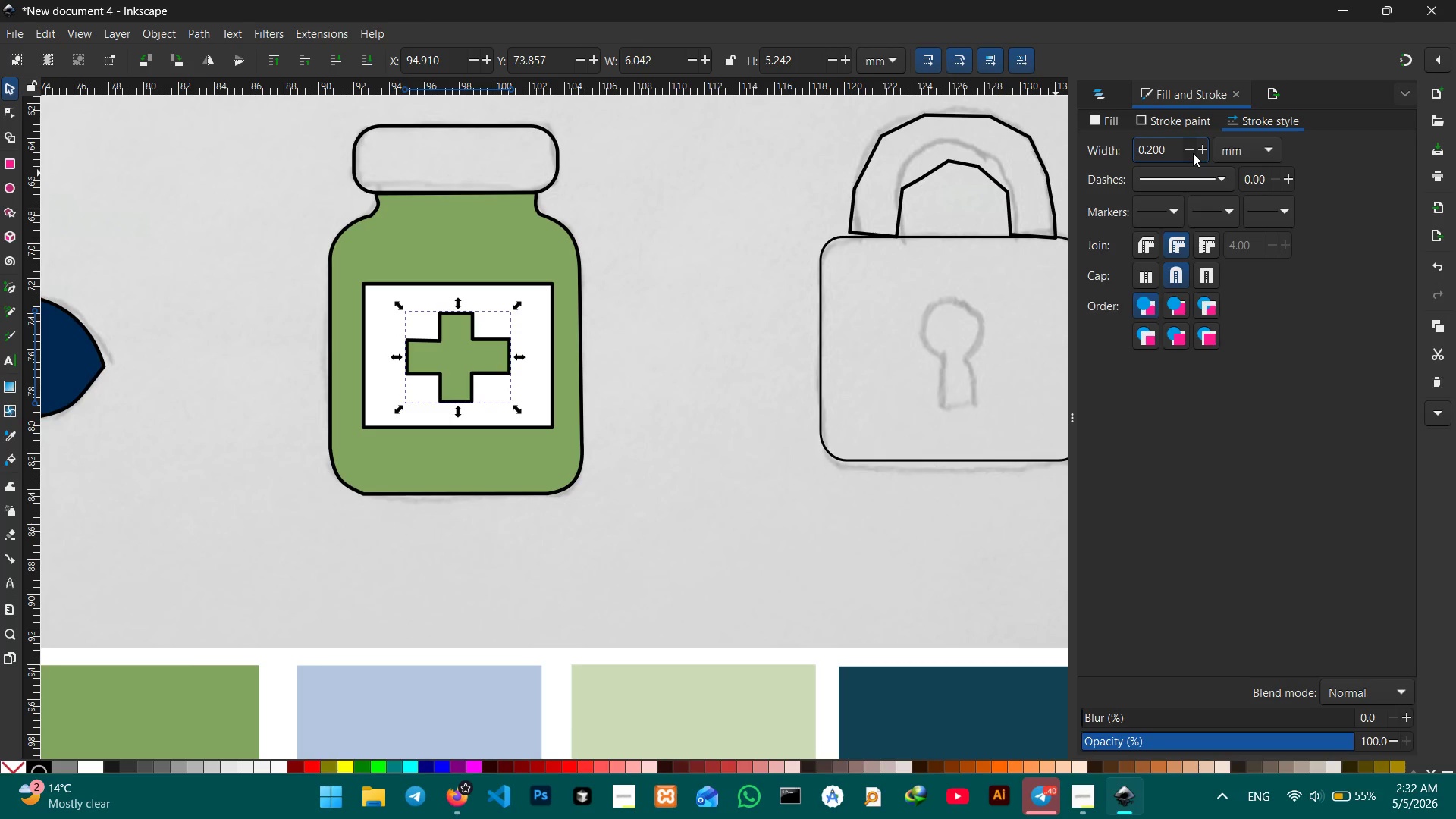 
triple_click([1193, 153])
 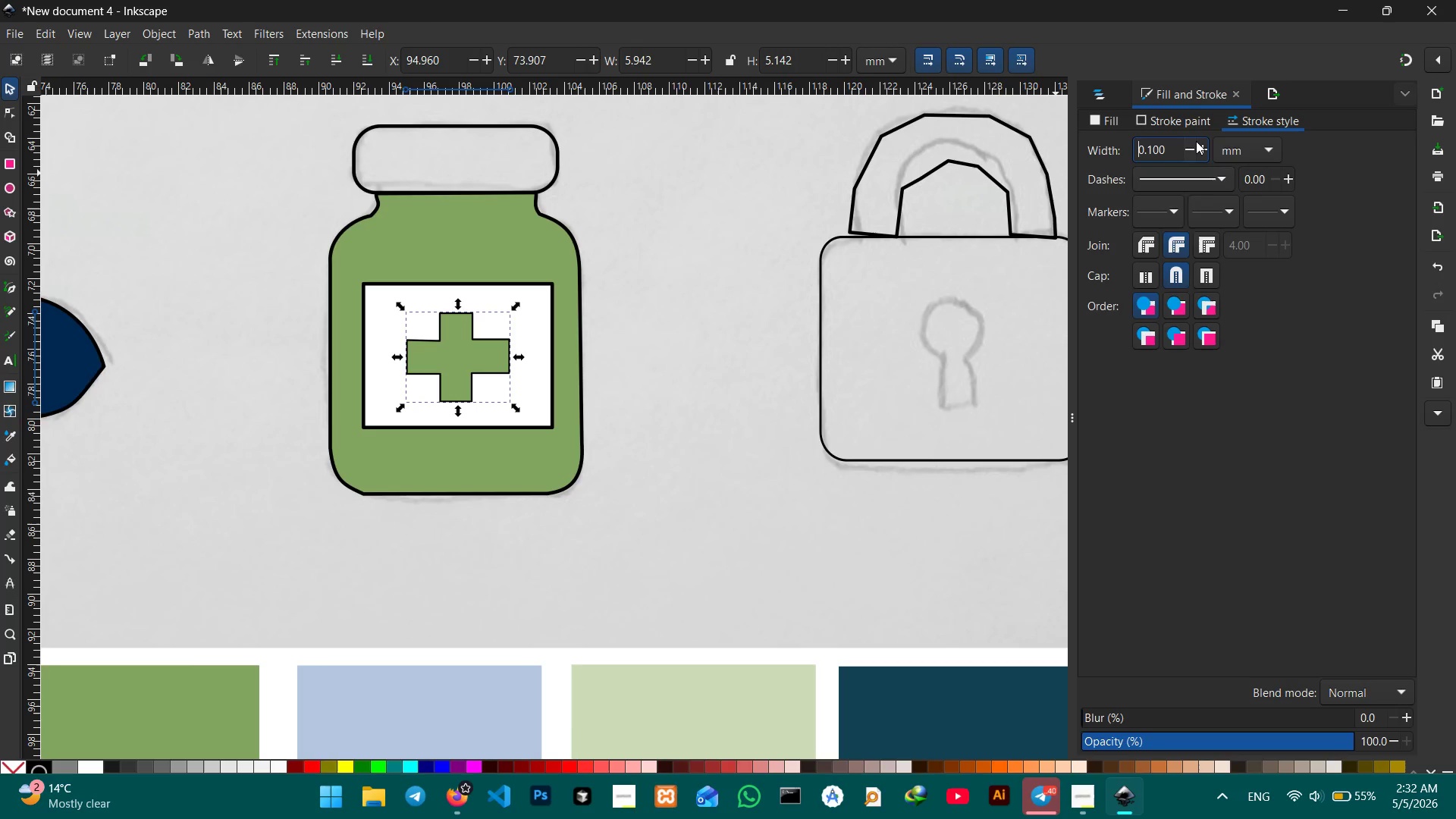 
left_click([1201, 146])
 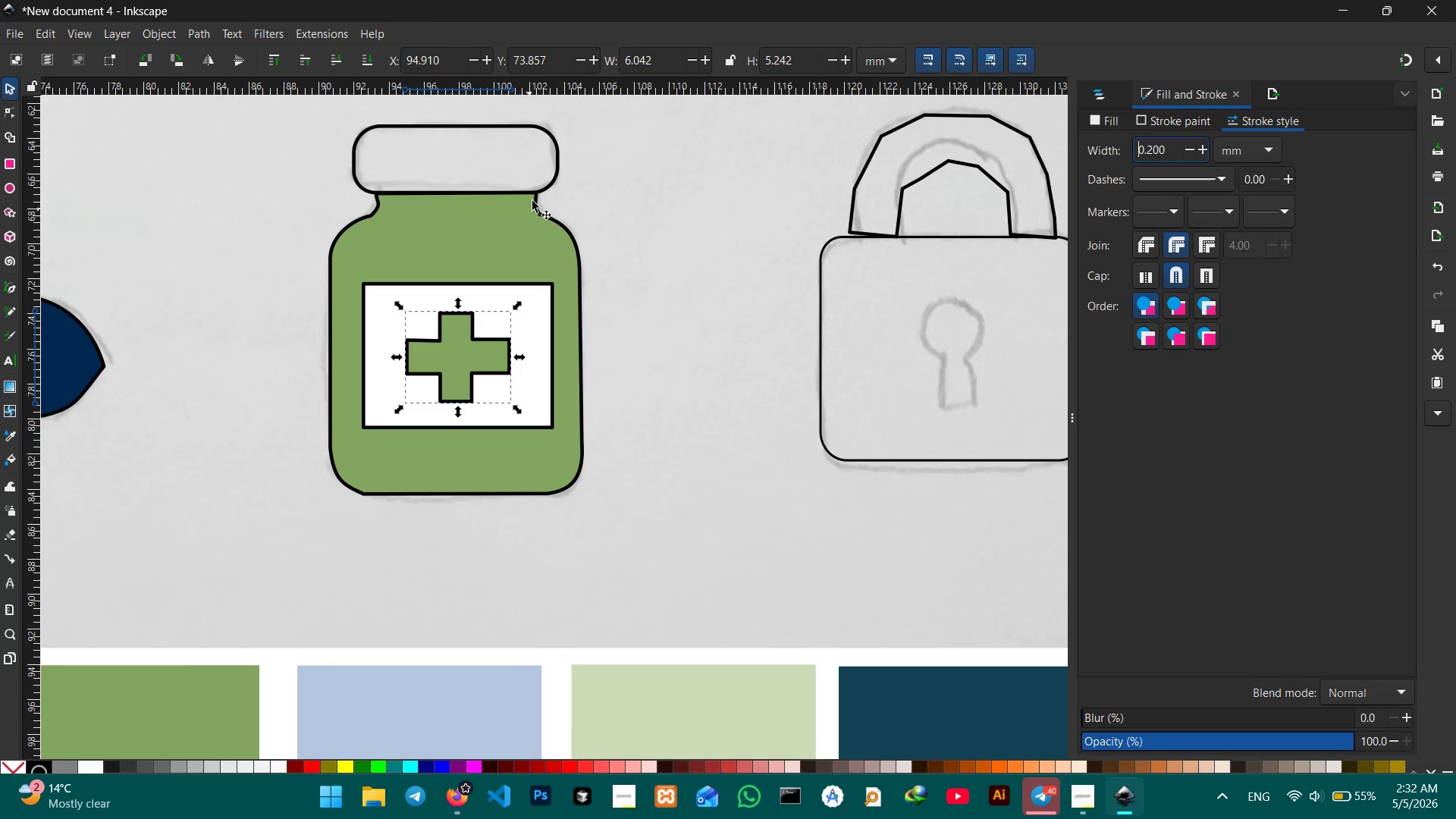 
left_click([534, 193])
 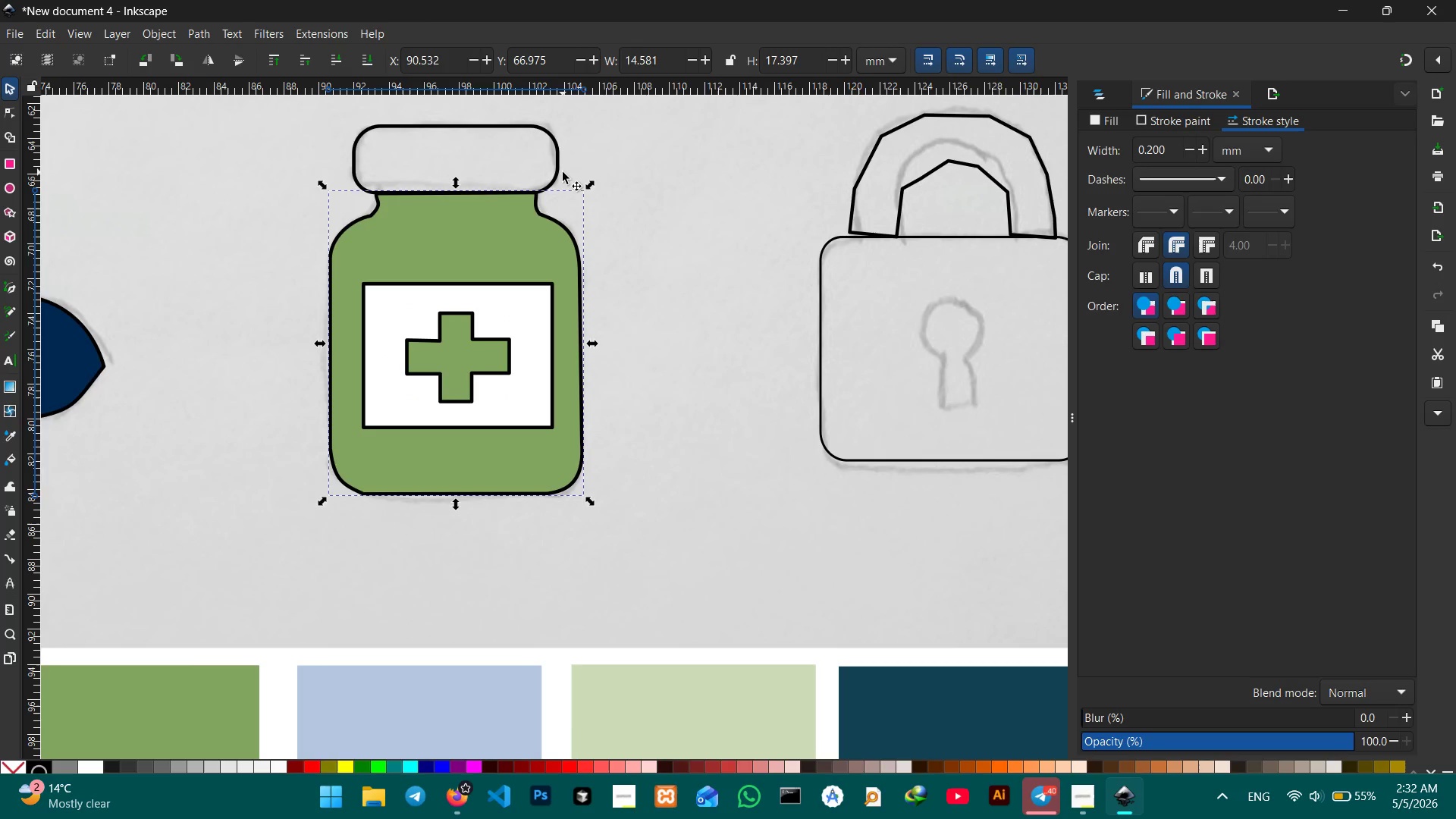 
left_click([557, 170])
 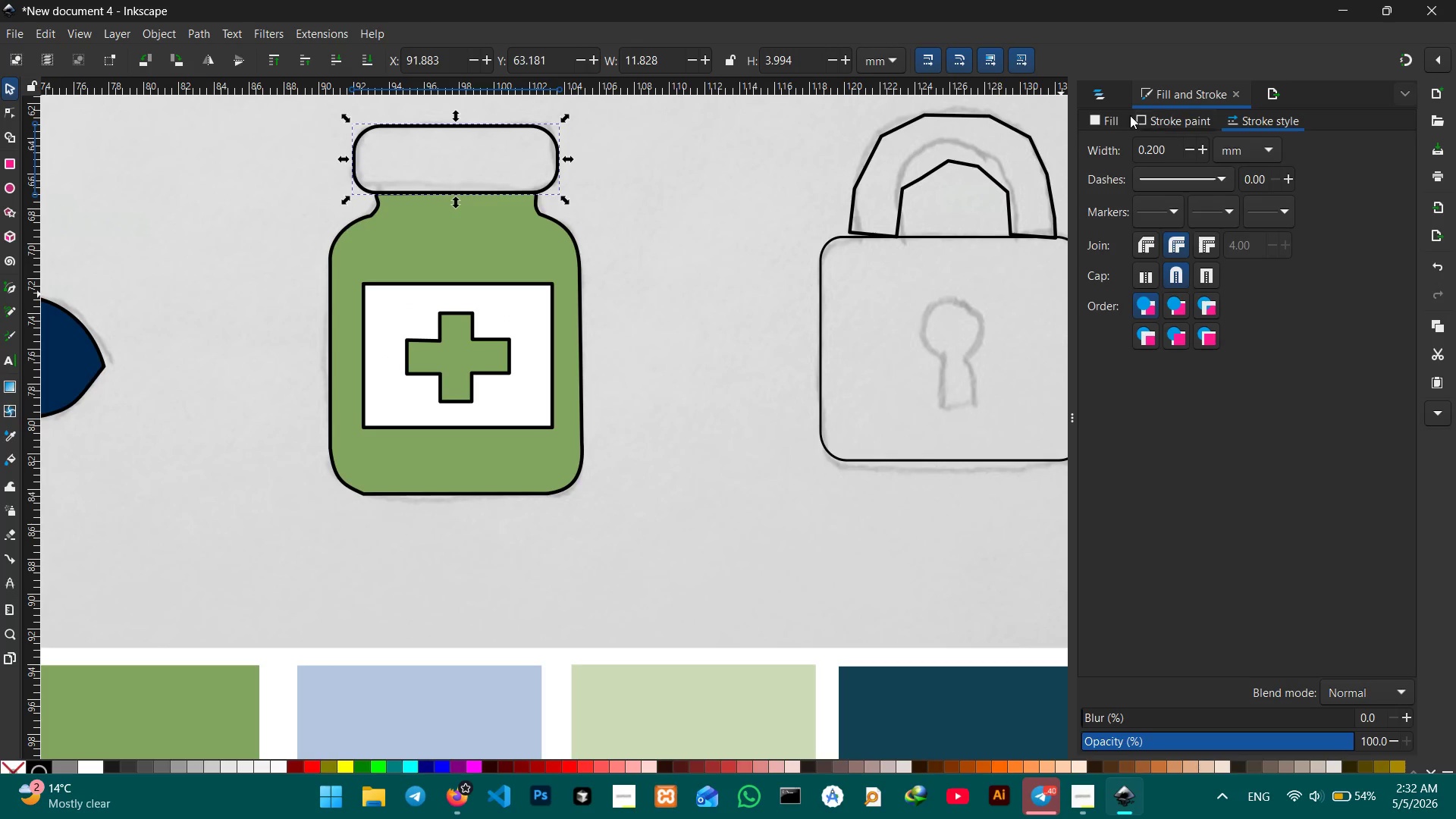 
left_click([1103, 116])
 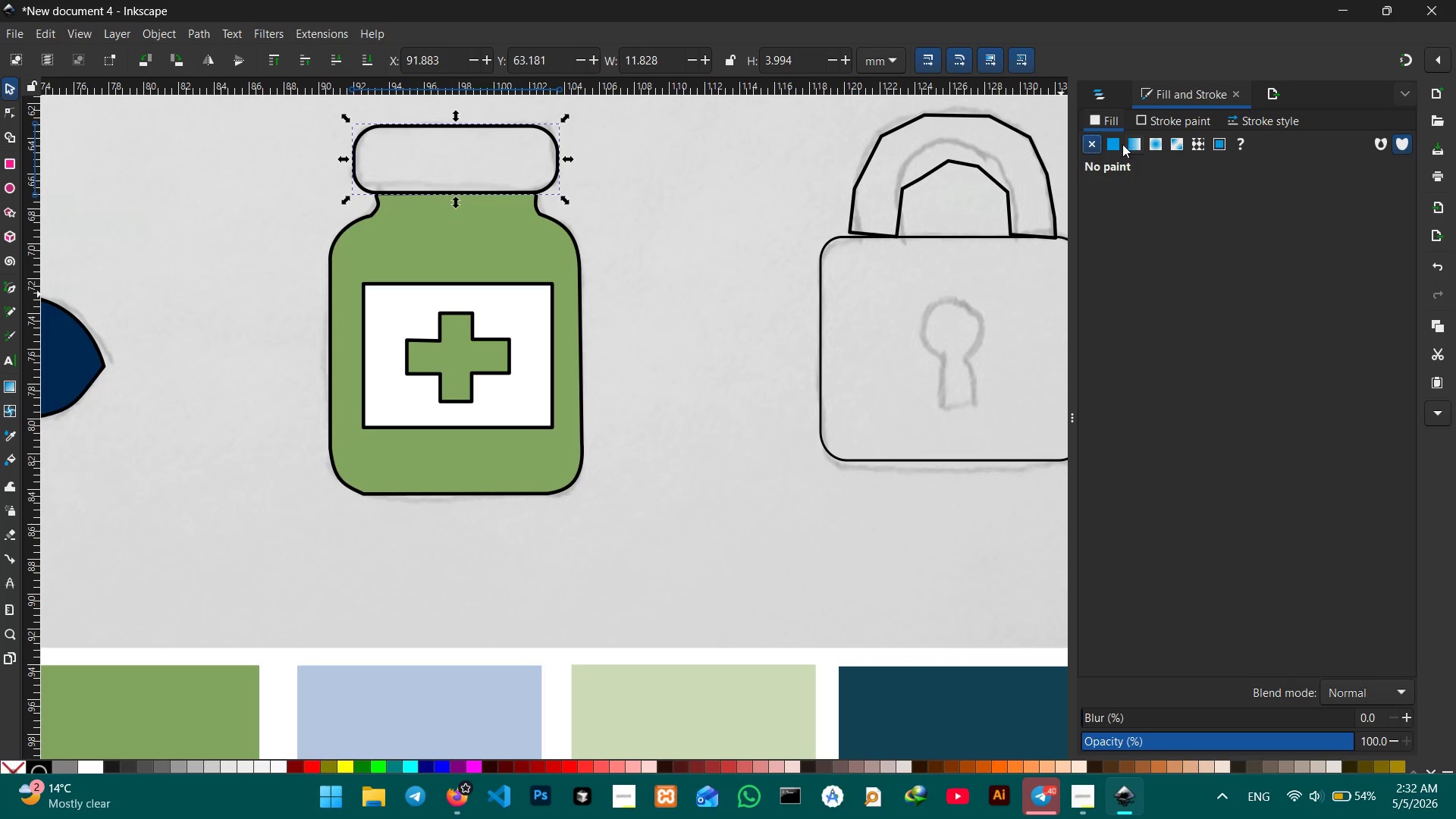 
left_click([1119, 143])
 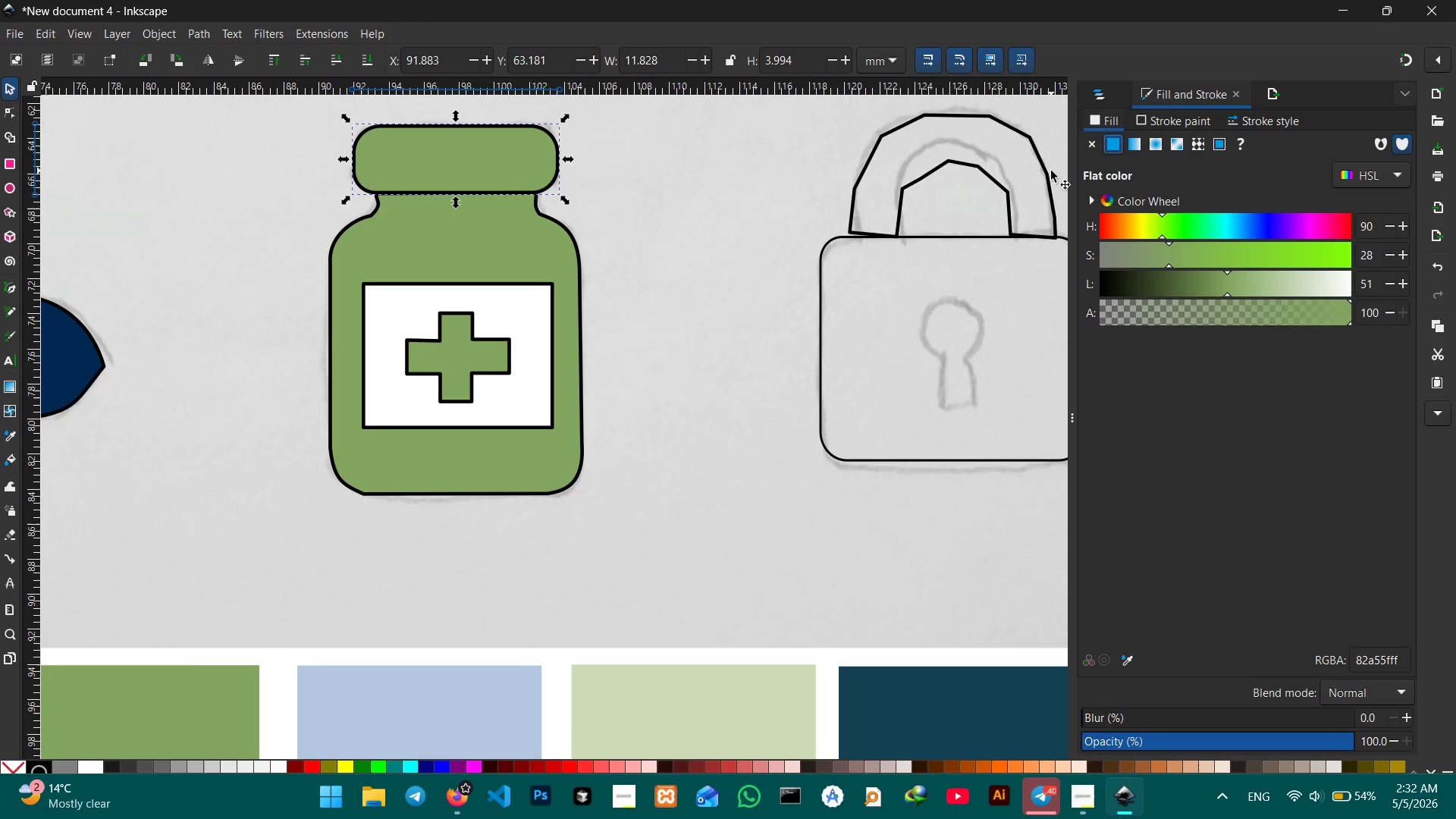 
left_click([271, 175])
 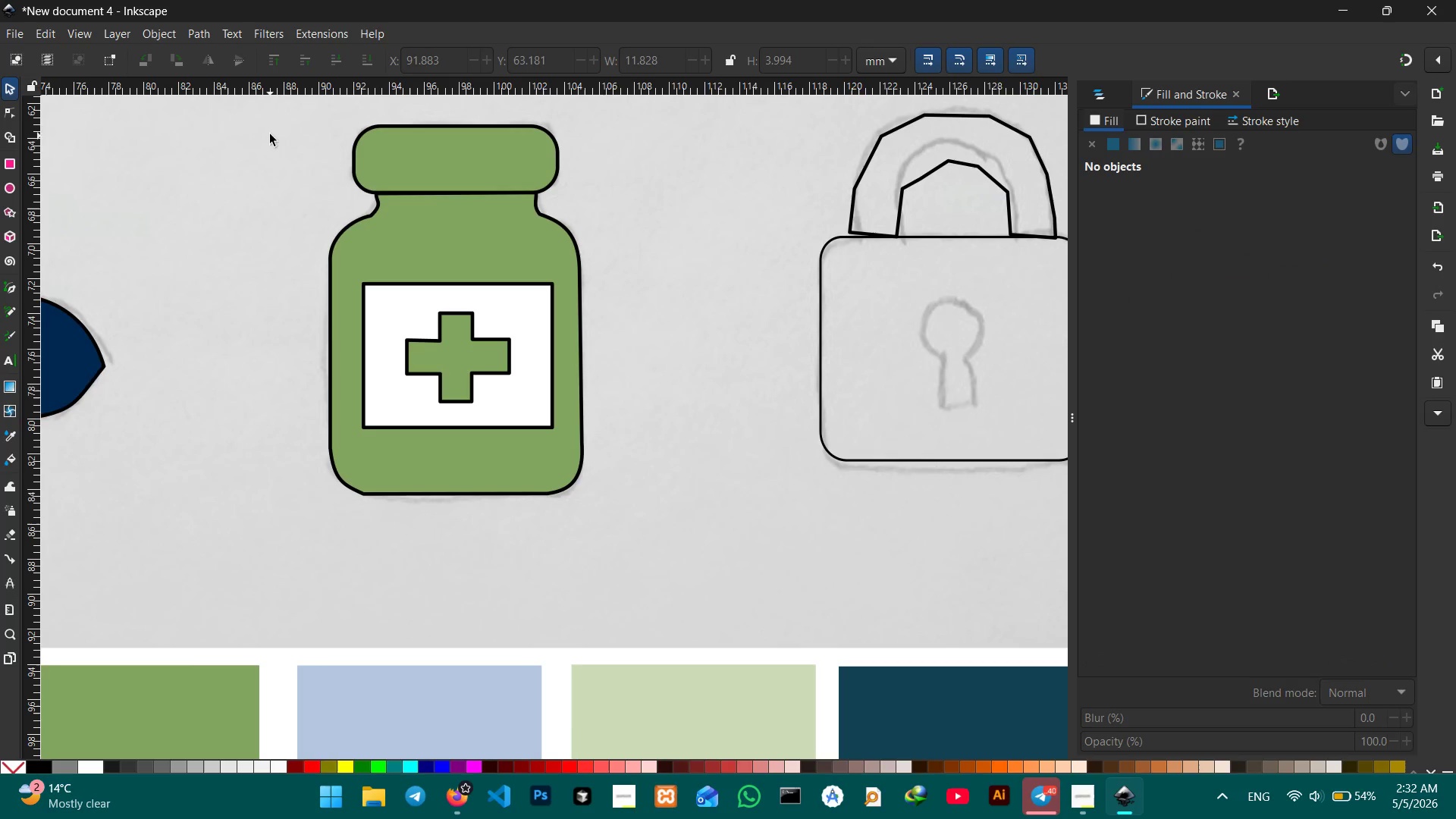 
left_click_drag(start_coordinate=[273, 127], to_coordinate=[679, 548])
 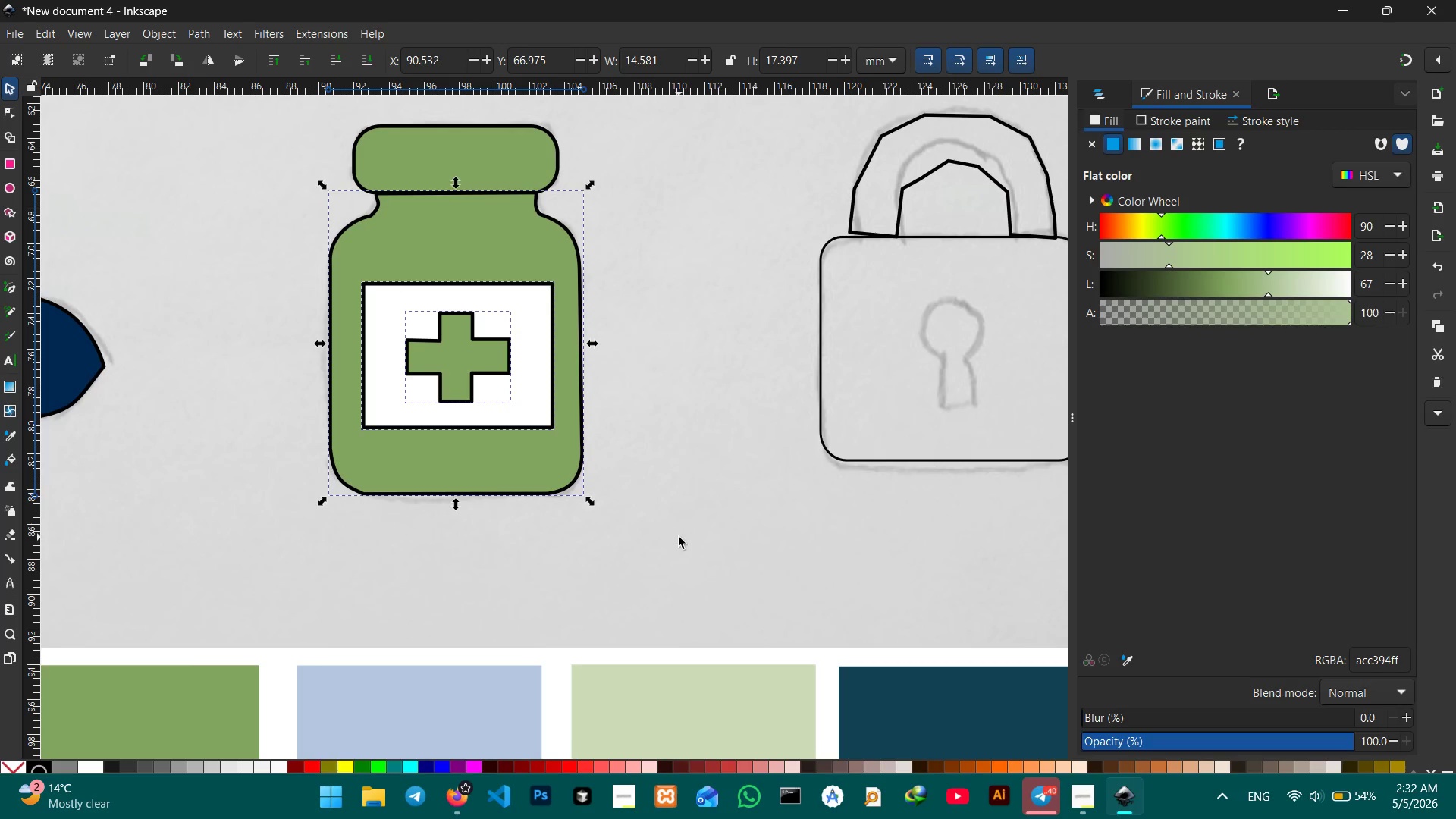 
key(Control+G)
 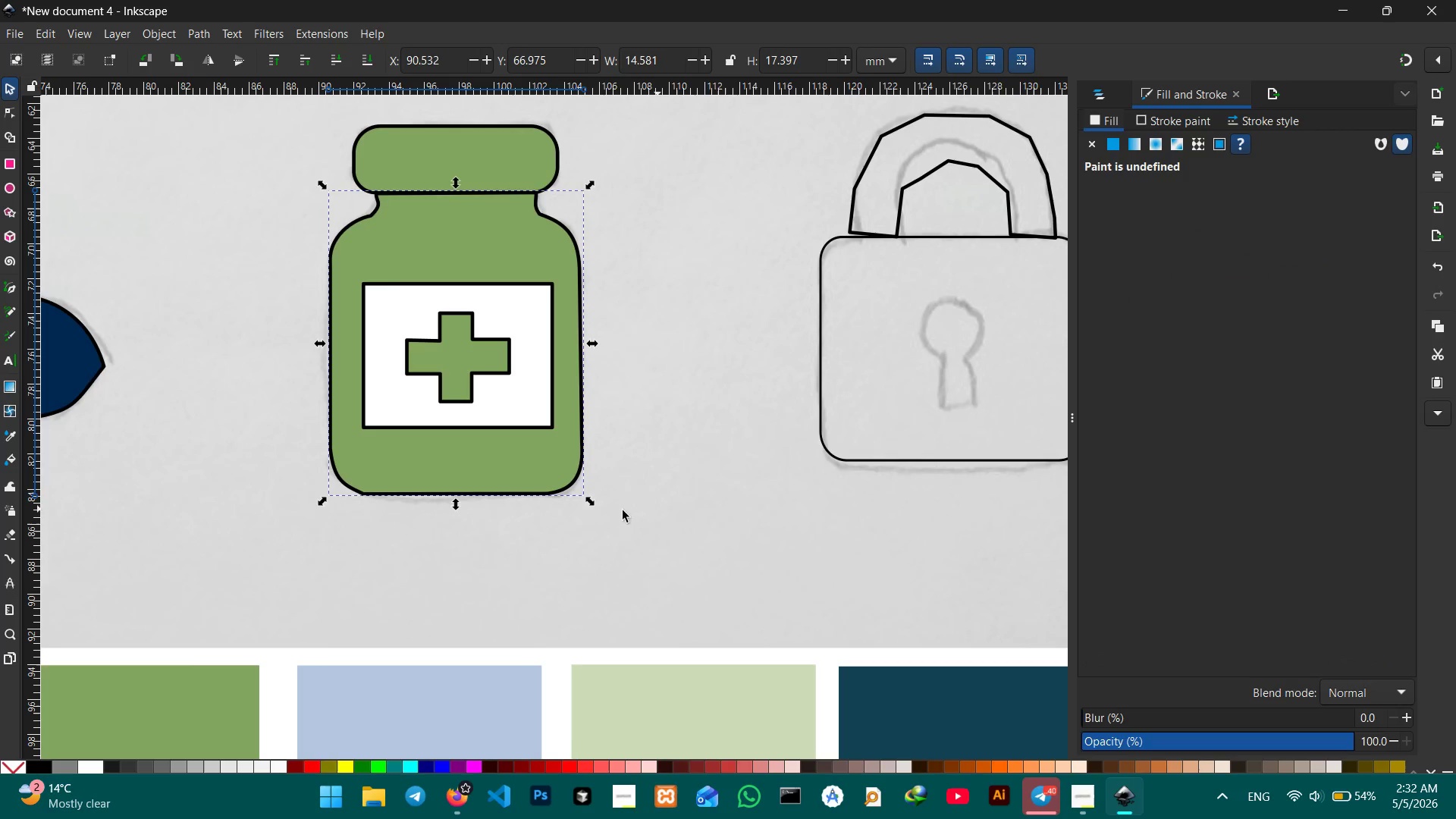 
hold_key(key=Space, duration=1.5)
 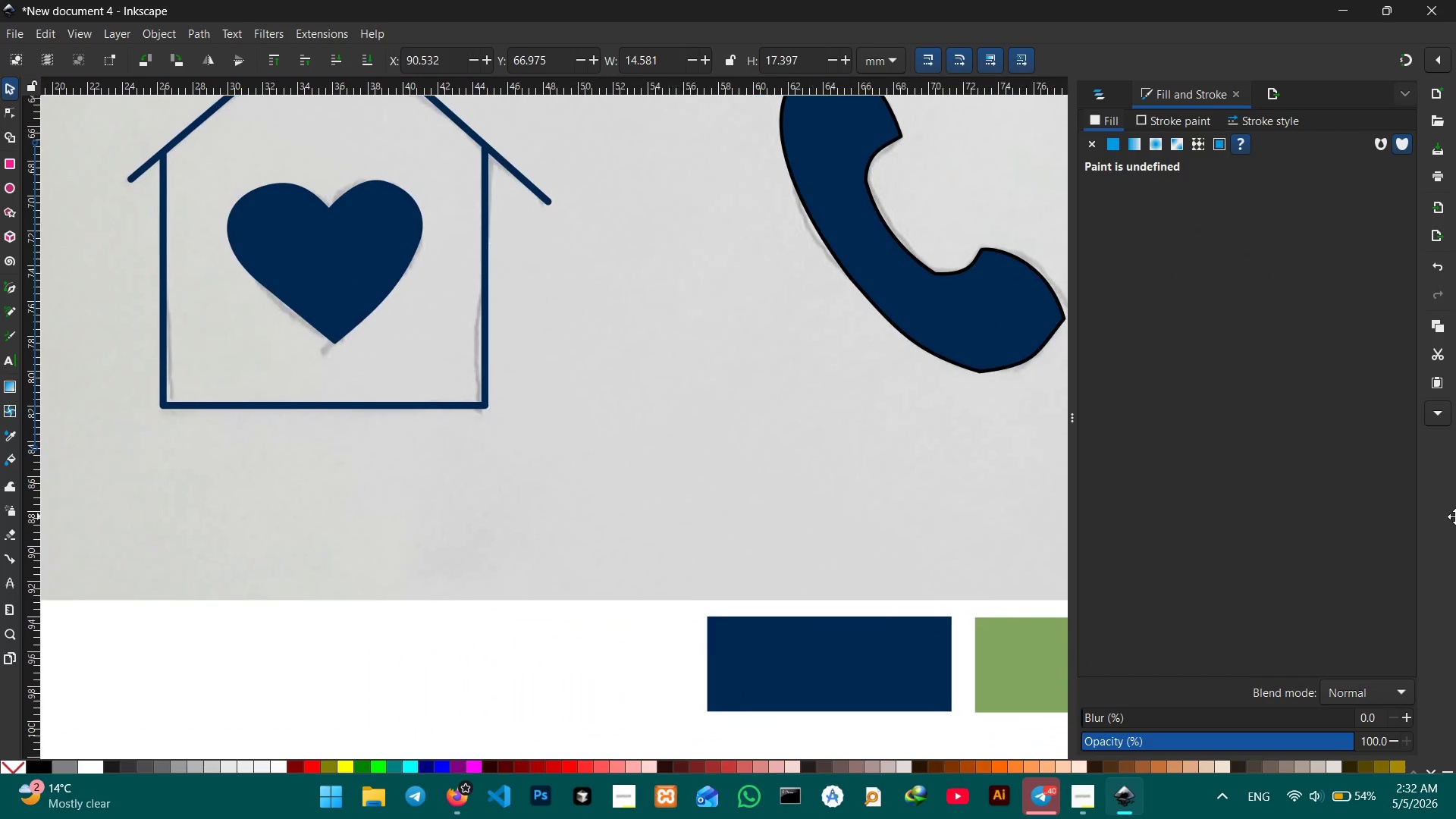 
left_click_drag(start_coordinate=[495, 564], to_coordinate=[1455, 516])
 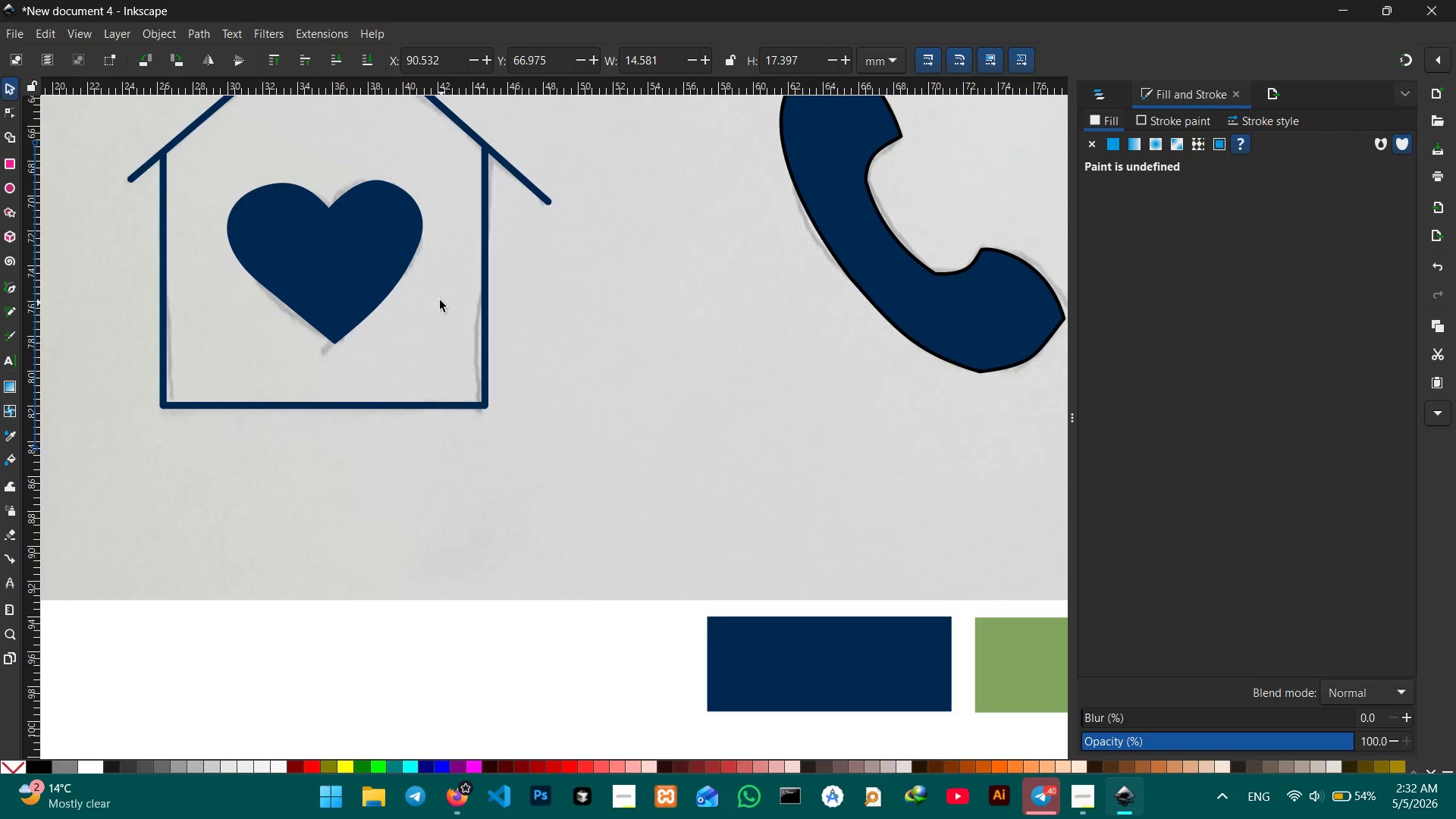 
hold_key(key=Space, duration=0.88)
 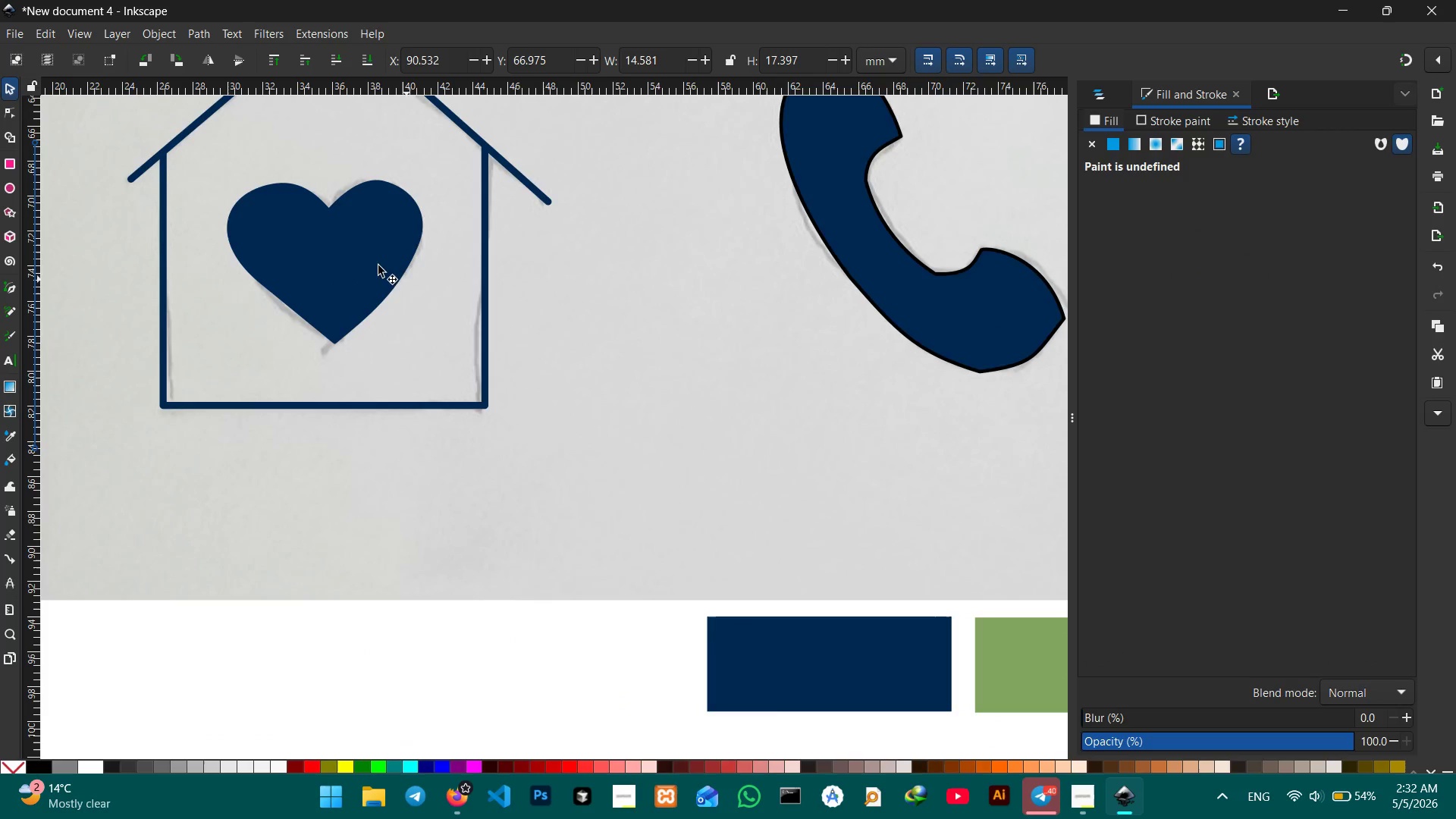 
left_click([312, 239])
 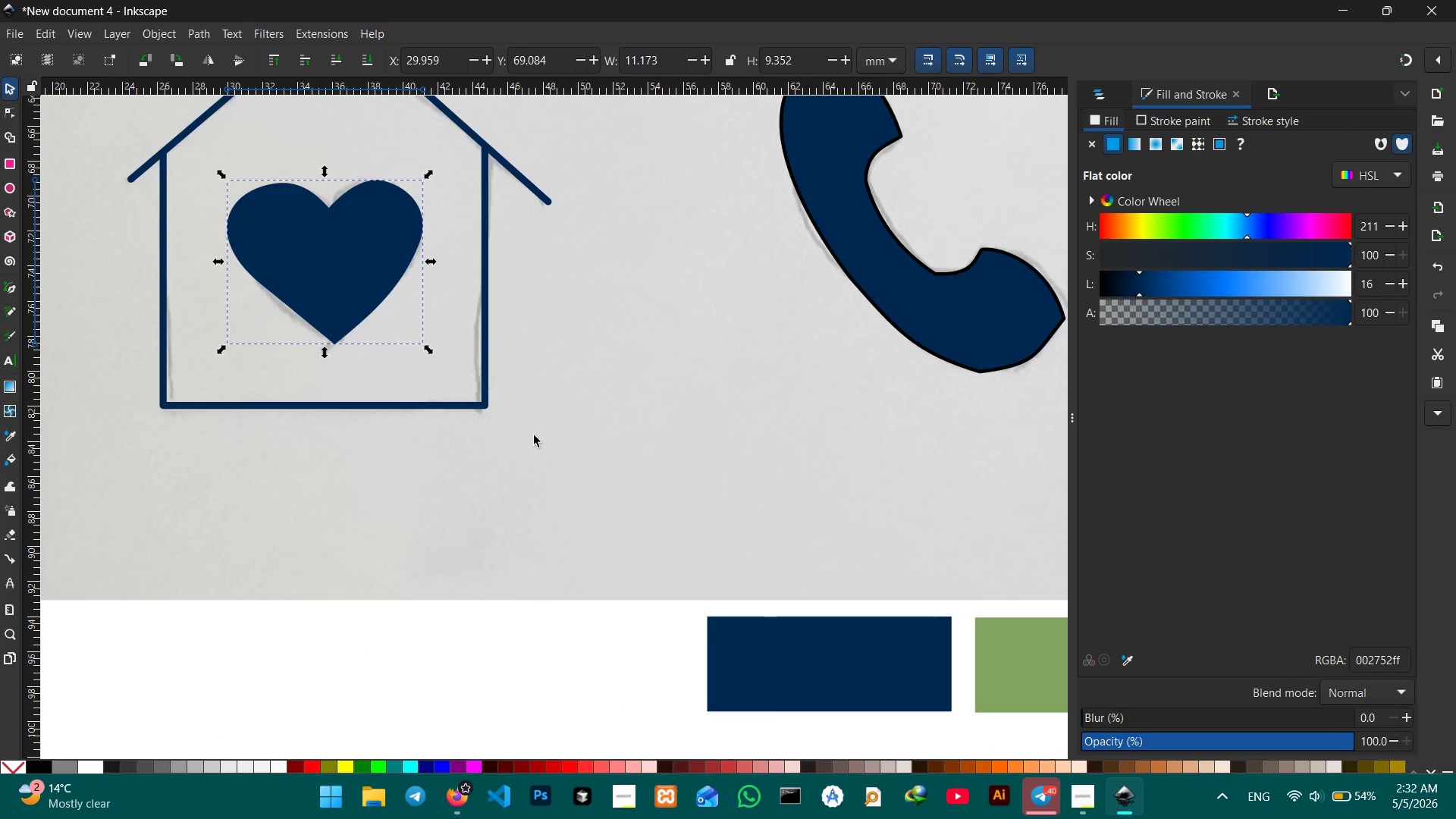 
scroll: coordinate [535, 442], scroll_direction: up, amount: 2.0
 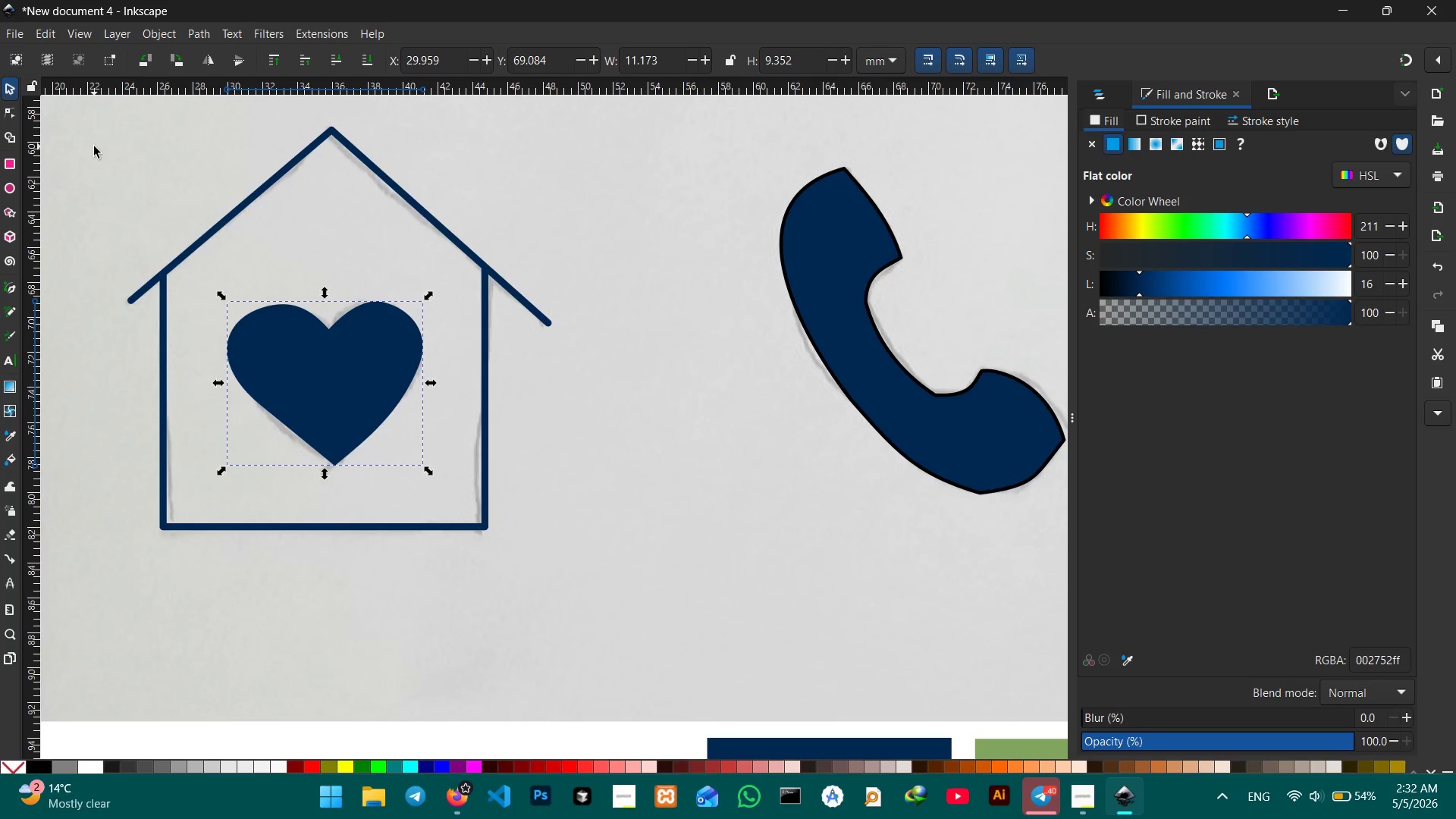 
left_click_drag(start_coordinate=[94, 146], to_coordinate=[671, 586])
 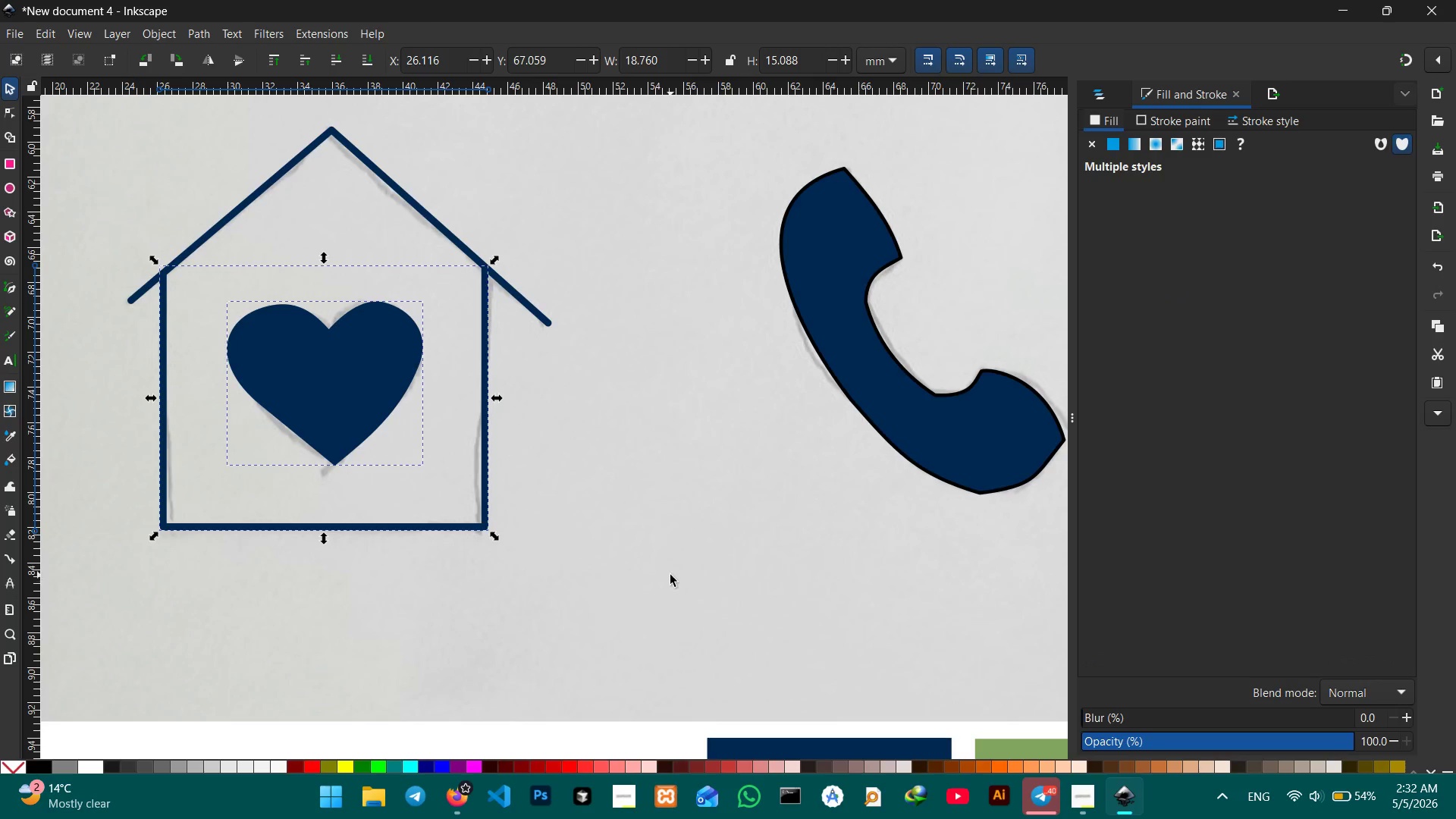 
key(Control+G)
 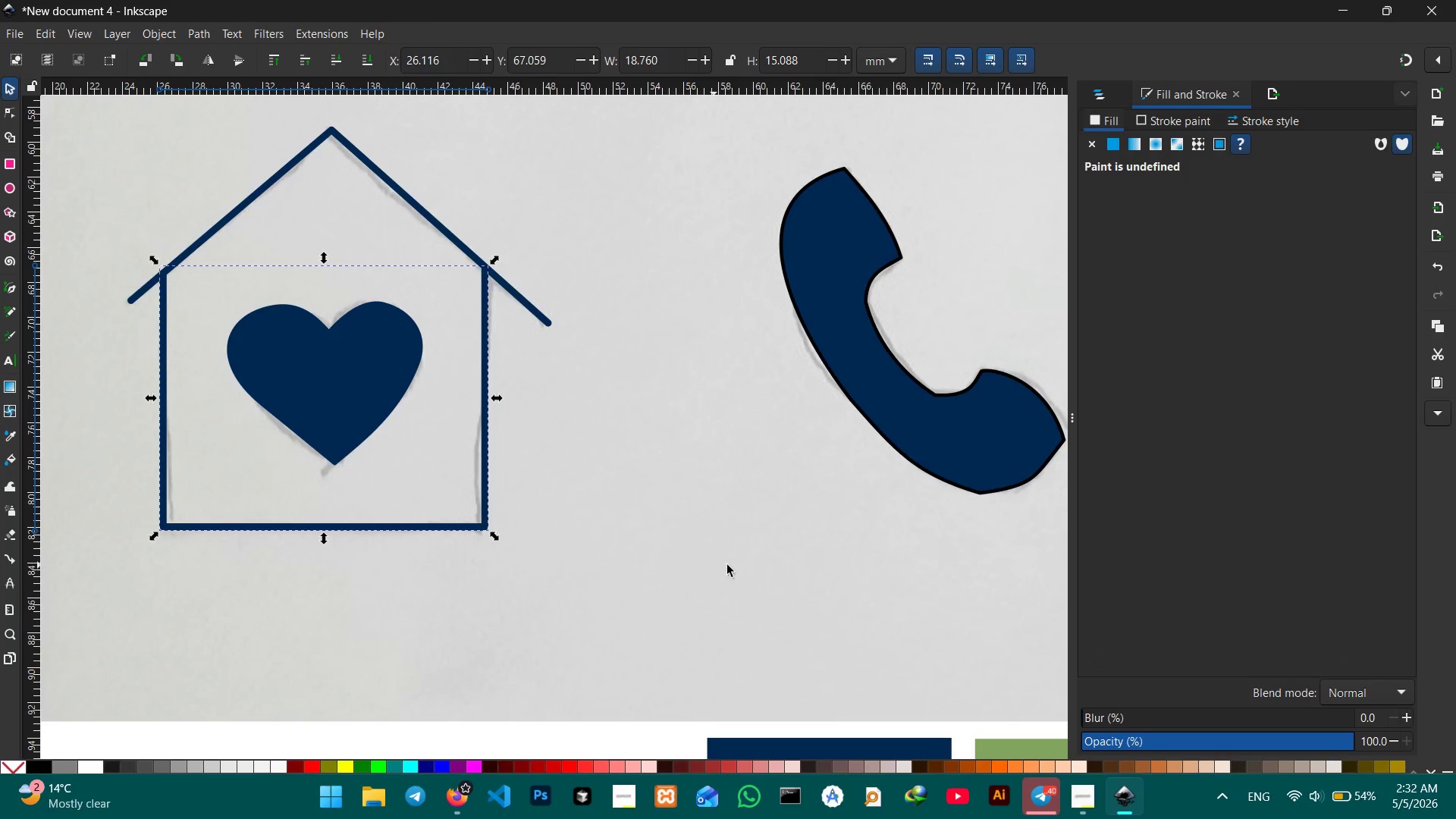 
hold_key(key=Space, duration=1.08)
 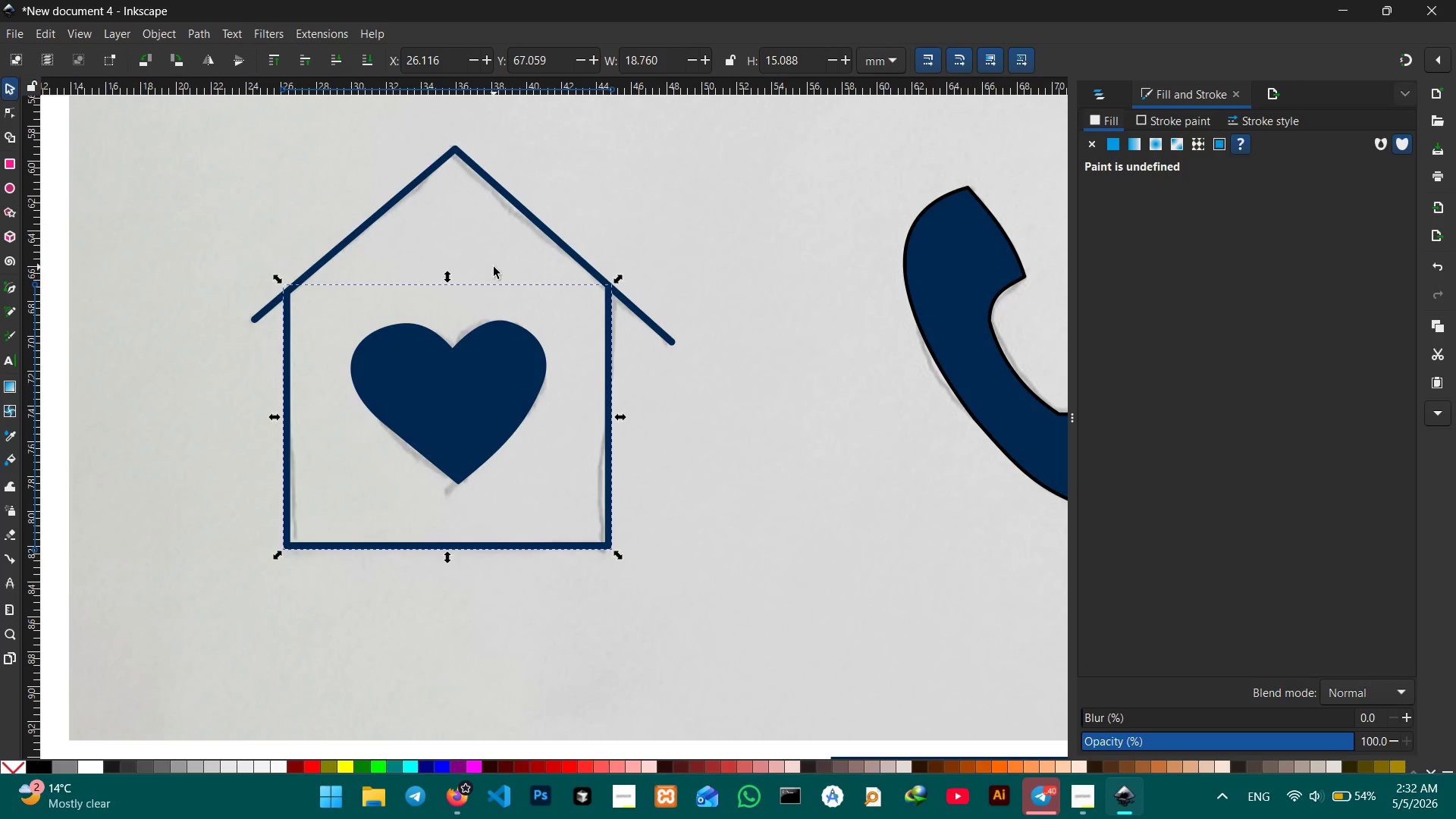 
left_click_drag(start_coordinate=[810, 577], to_coordinate=[931, 589])
 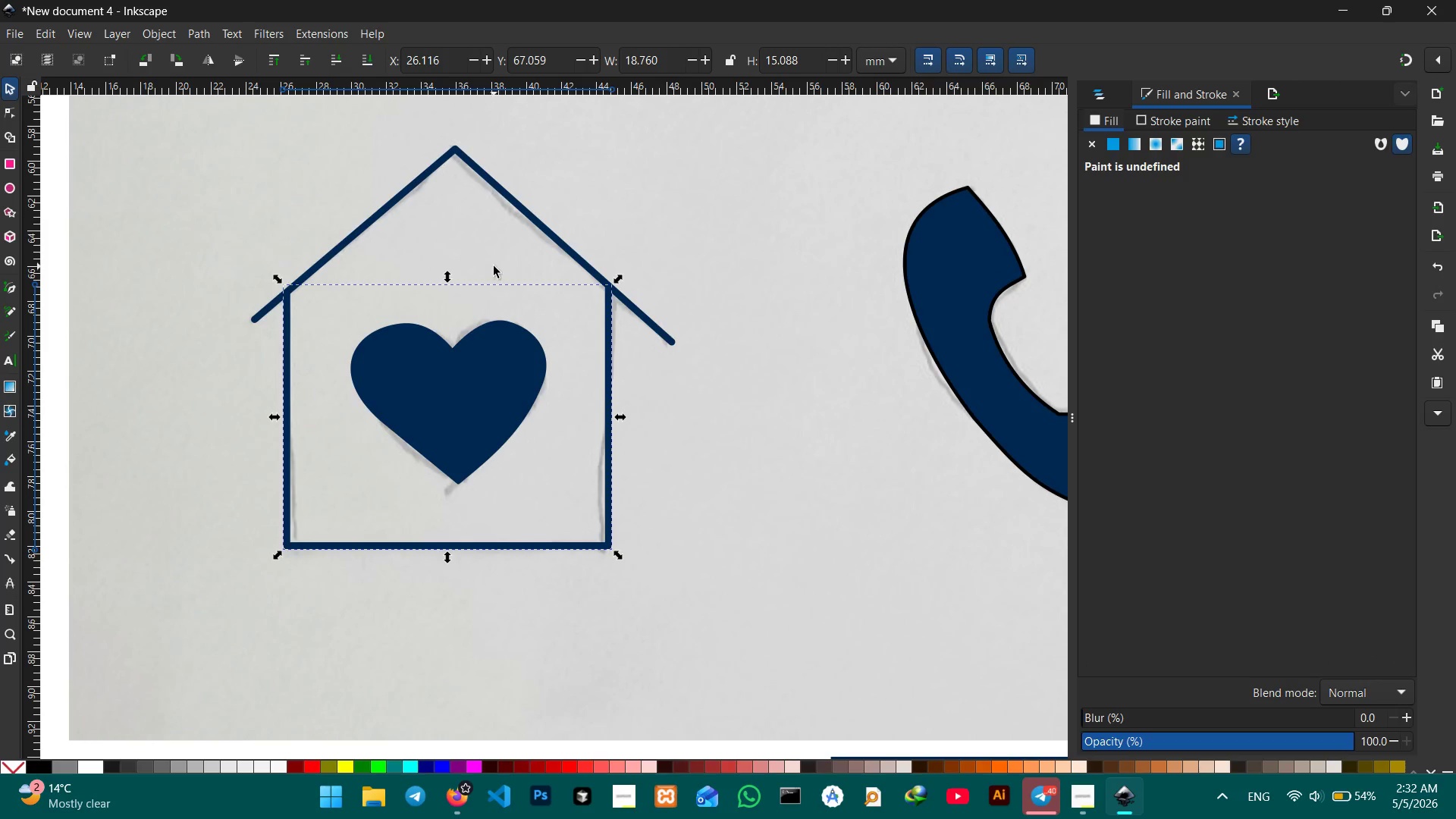 
key(Control+Z)
 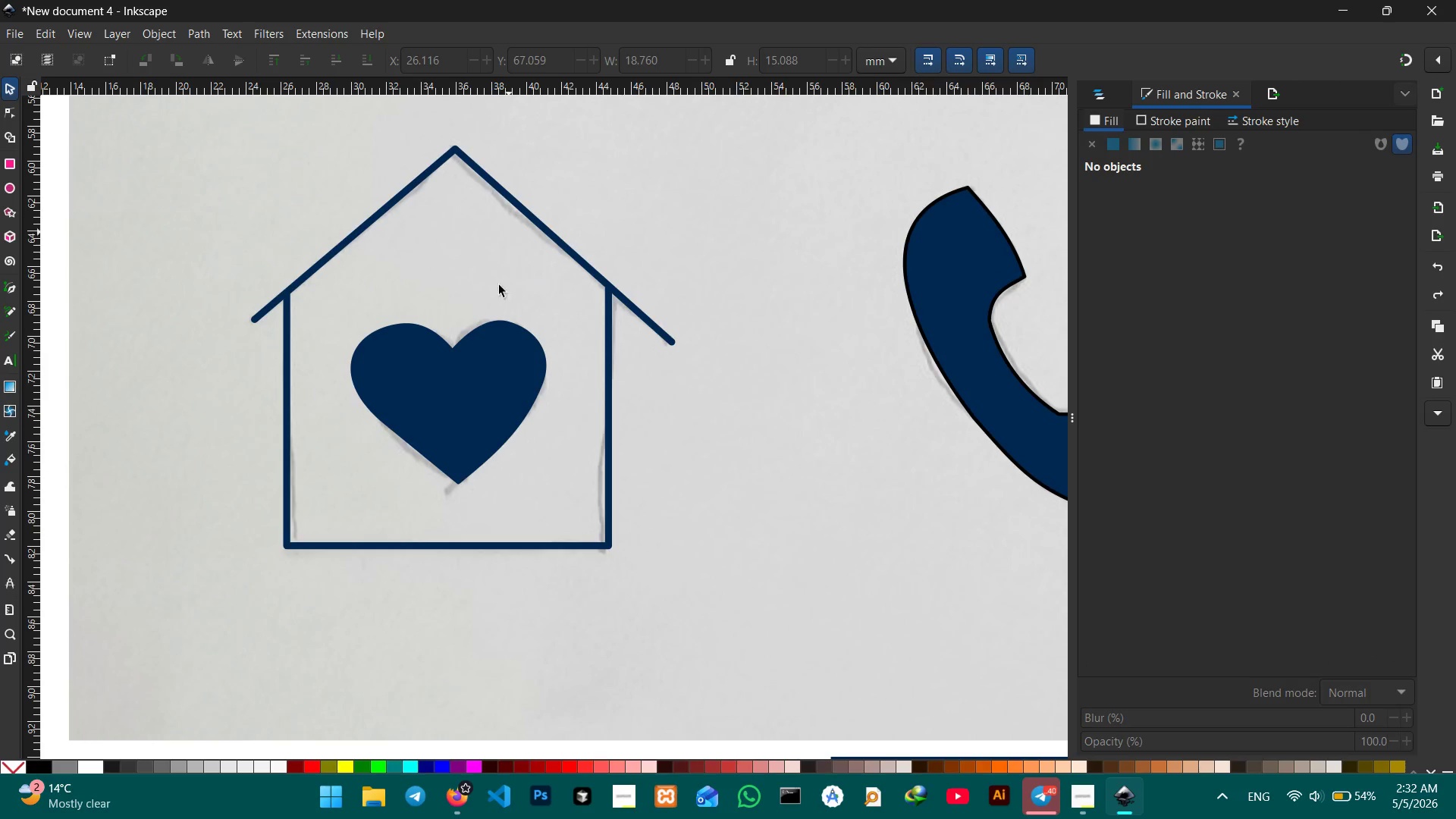 
left_click([475, 375])
 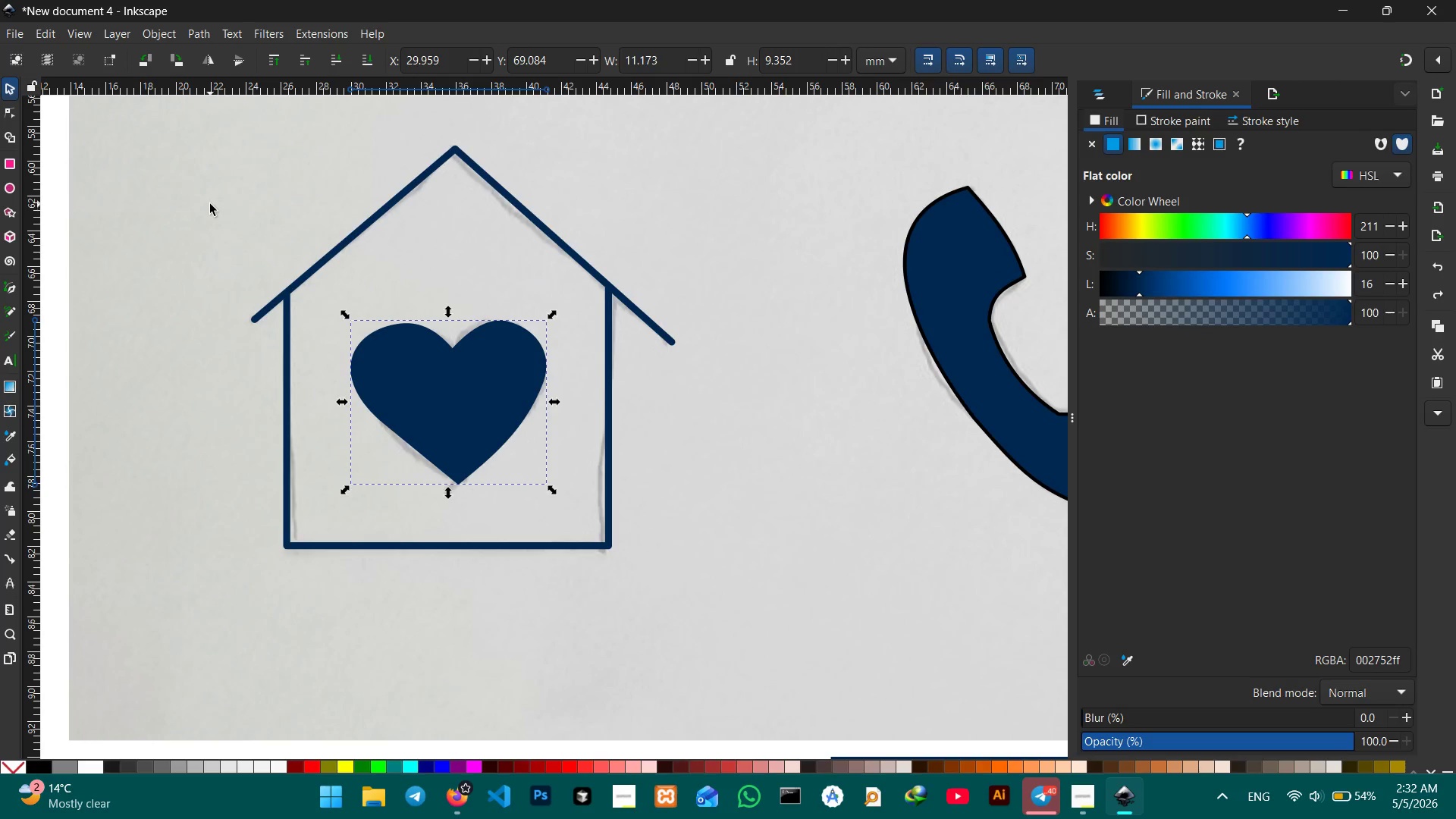 
left_click_drag(start_coordinate=[215, 193], to_coordinate=[711, 634])
 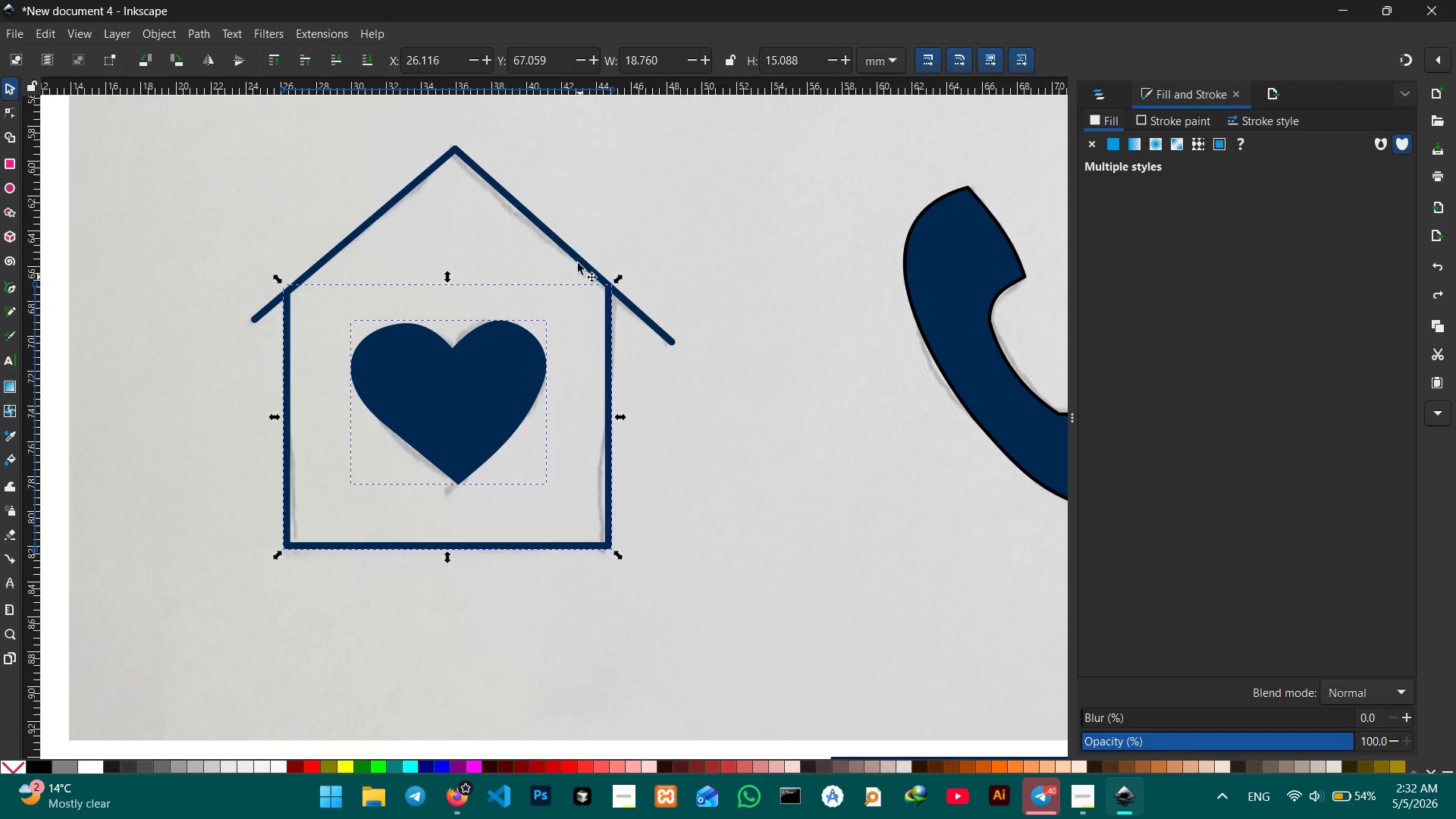 
hold_key(key=ShiftLeft, duration=1.03)
left_click([570, 249])
 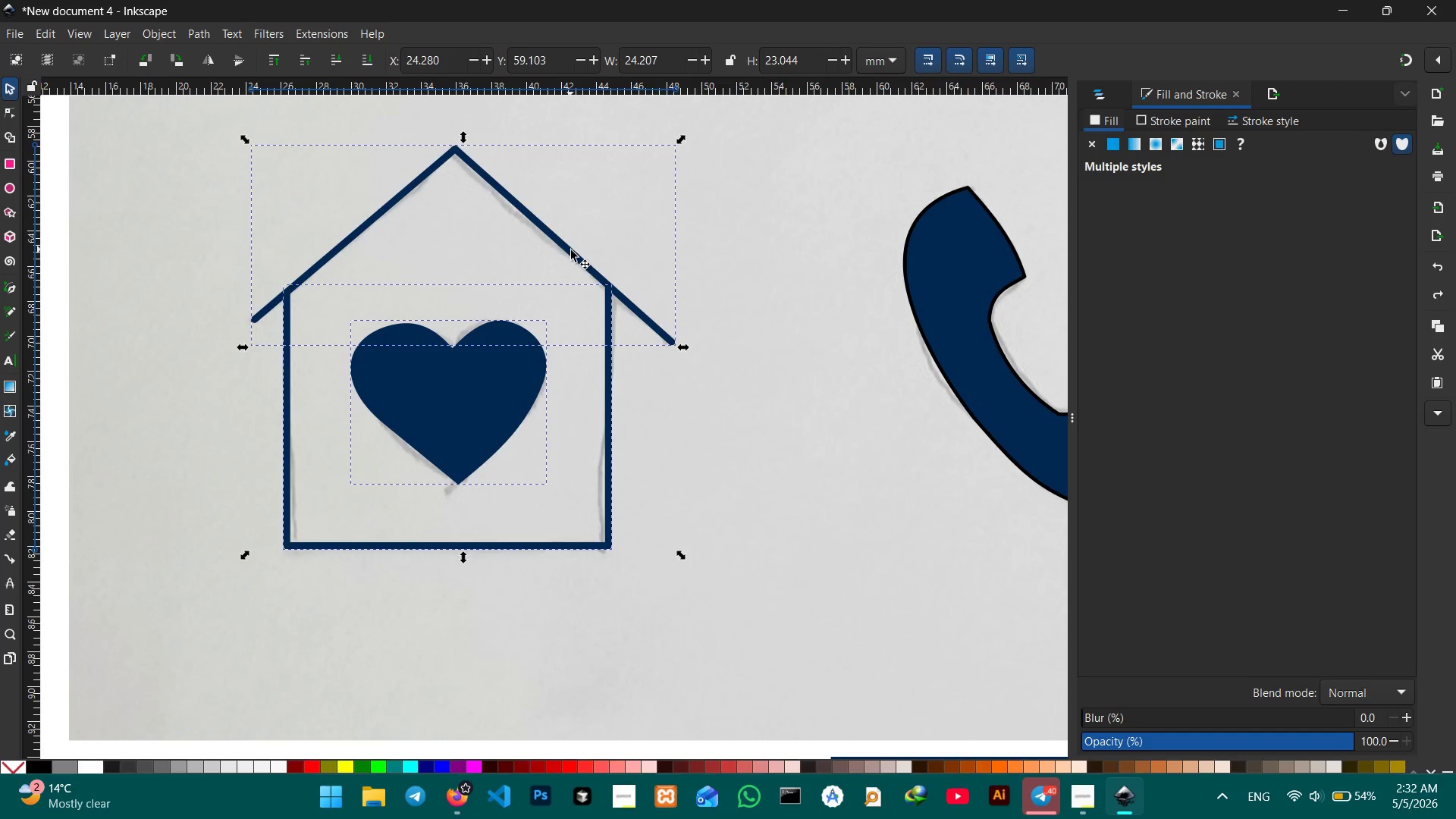 
key(Control+G)
 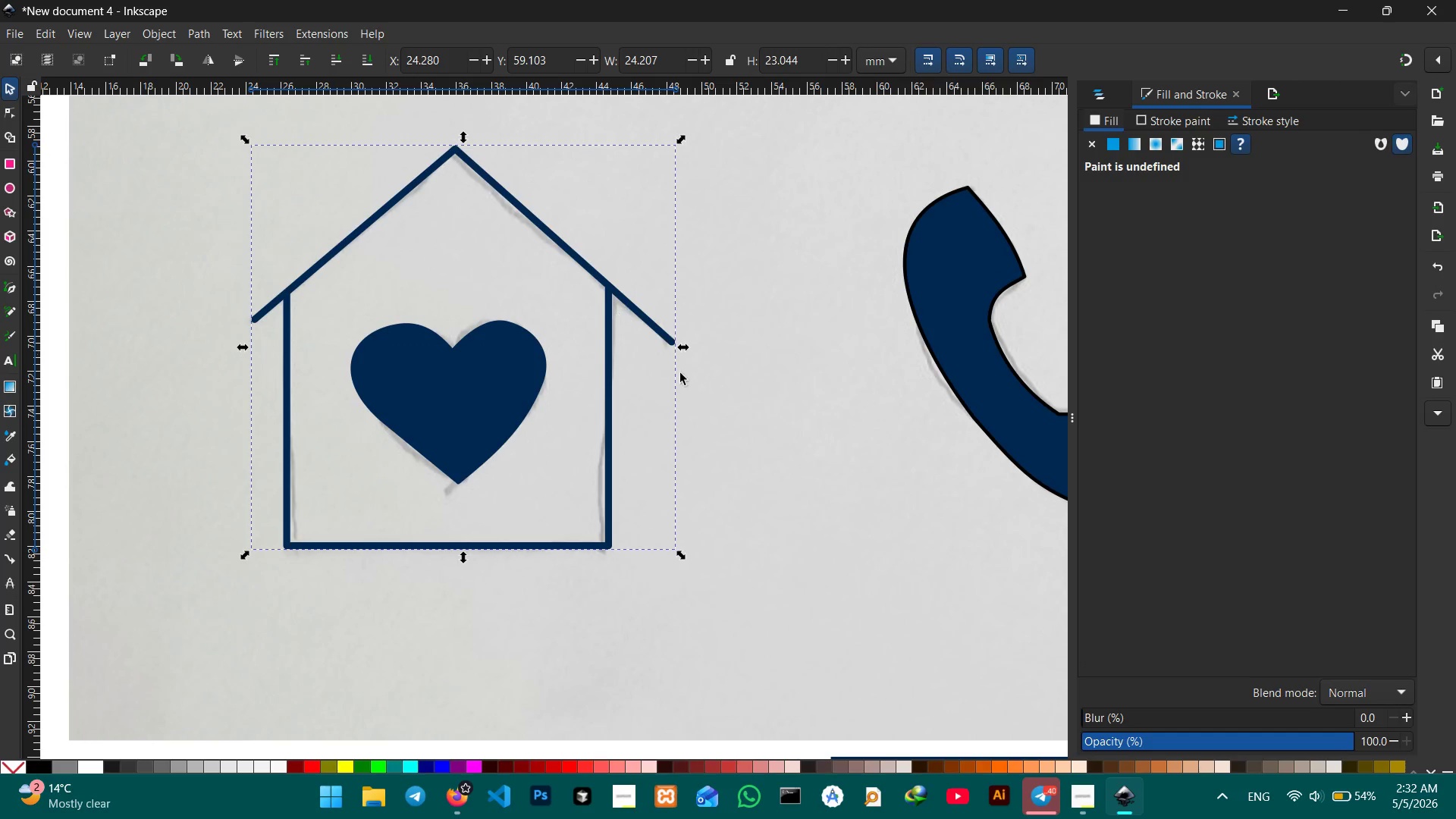 
hold_key(key=Space, duration=1.33)
 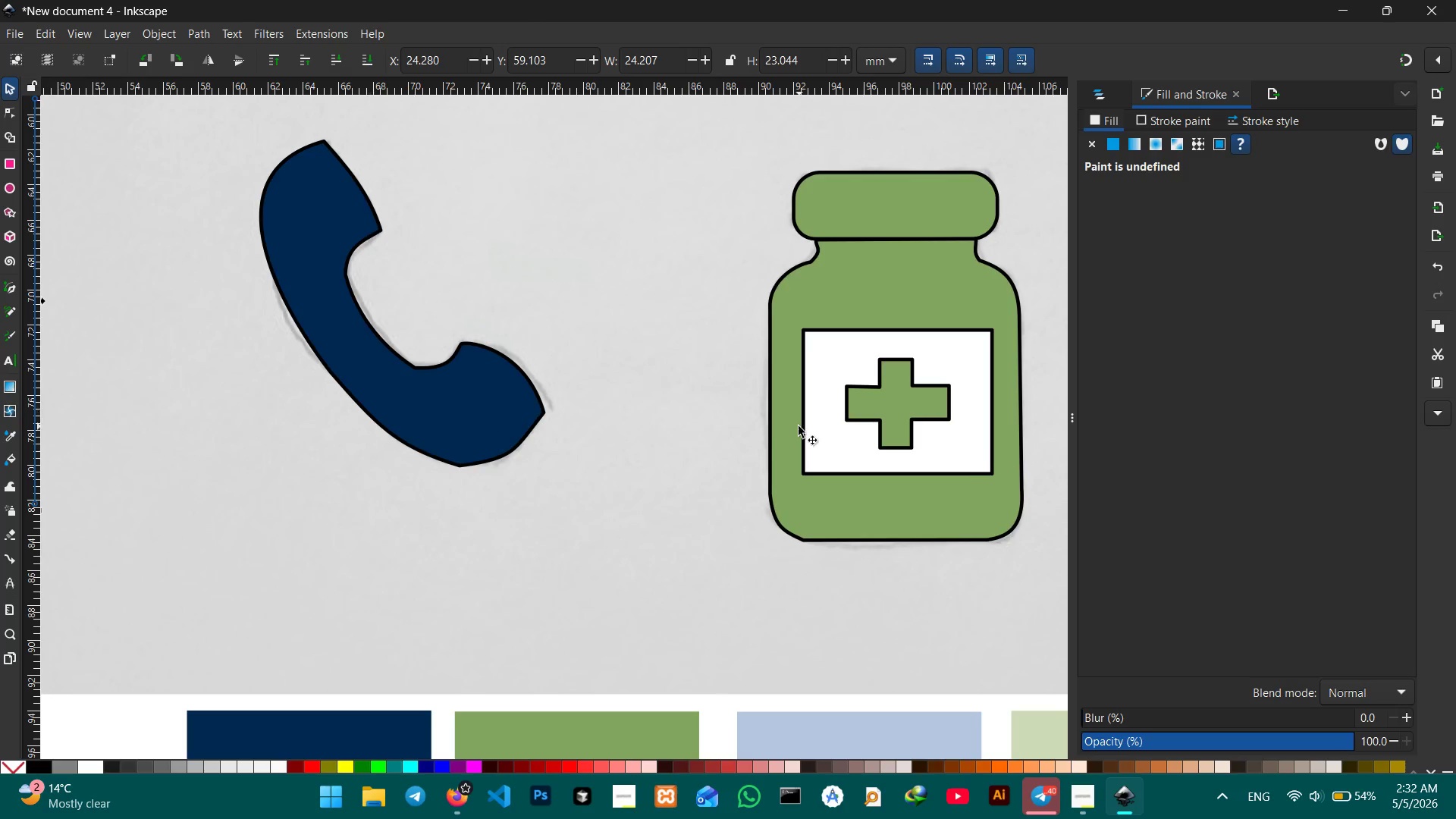 
left_click_drag(start_coordinate=[805, 443], to_coordinate=[44, 389])
 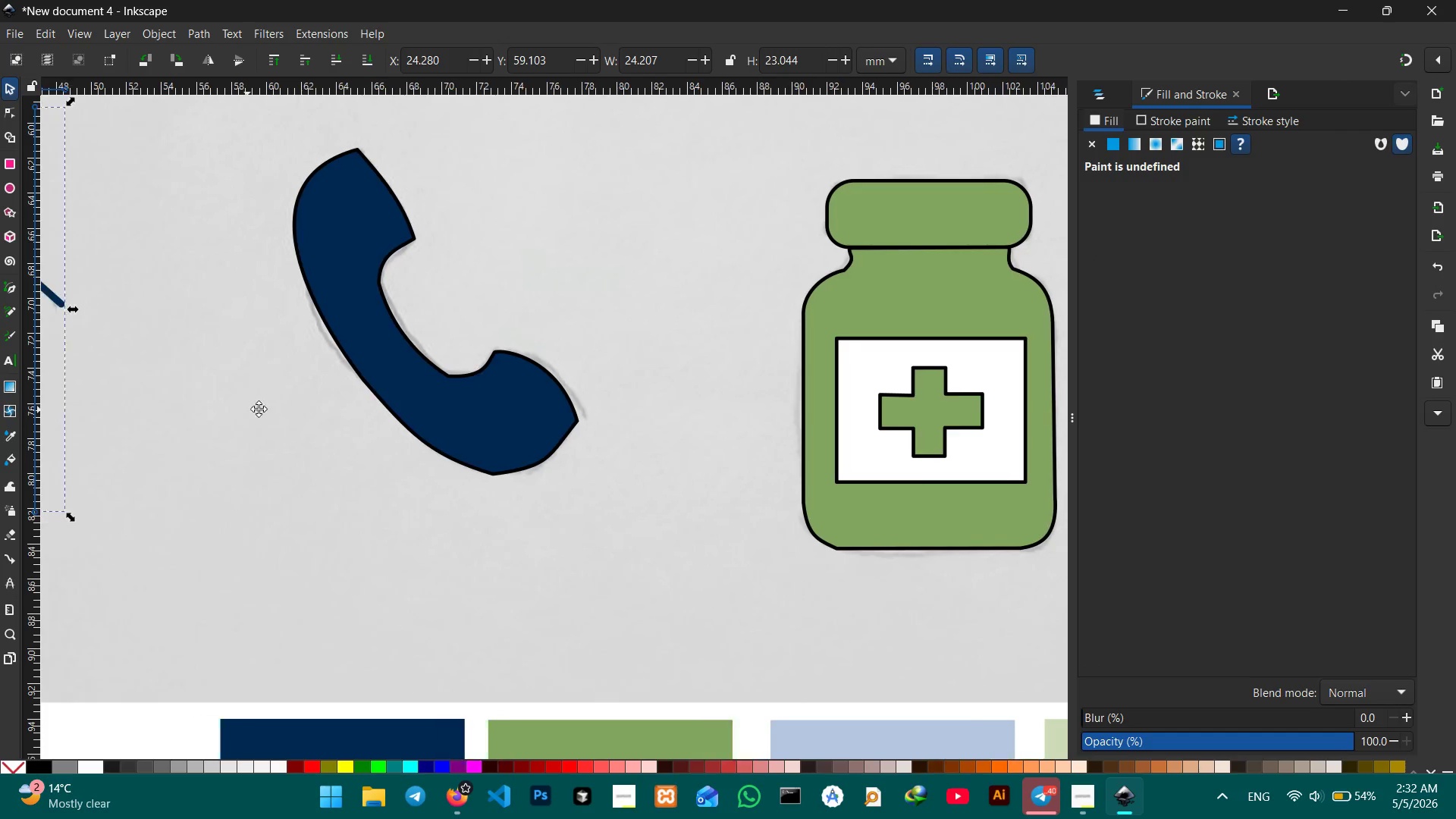 
left_click_drag(start_coordinate=[265, 410], to_coordinate=[212, 400])
 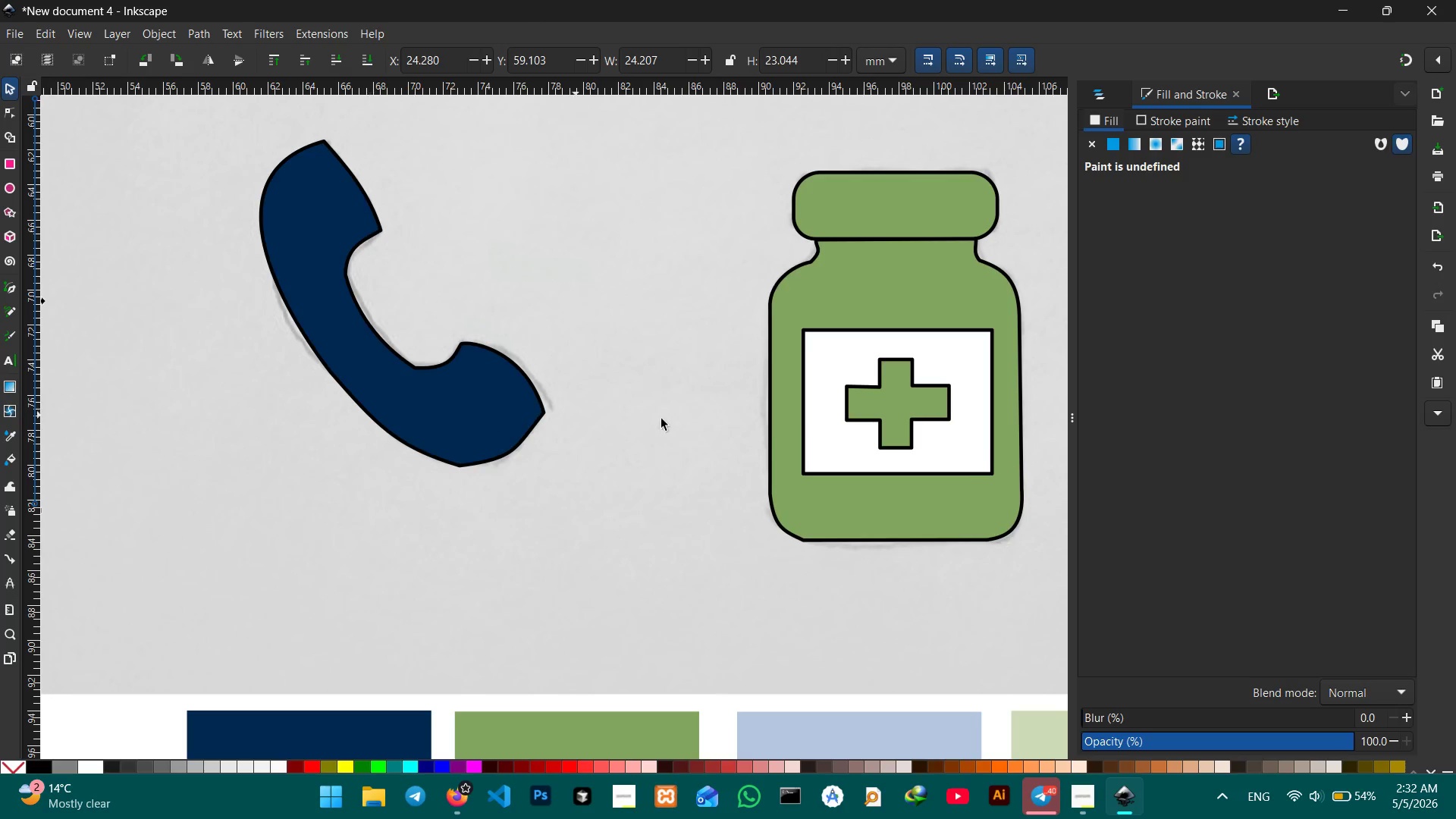 
hold_key(key=Space, duration=0.84)
 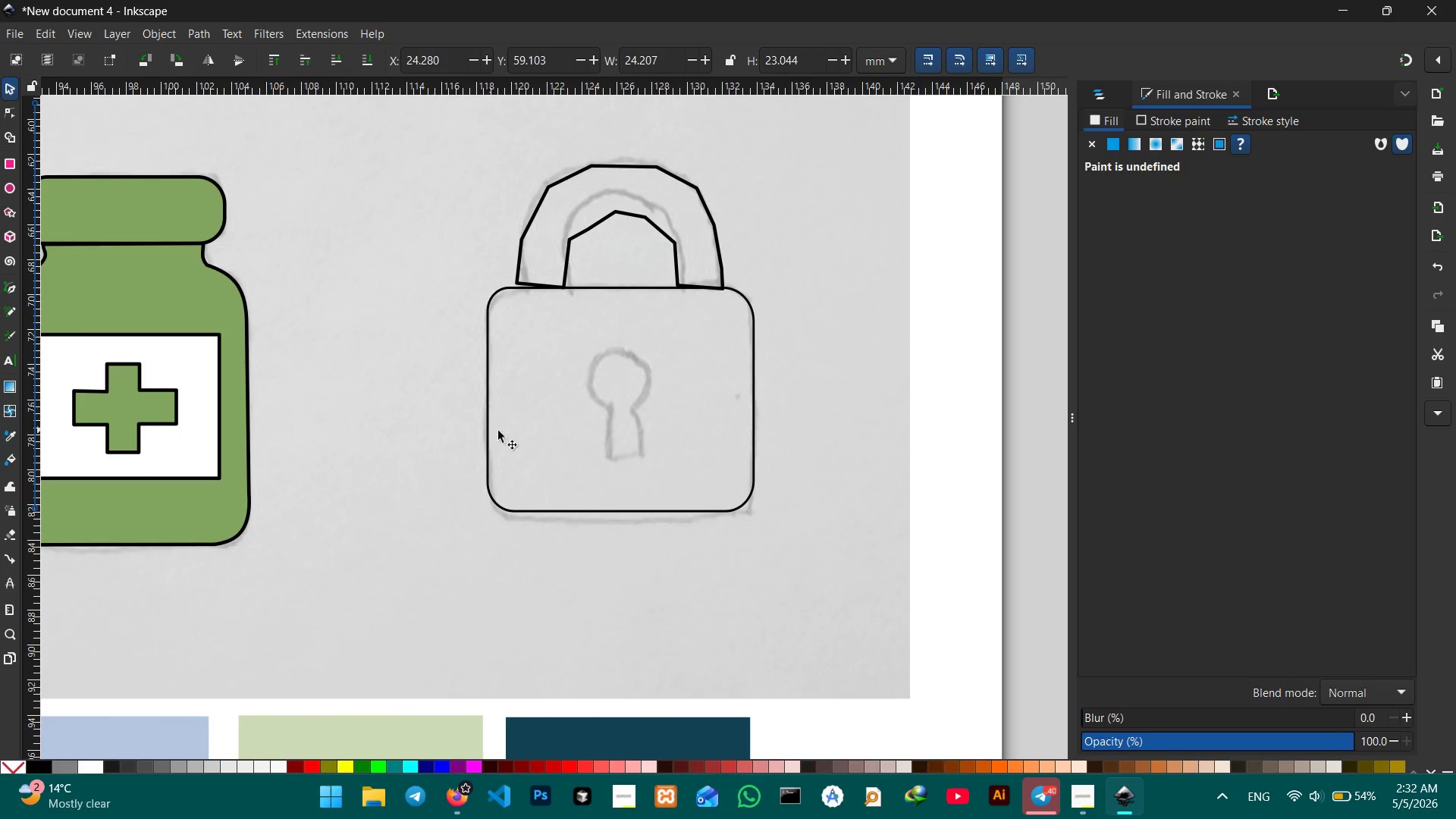 
left_click_drag(start_coordinate=[794, 427], to_coordinate=[26, 431])
 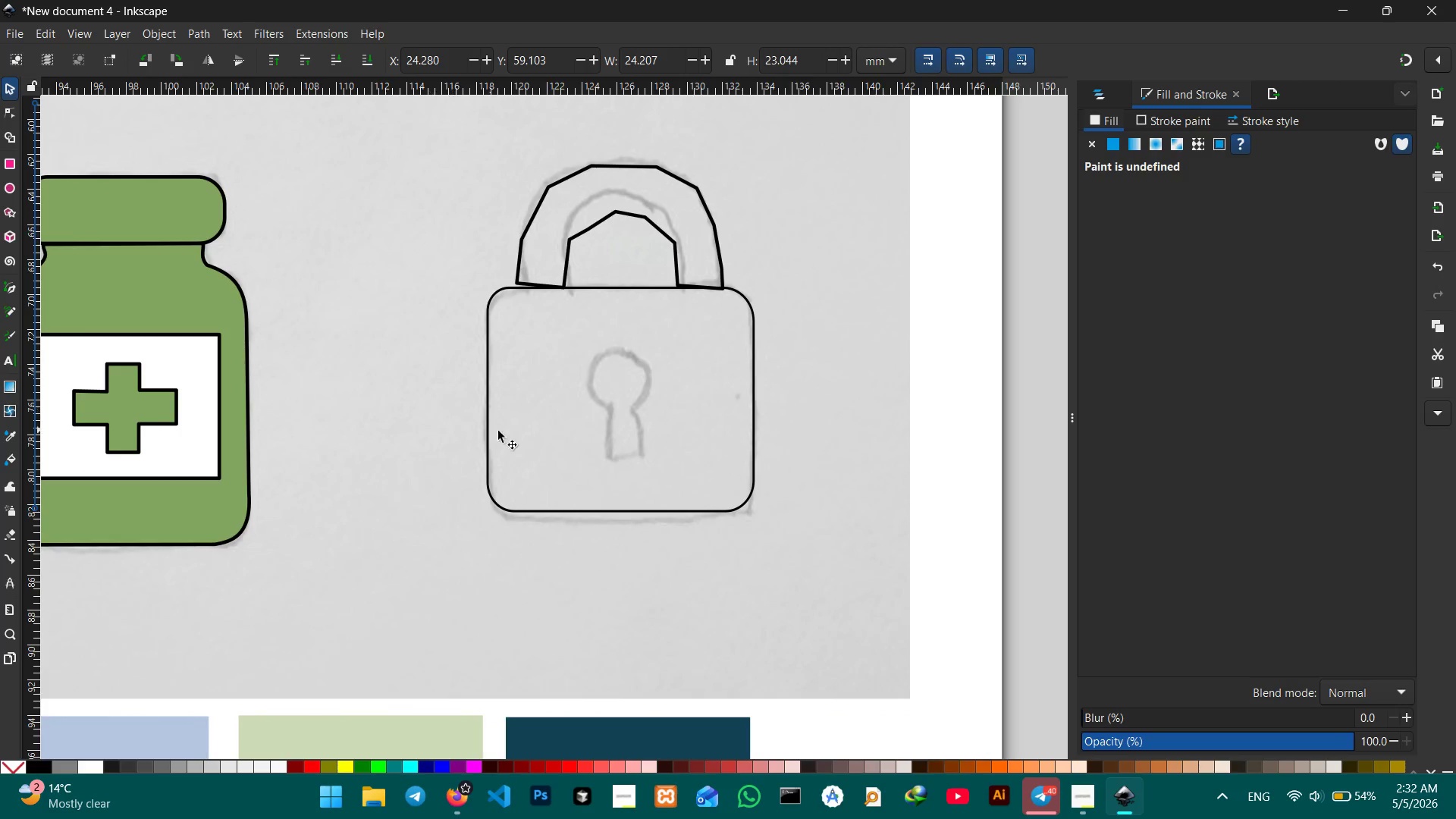 
hold_key(key=Space, duration=0.61)
 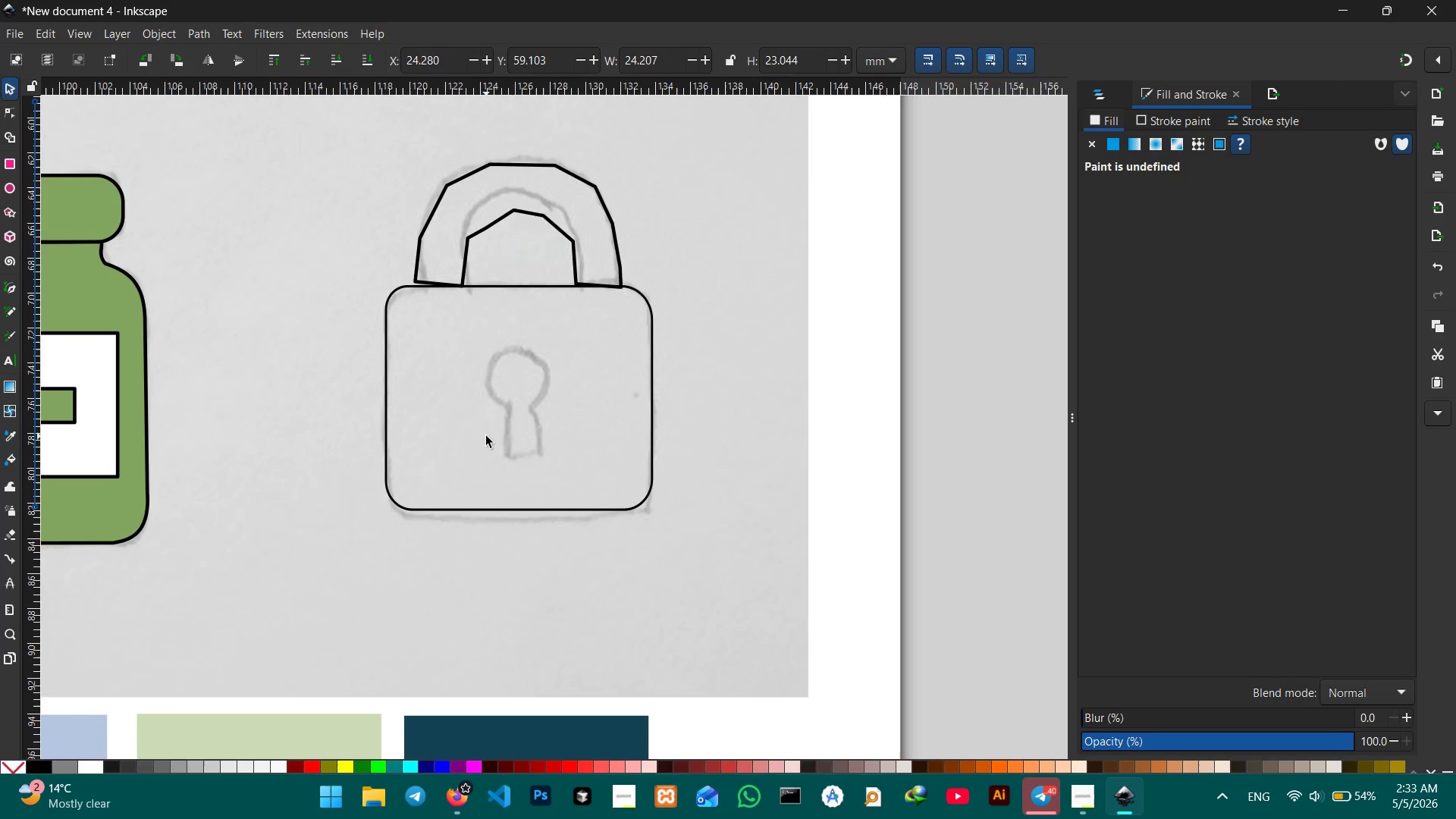 
left_click_drag(start_coordinate=[548, 445], to_coordinate=[446, 444])
 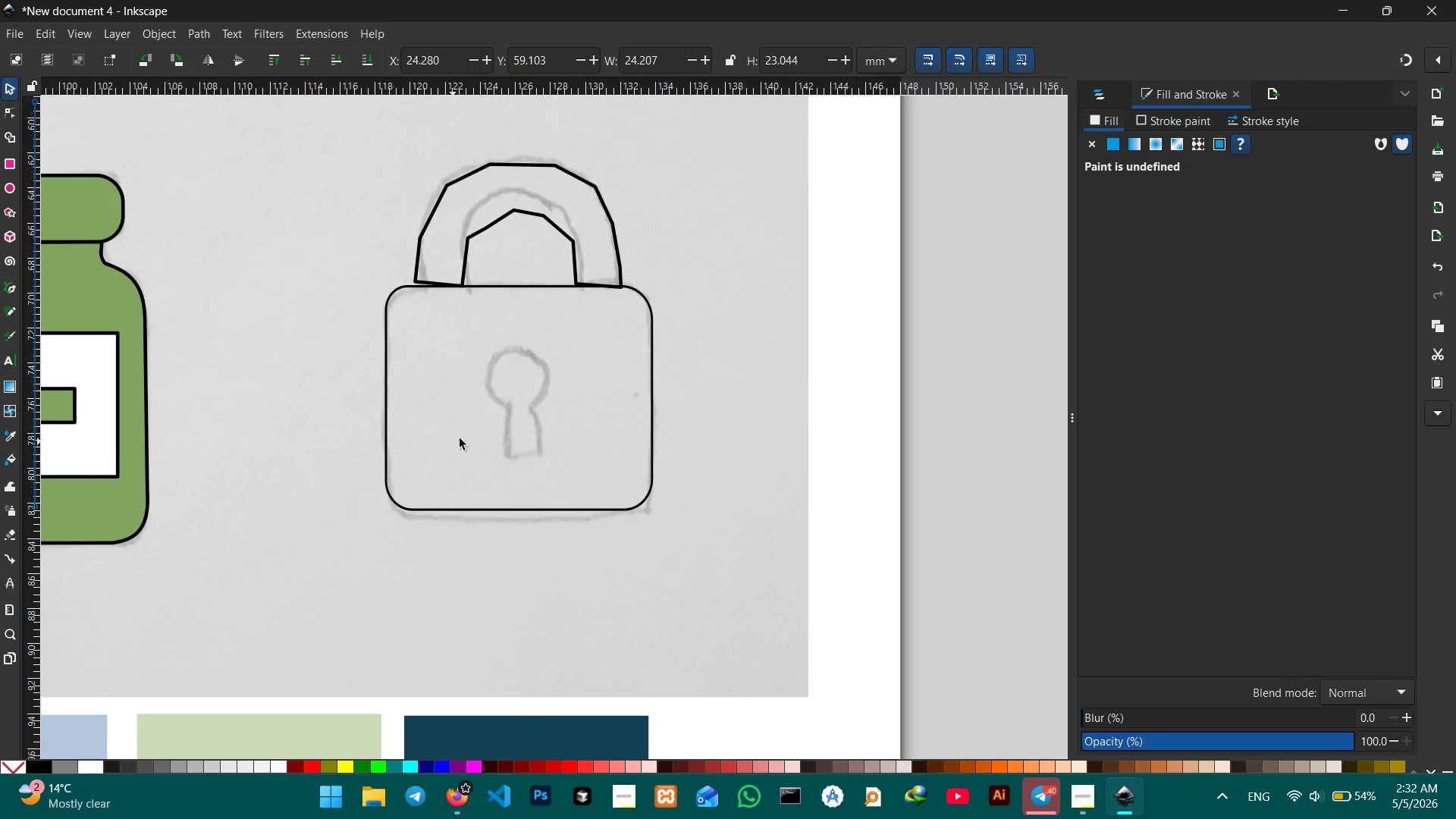 
hold_key(key=ControlLeft, duration=0.42)
scroll: coordinate [529, 432], scroll_direction: up, amount: 7.0
 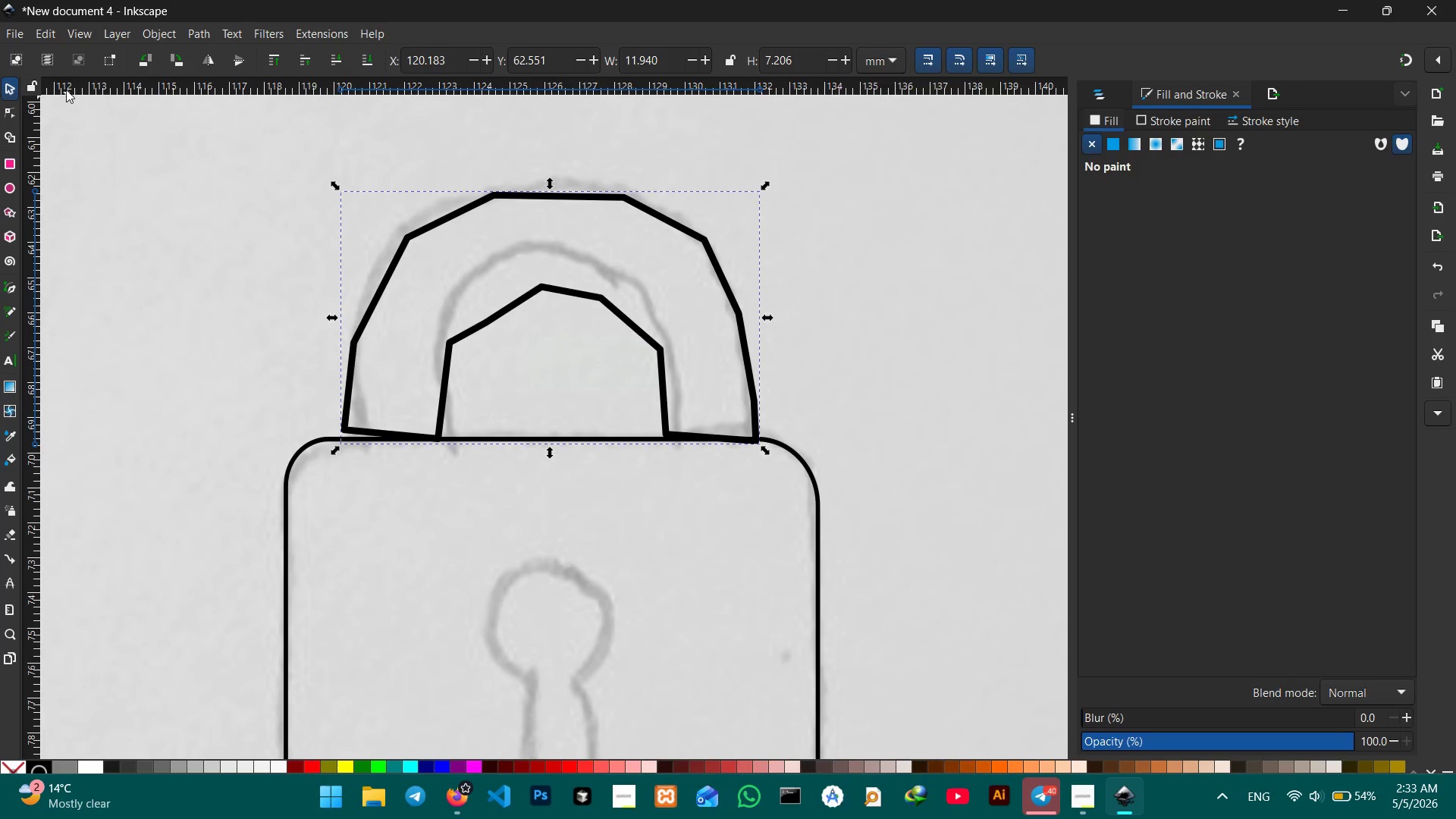 
left_click([17, 120])
 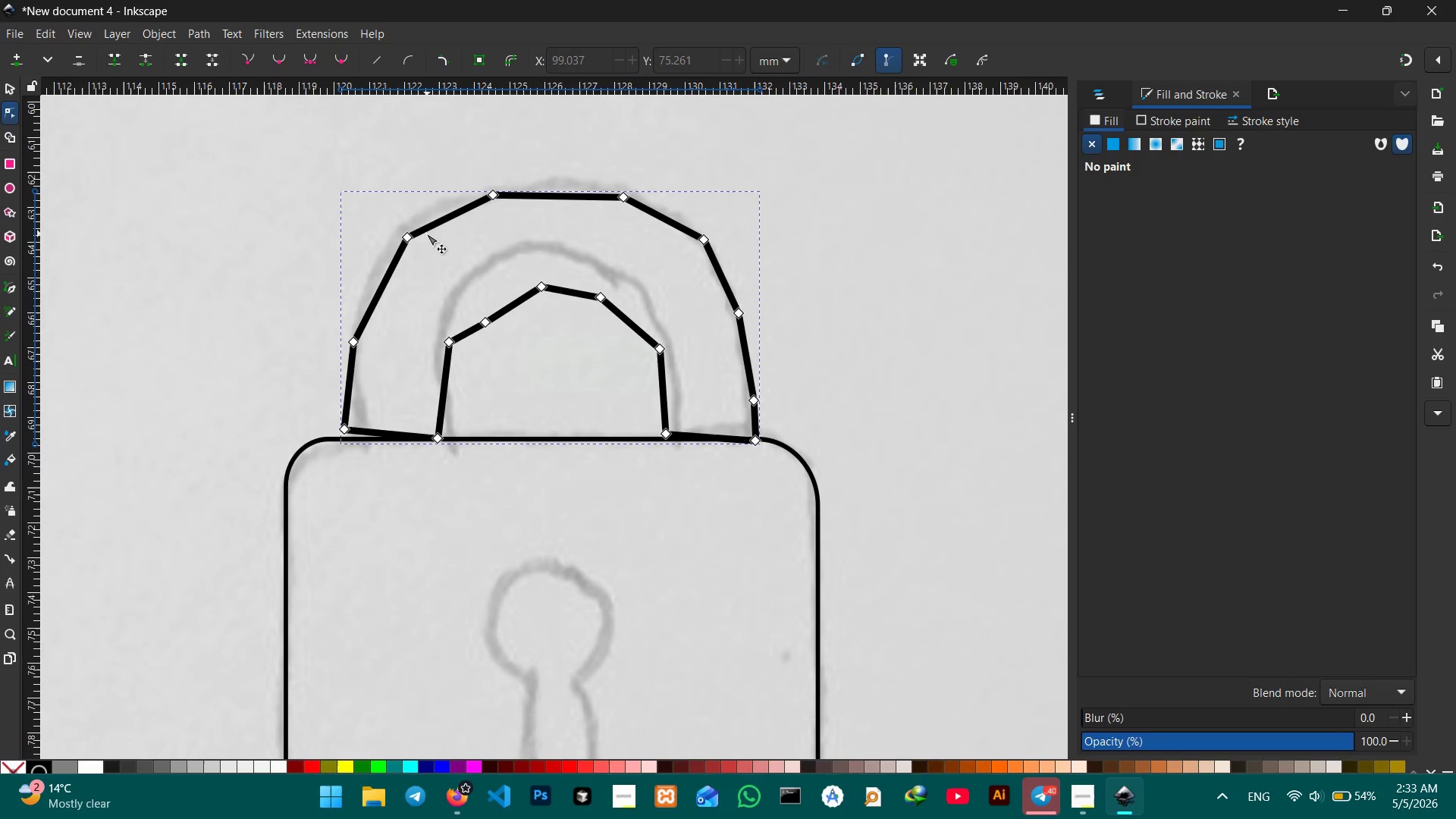 
left_click([410, 234])
 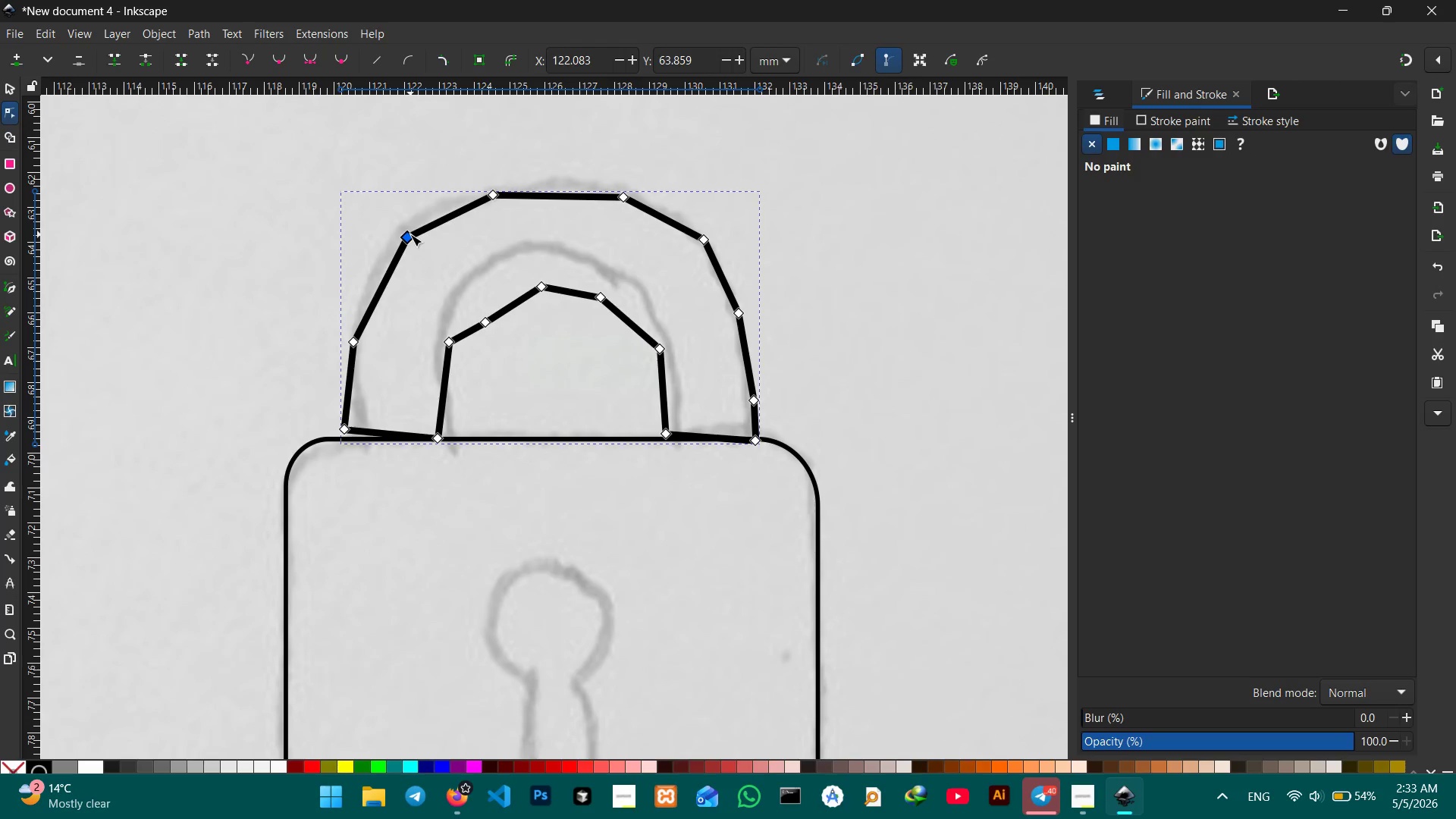 
key(Backspace)
 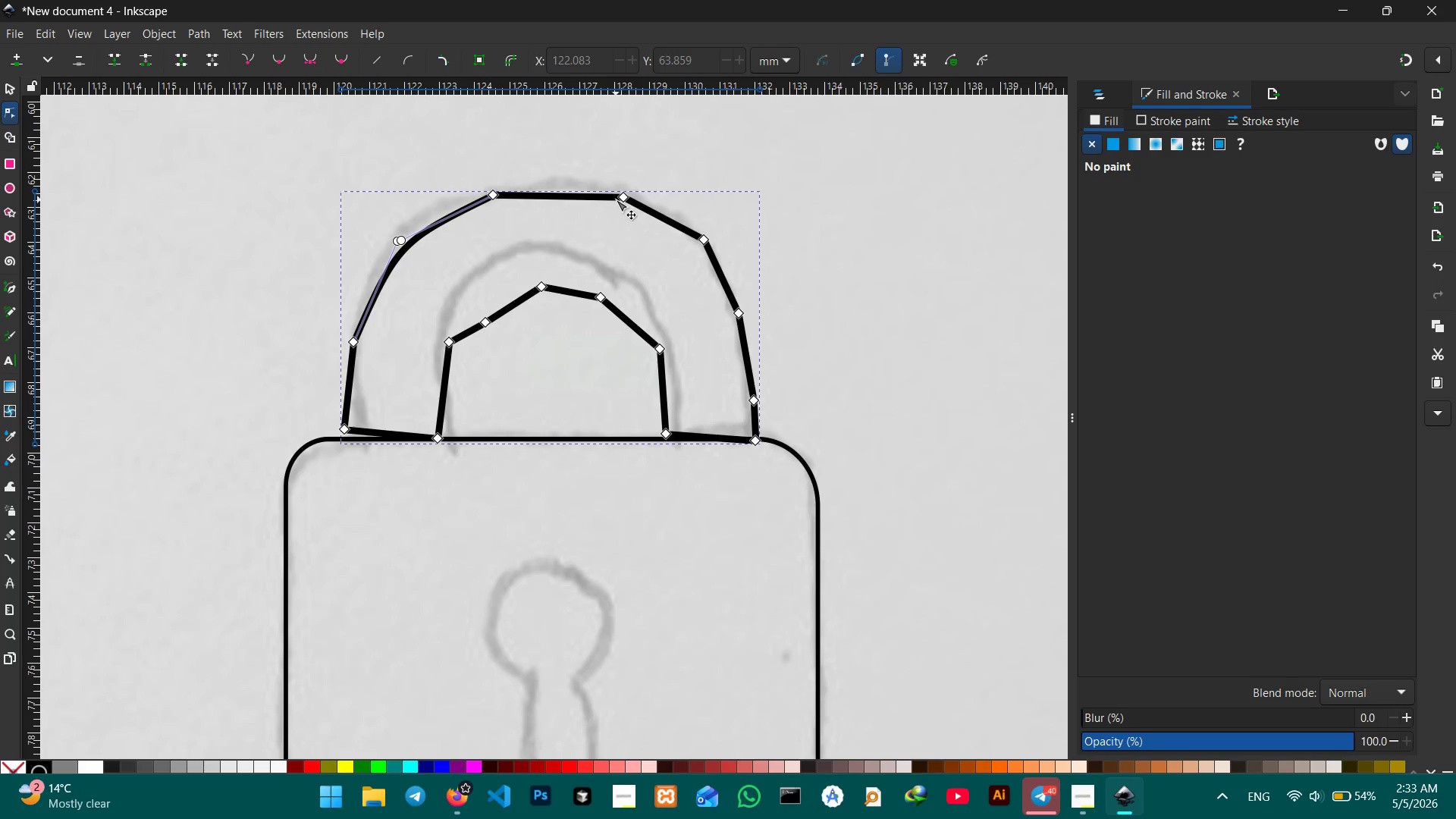 
left_click([620, 198])
 